 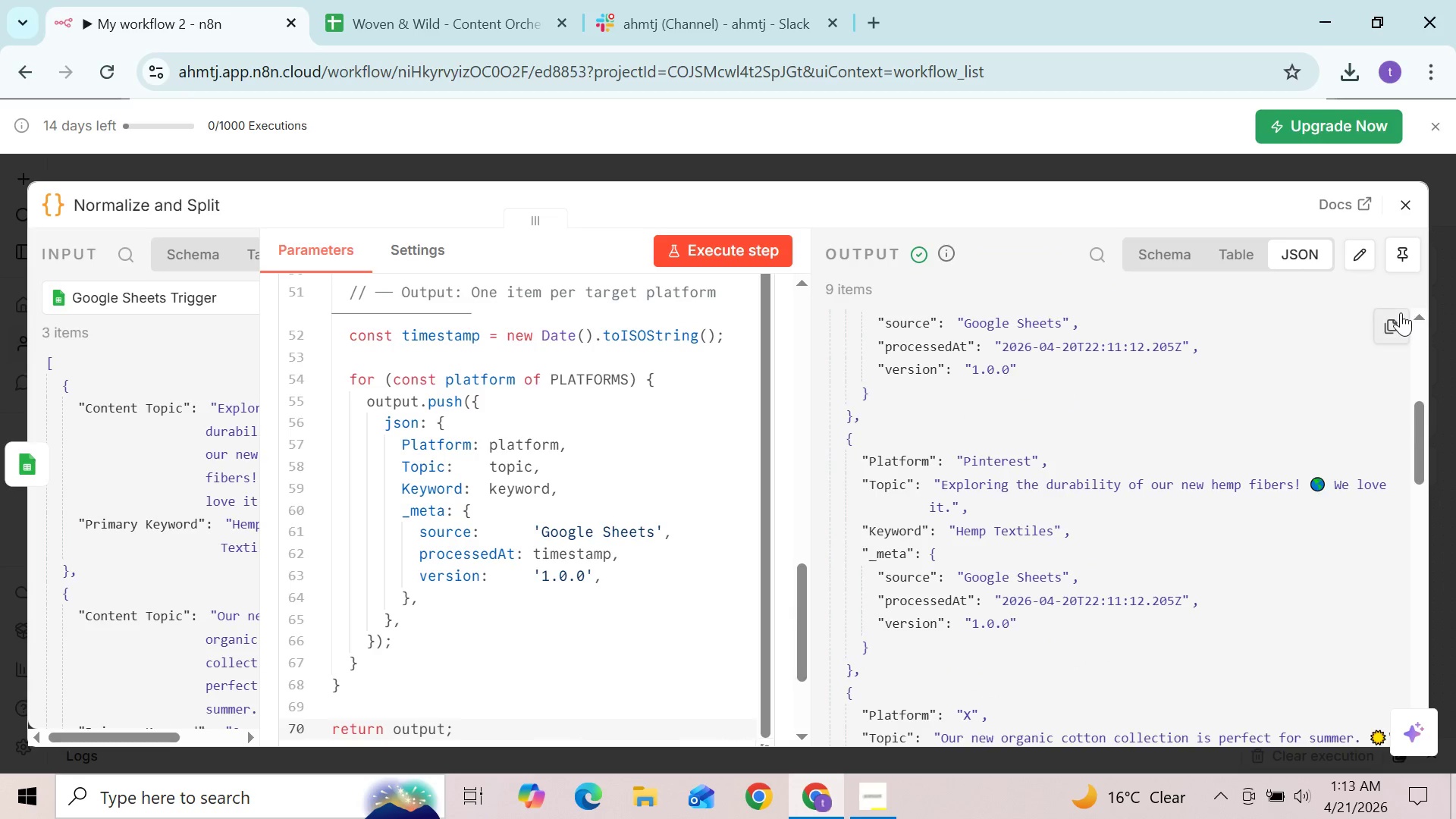 
left_click([1401, 244])
 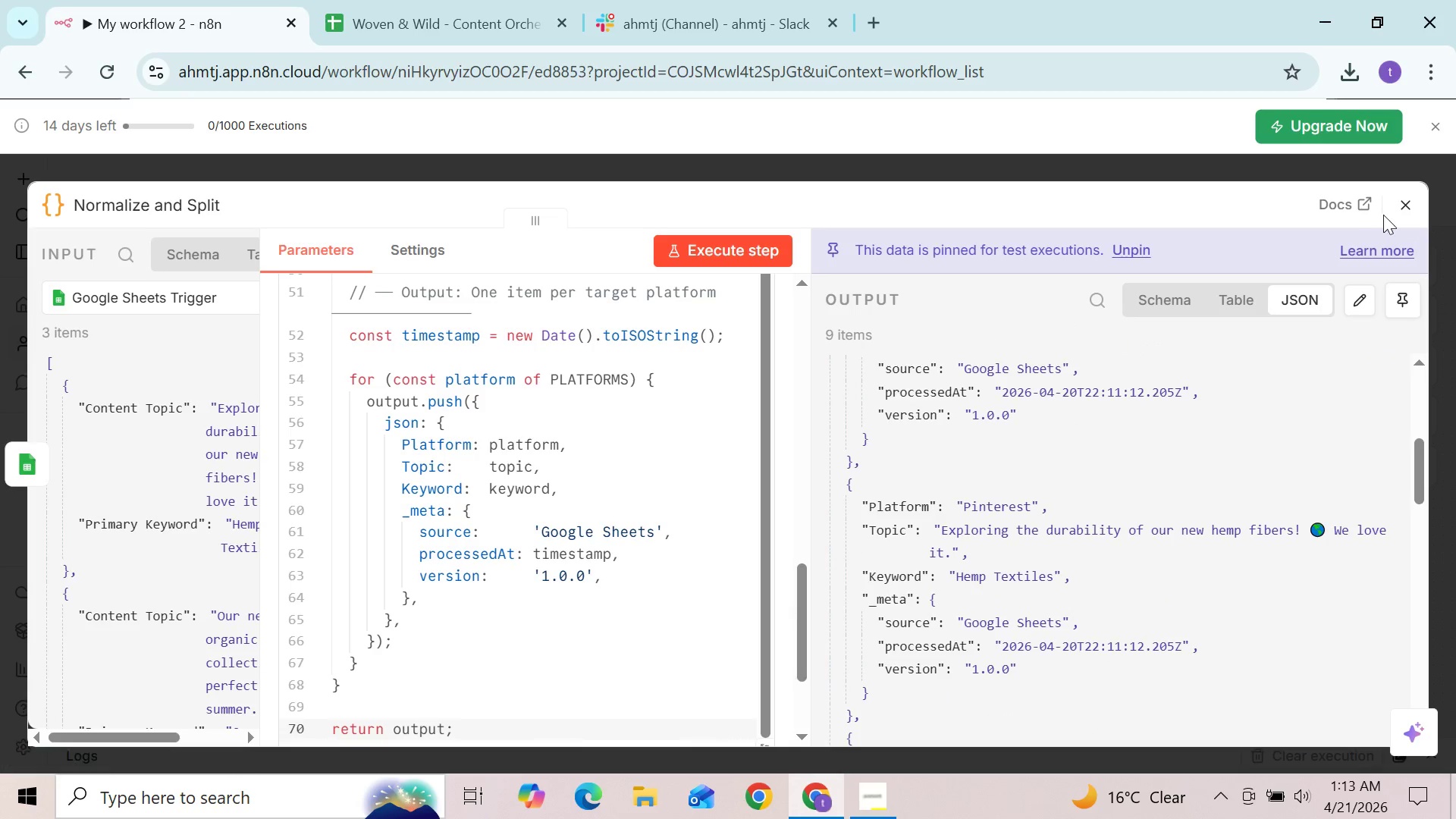 
left_click([1398, 207])
 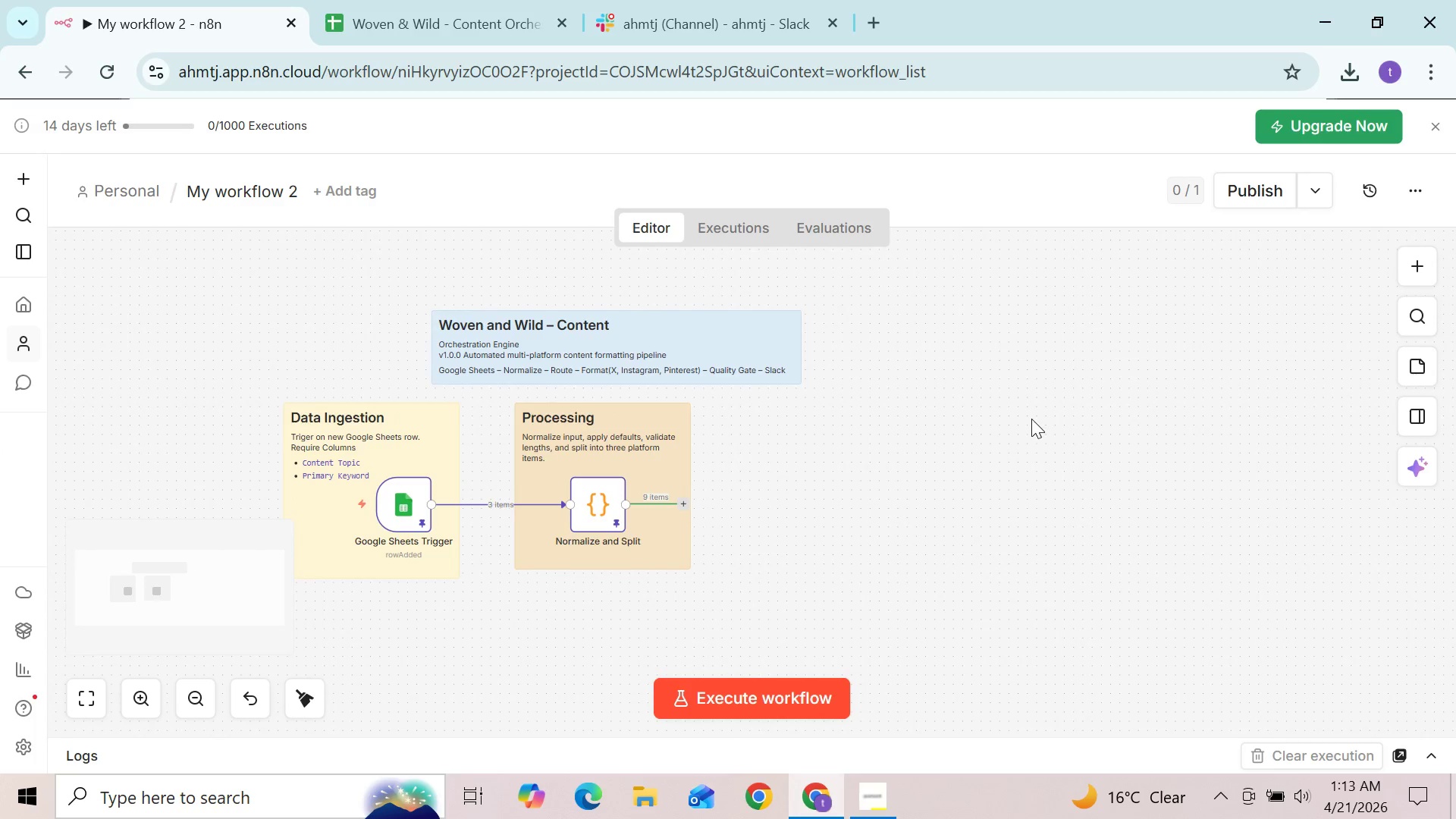 
left_click([950, 444])
 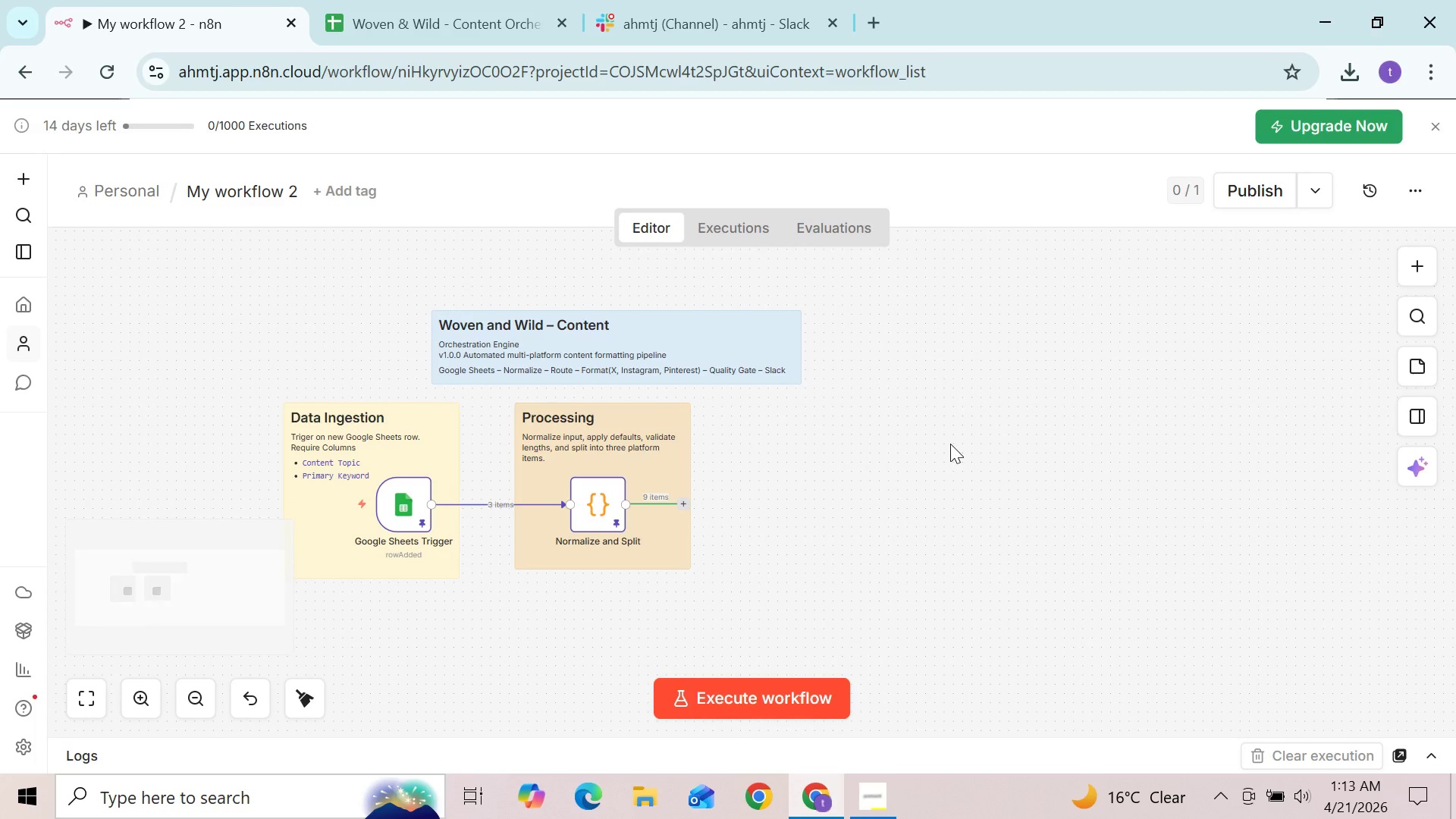 
key(Control+V)
 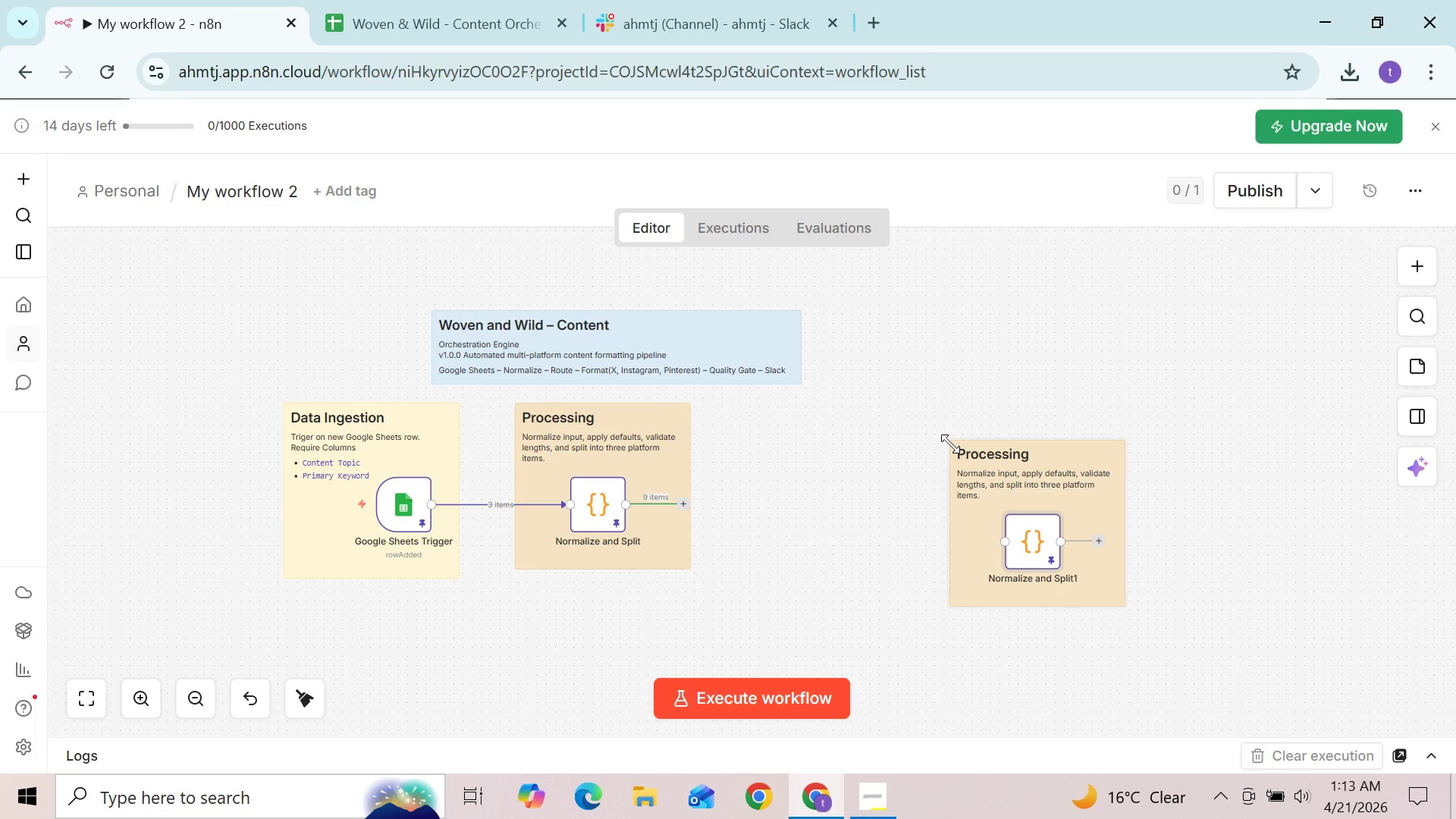 
key(Backspace)
 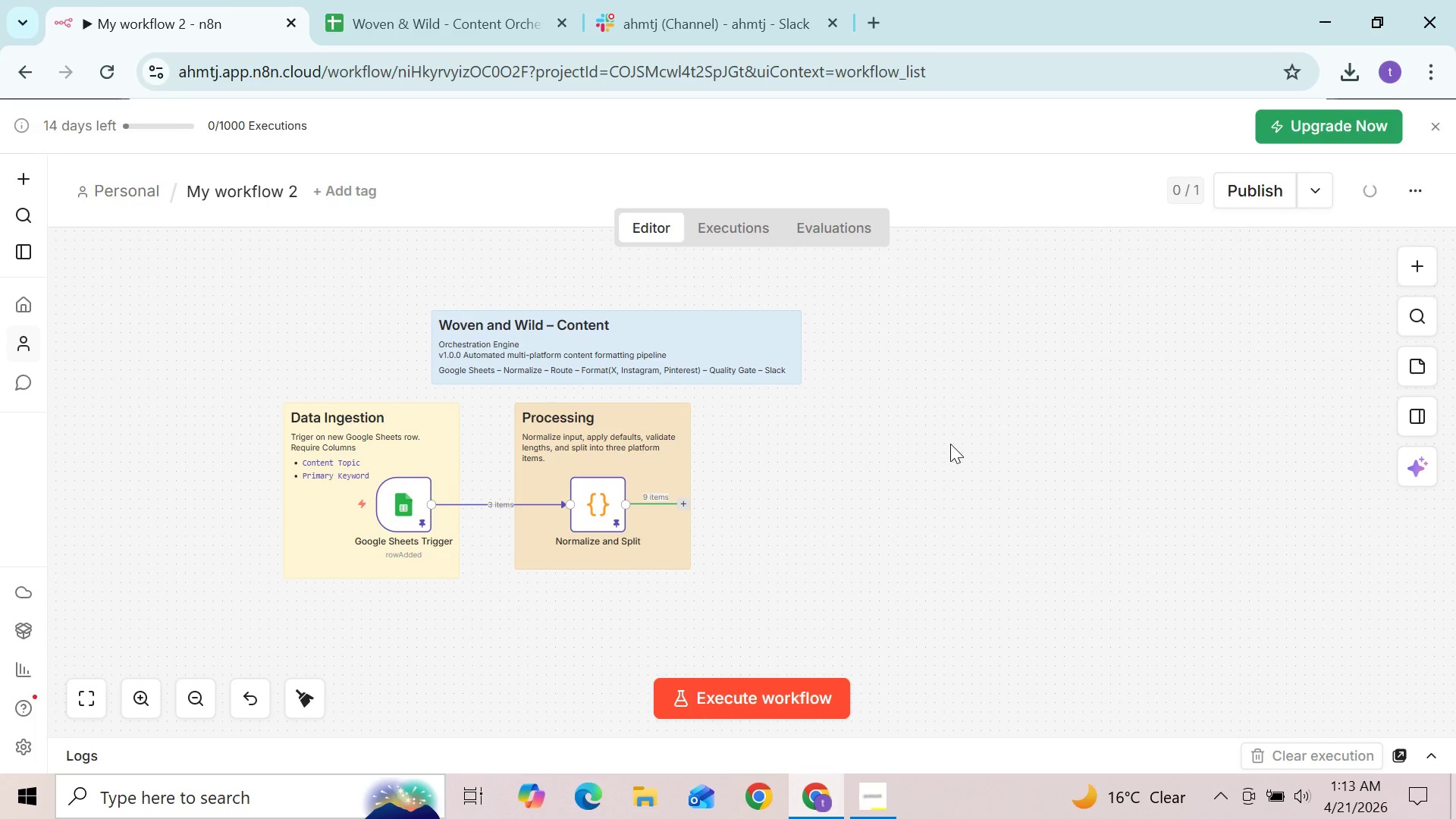 
key(Meta+V)
 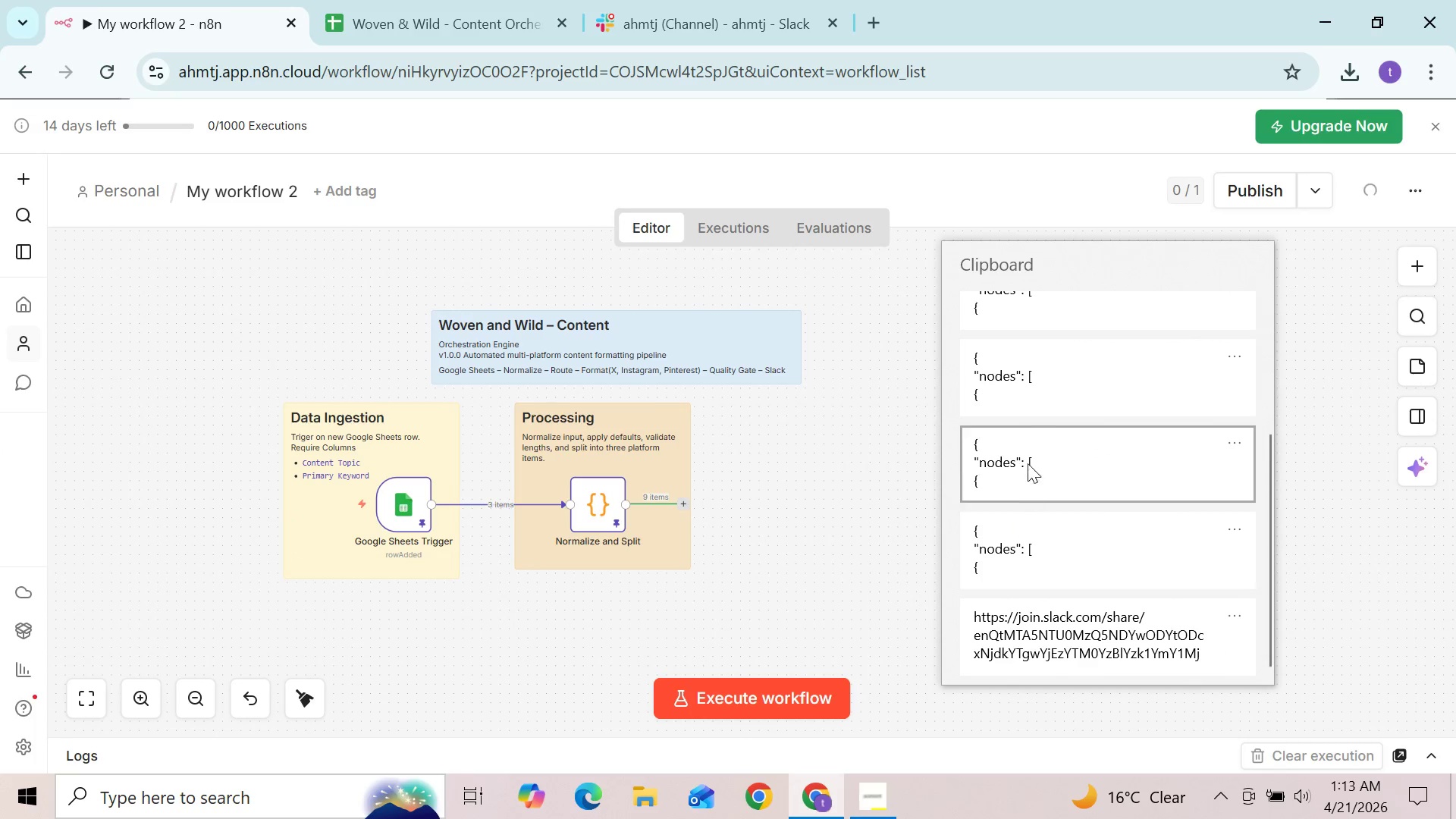 
left_click([1030, 391])
 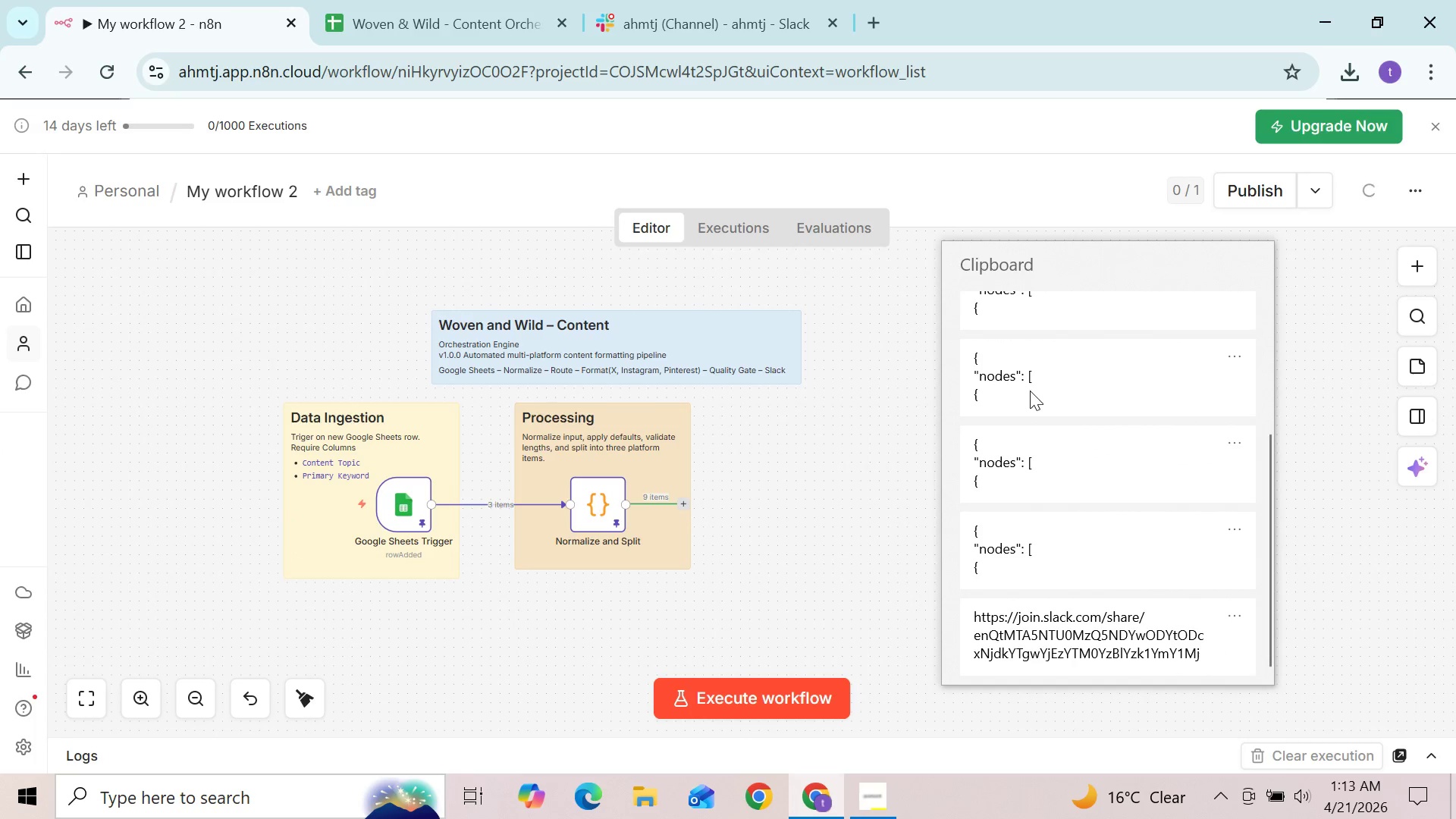 
key(Control+ControlLeft)
 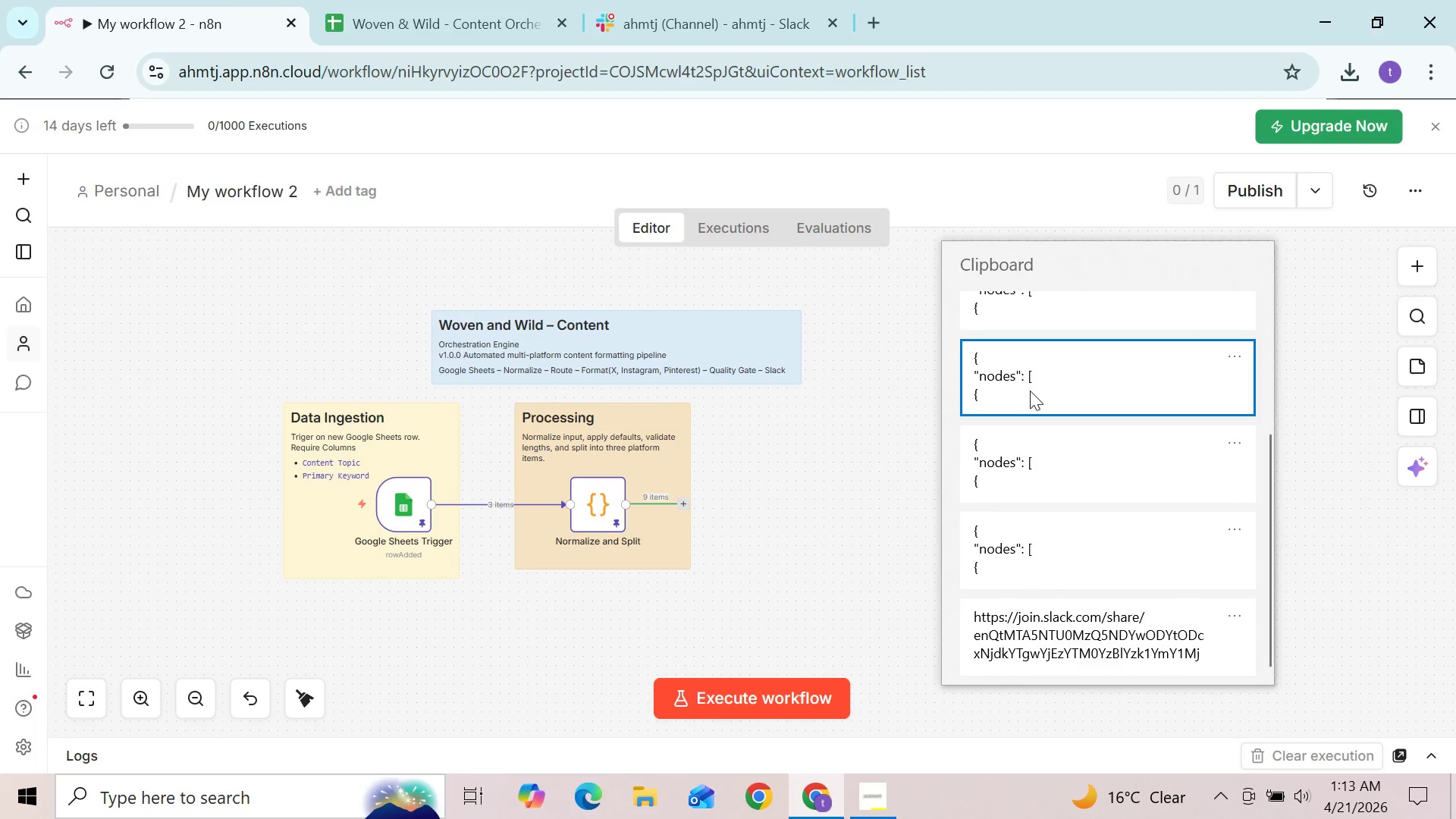 
left_click_drag(start_coordinate=[996, 587], to_coordinate=[847, 454])
 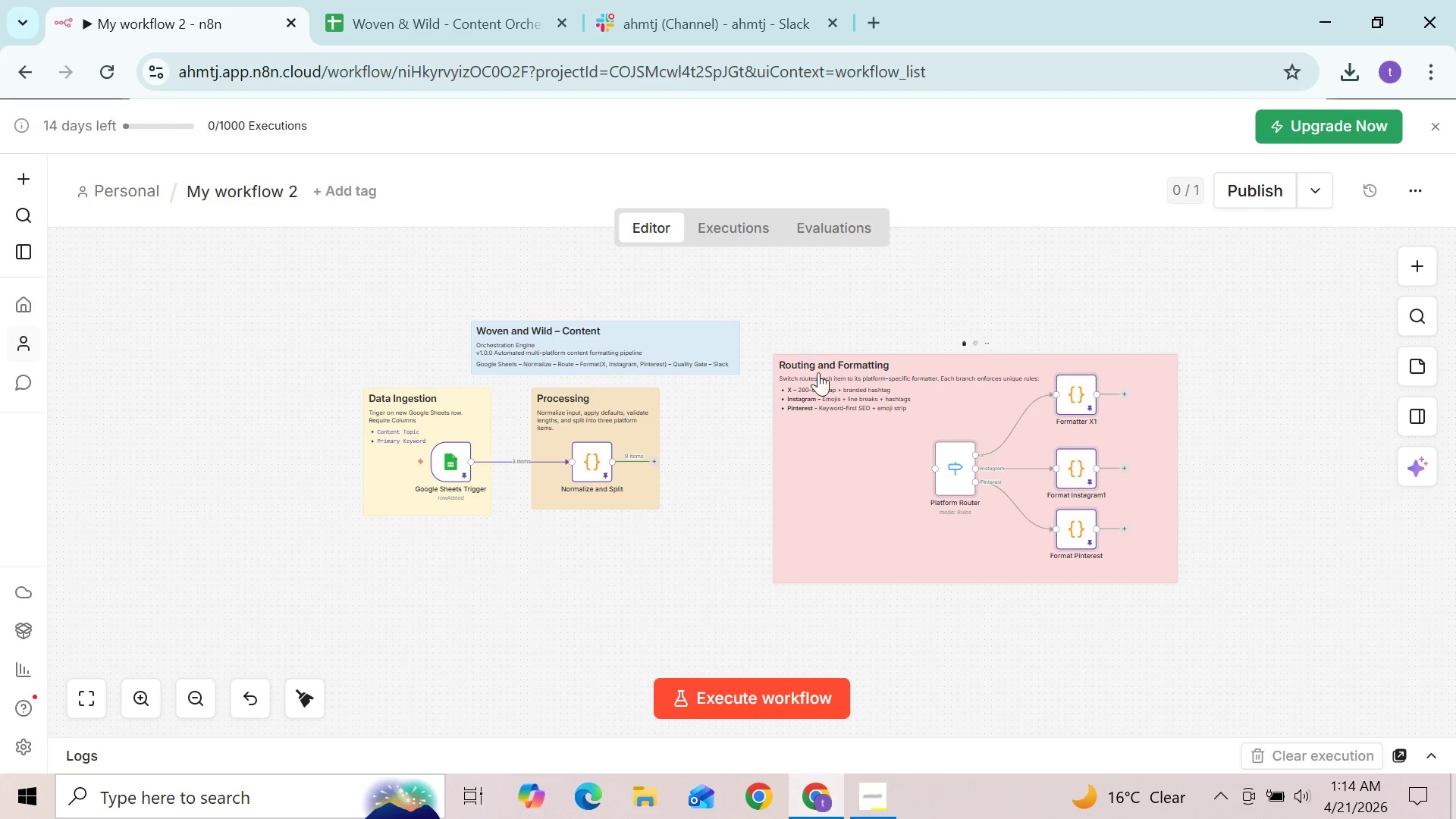 
left_click([822, 375])
 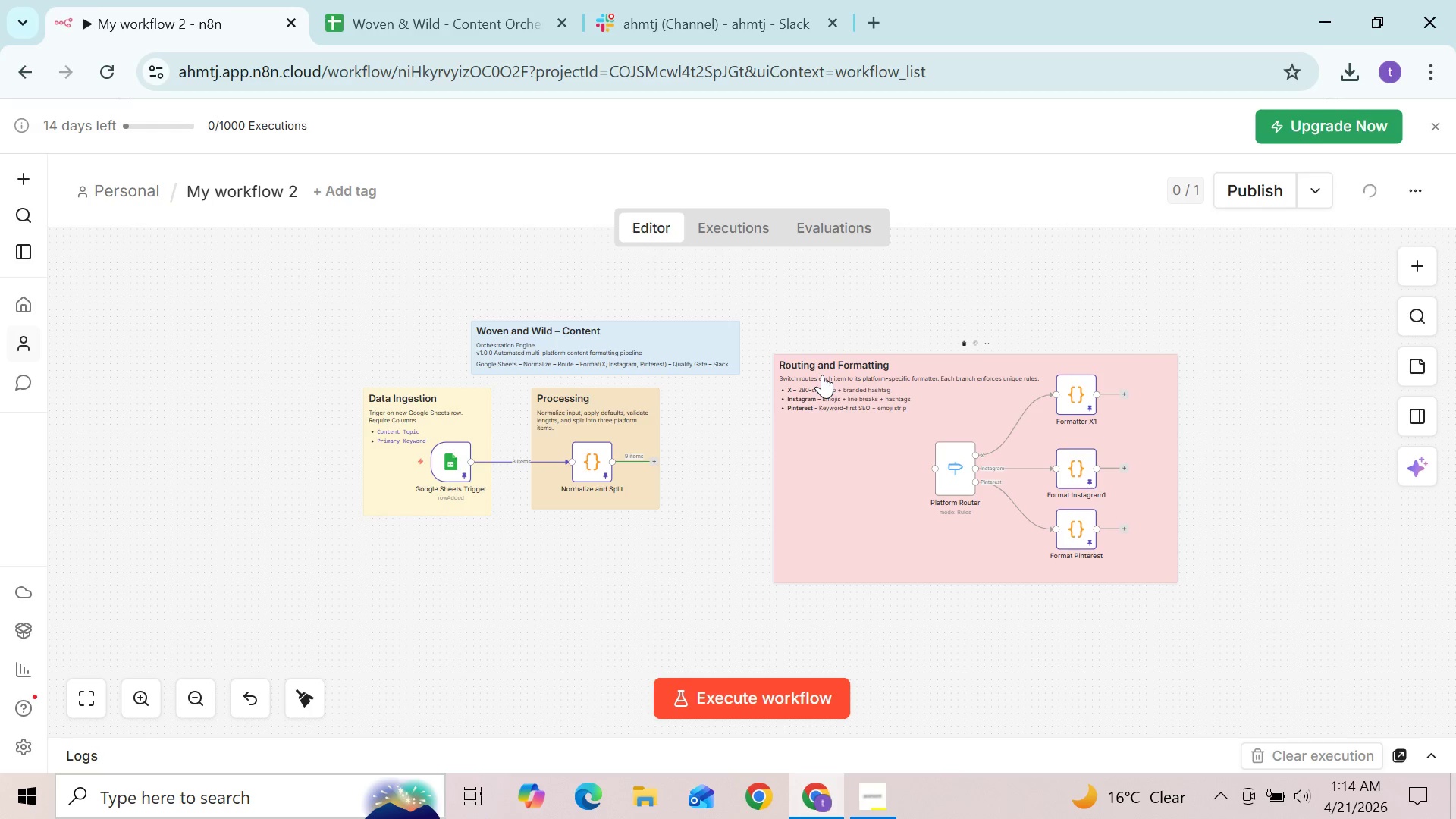 
left_click([822, 375])
 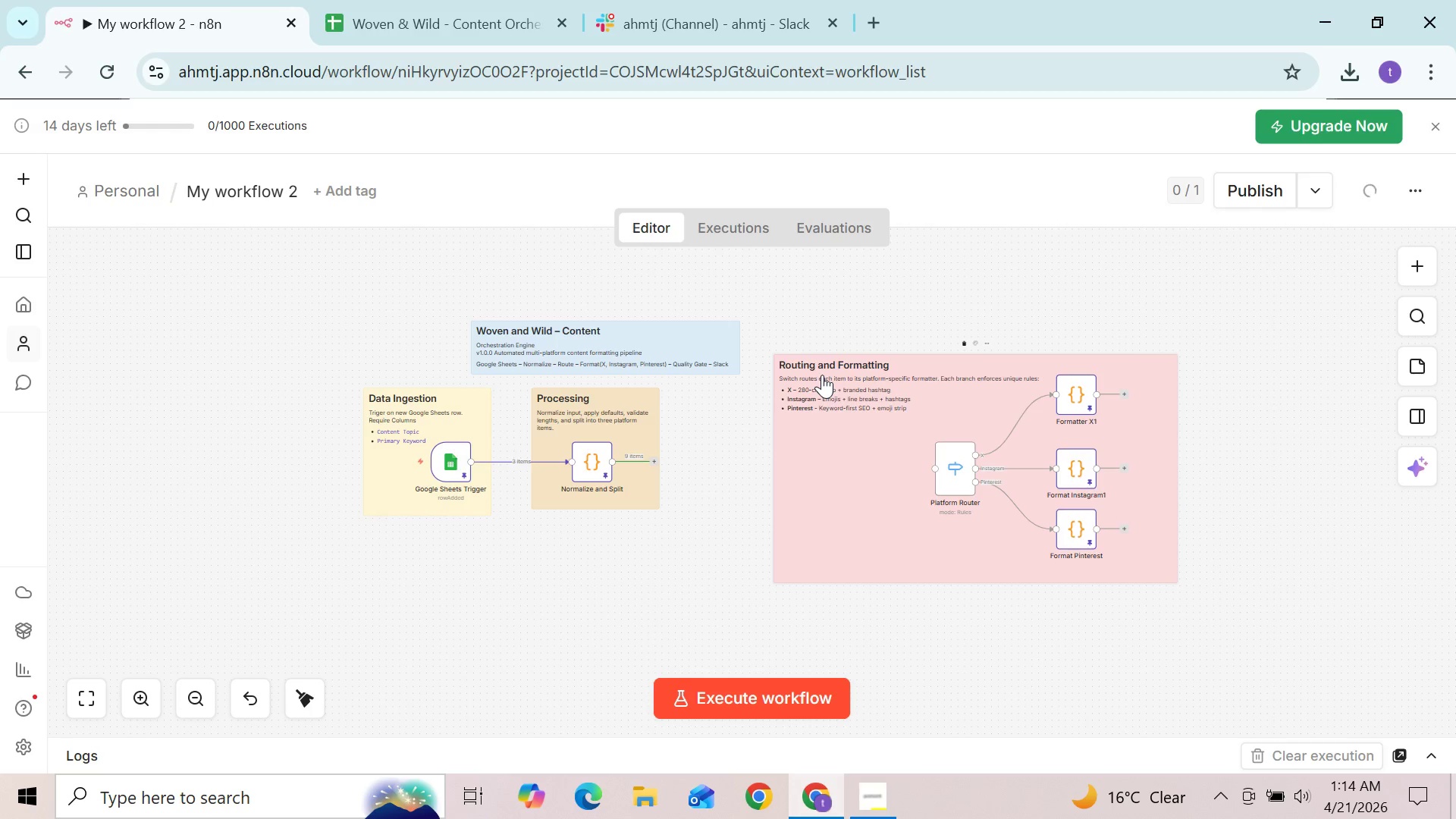 
double_click([822, 375])
 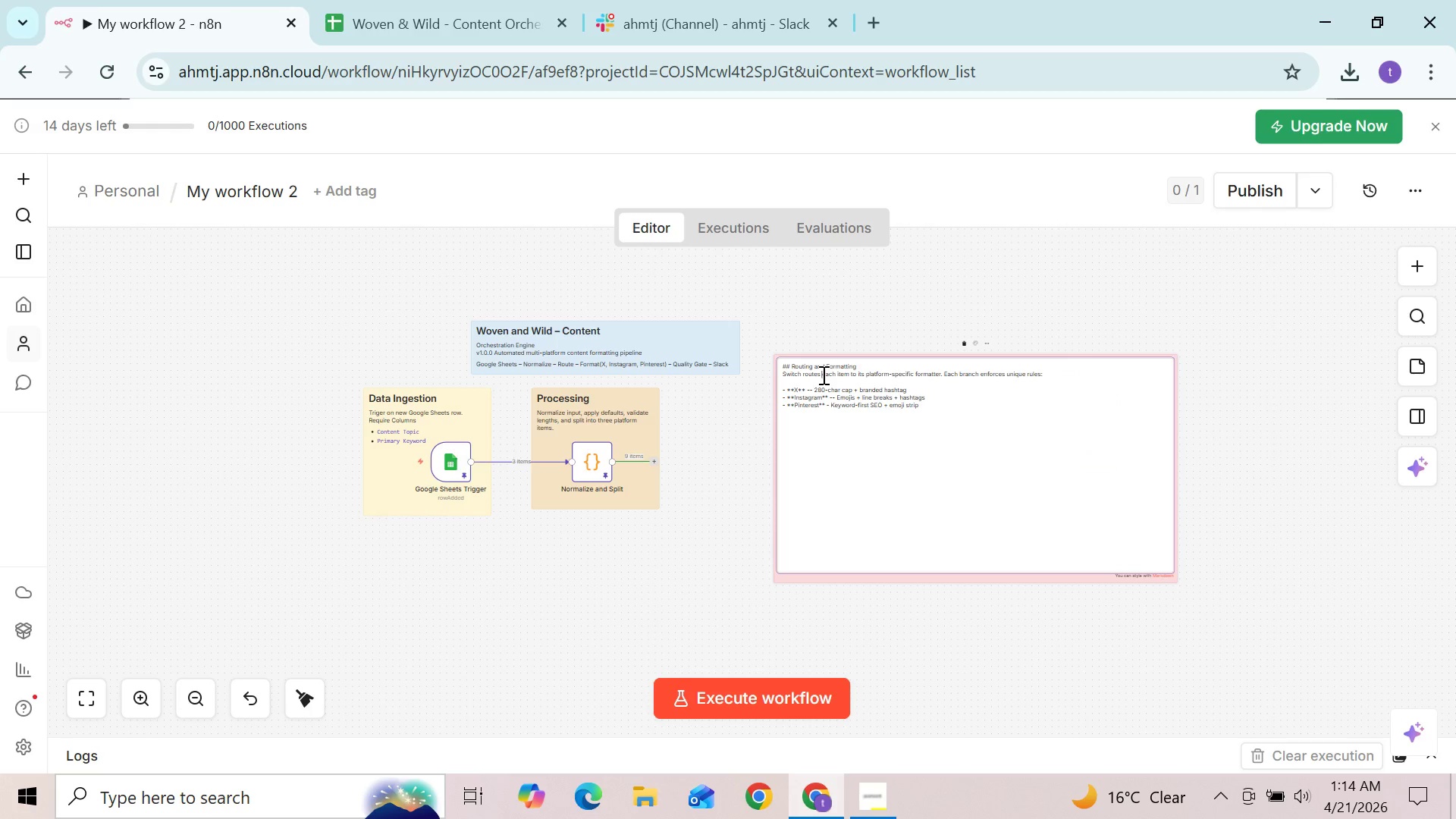 
double_click([822, 375])
 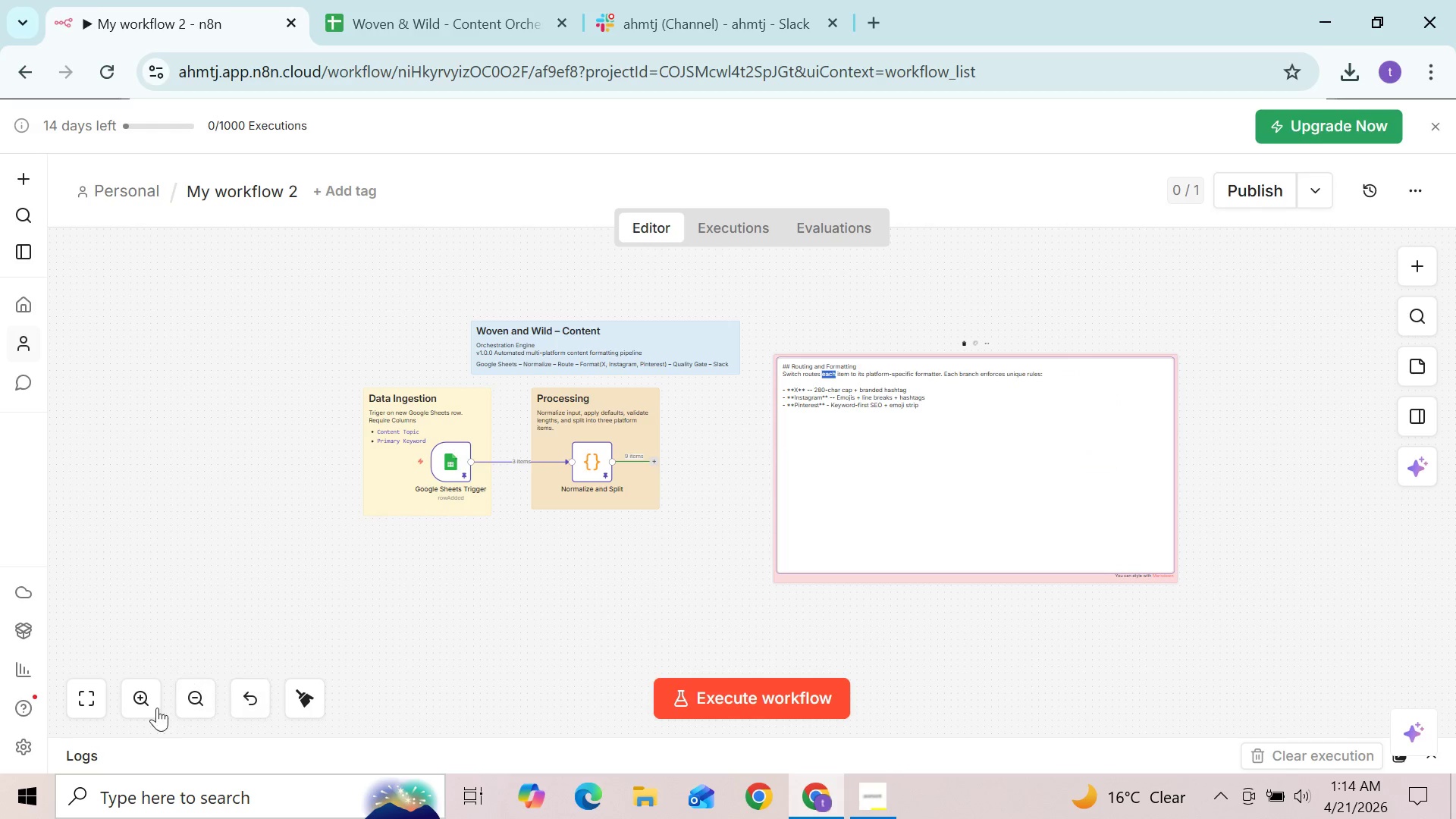 
double_click([152, 708])
 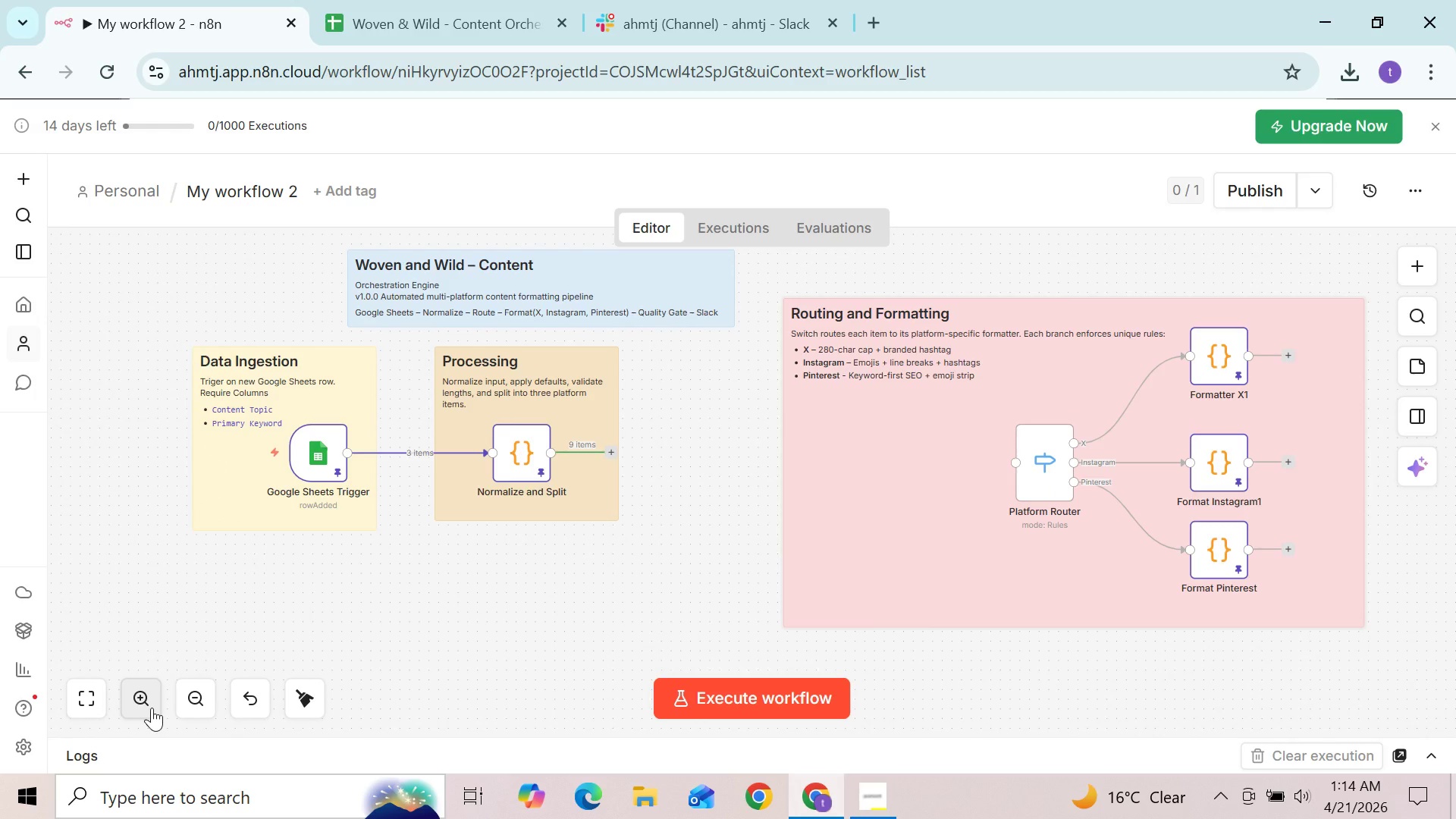 
left_click([152, 708])
 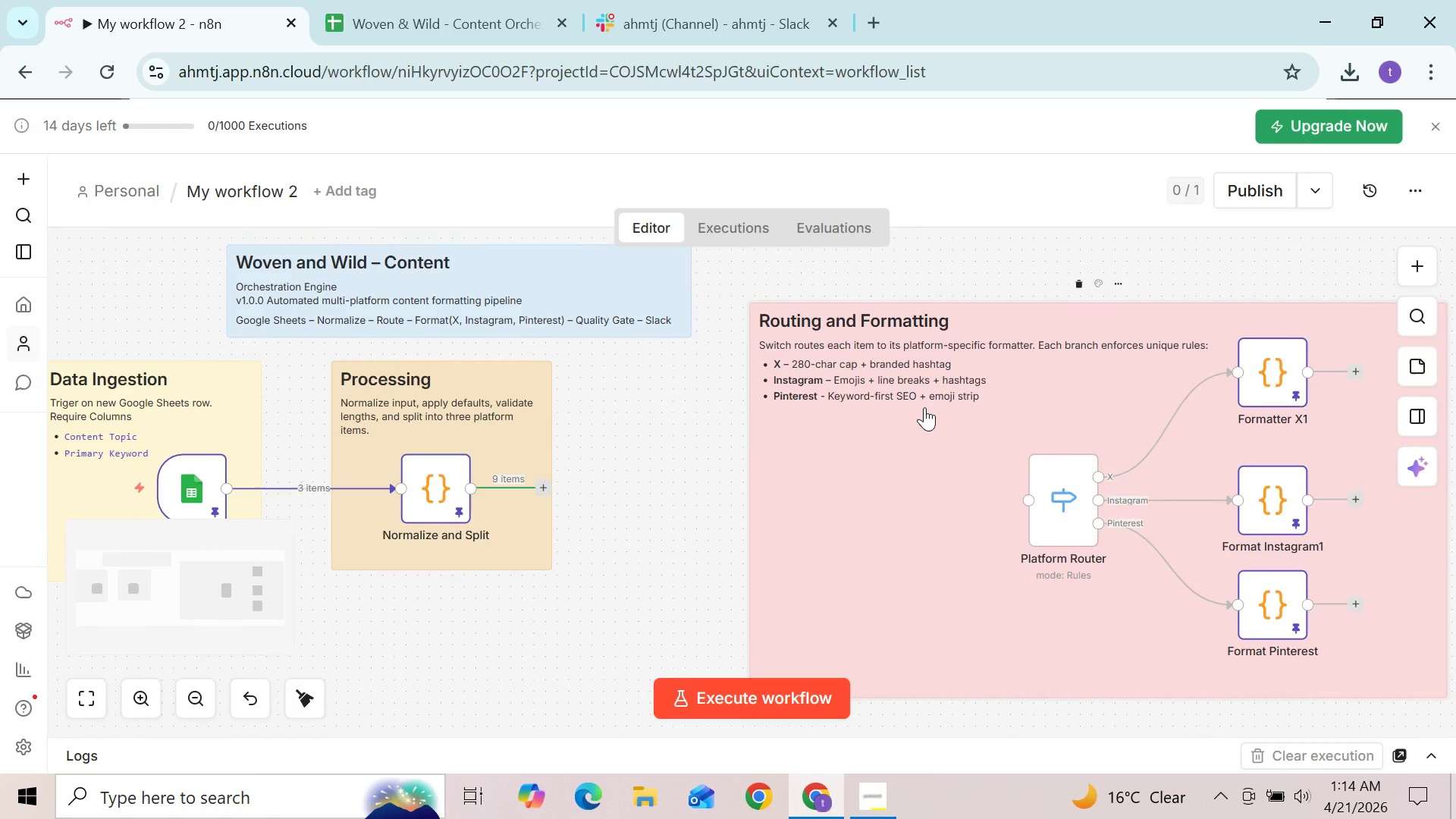 
double_click([912, 309])
 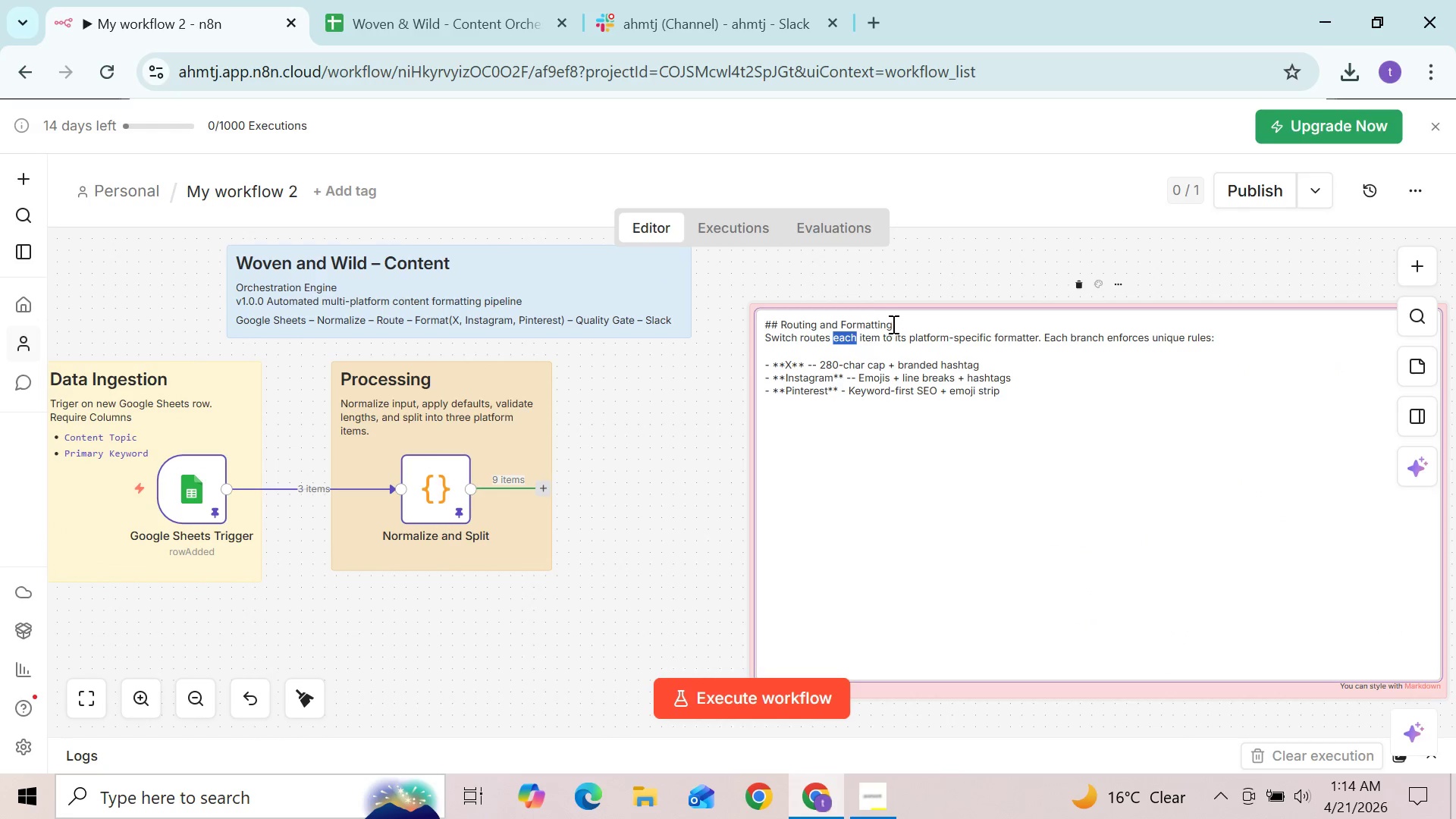 
left_click_drag(start_coordinate=[895, 322], to_coordinate=[780, 319])
 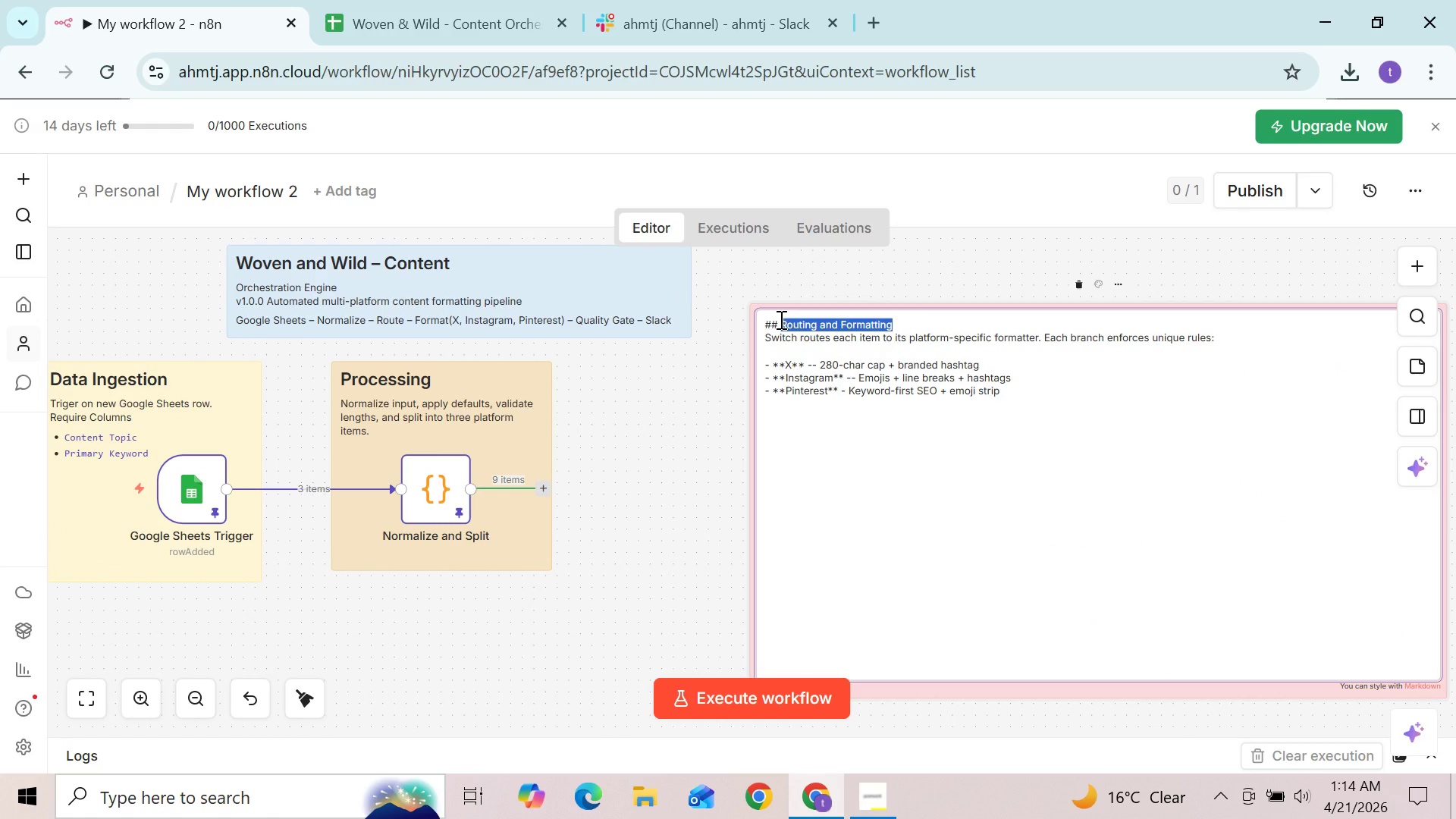 
type(Routing and formating )
key(Backspace)
key(Backspace)
key(Backspace)
key(Backspace)
type(ting)
 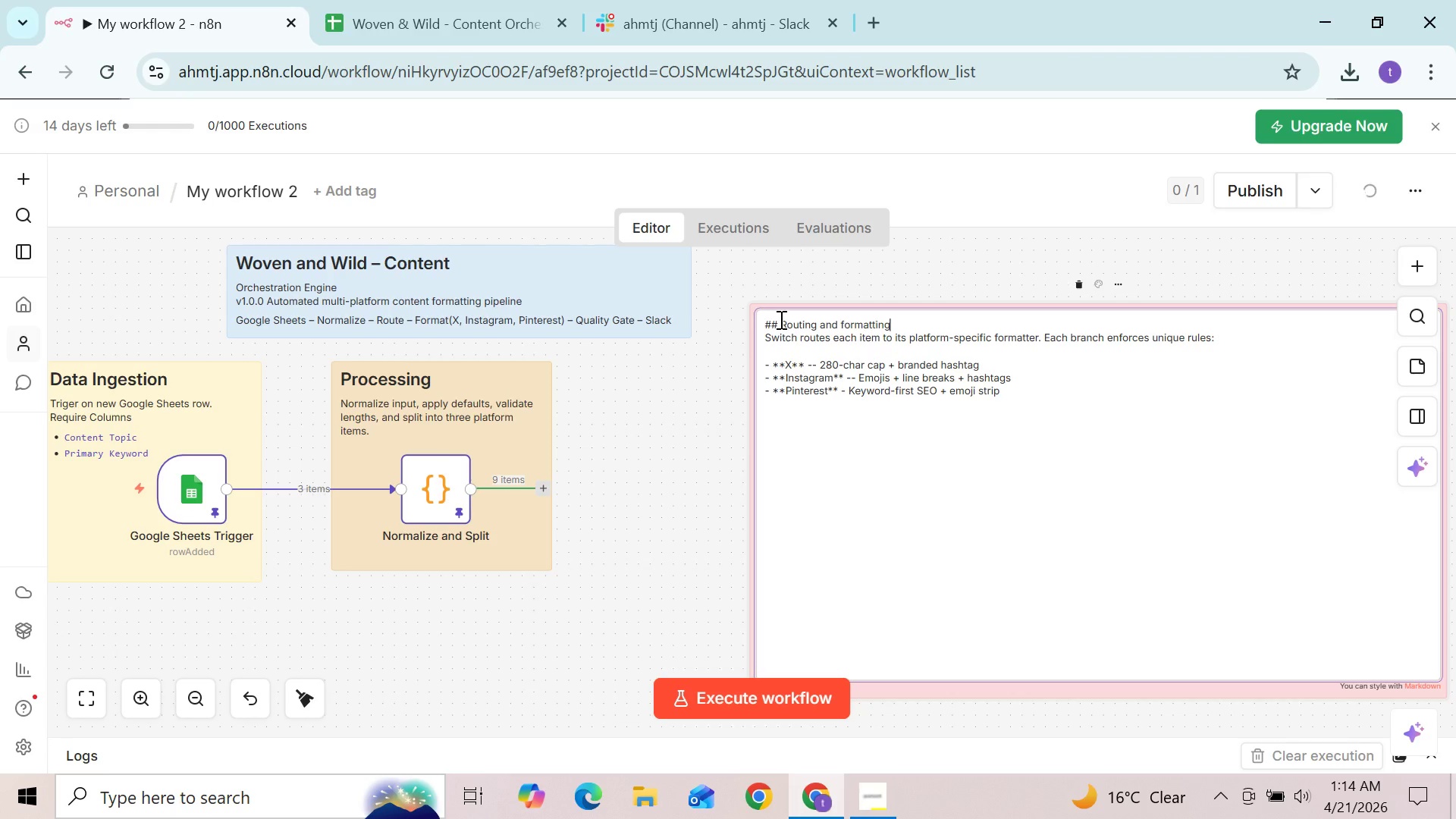 
left_click([767, 372])
 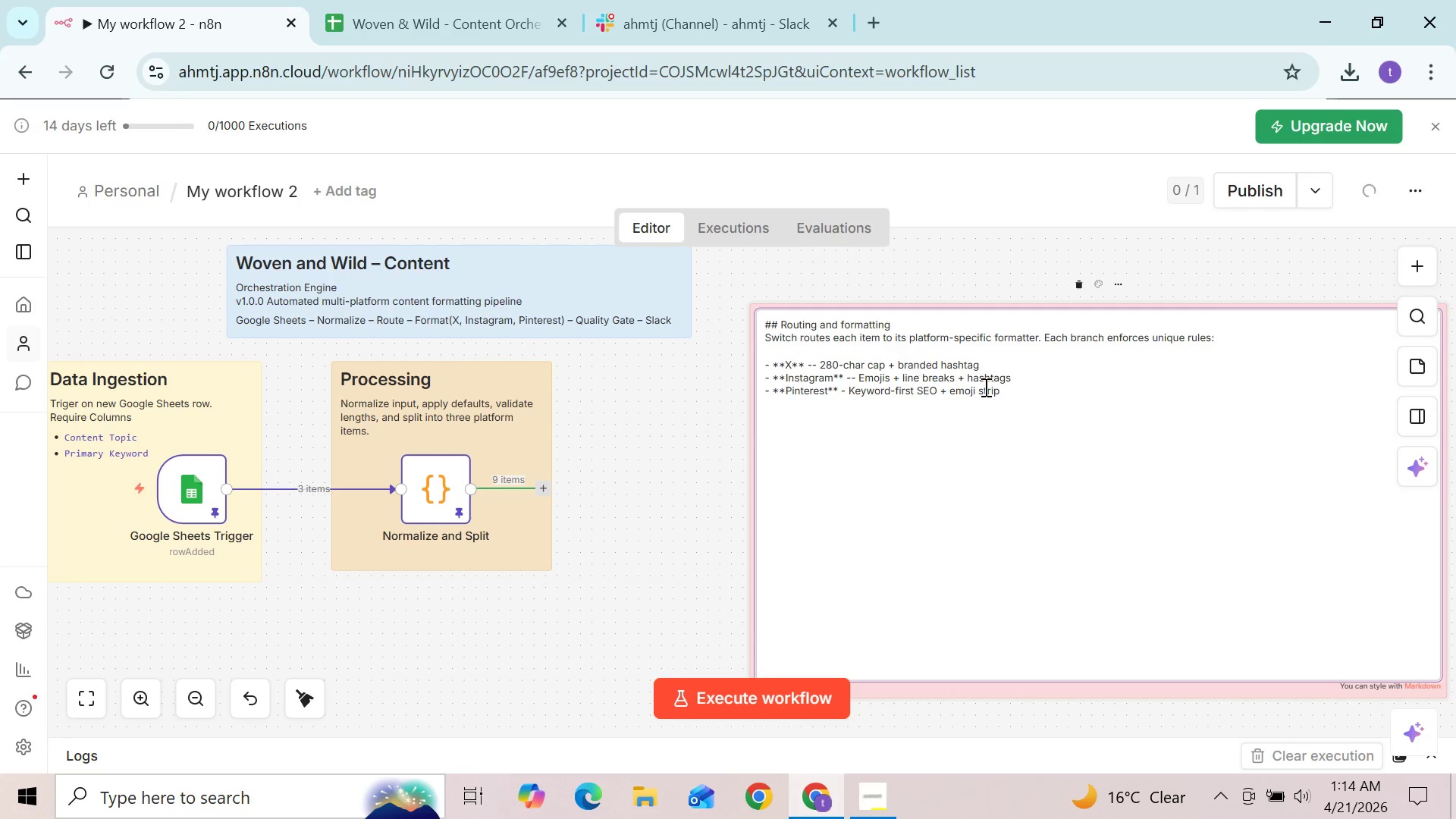 
left_click([984, 387])
 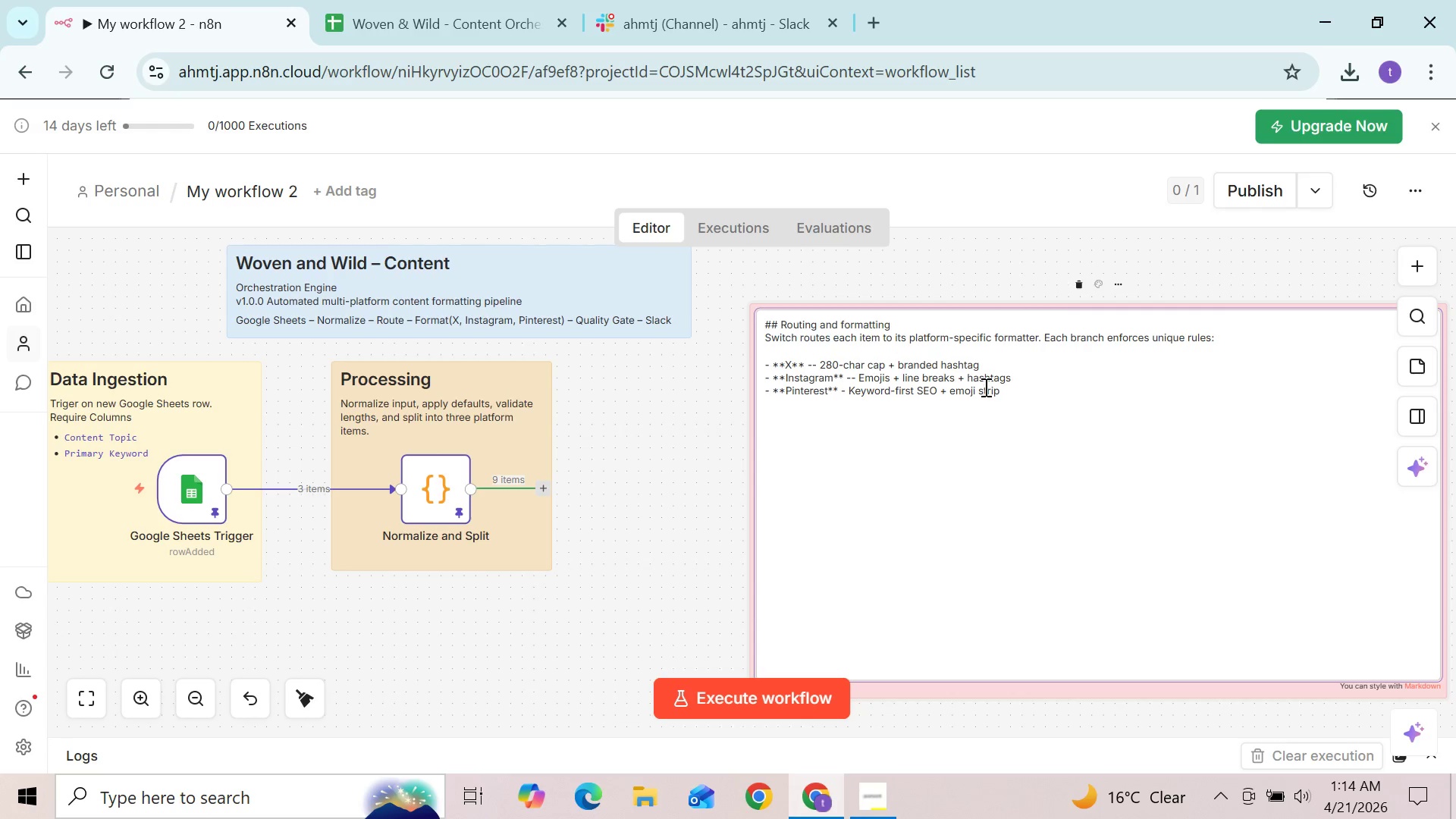 
wait(17.09)
 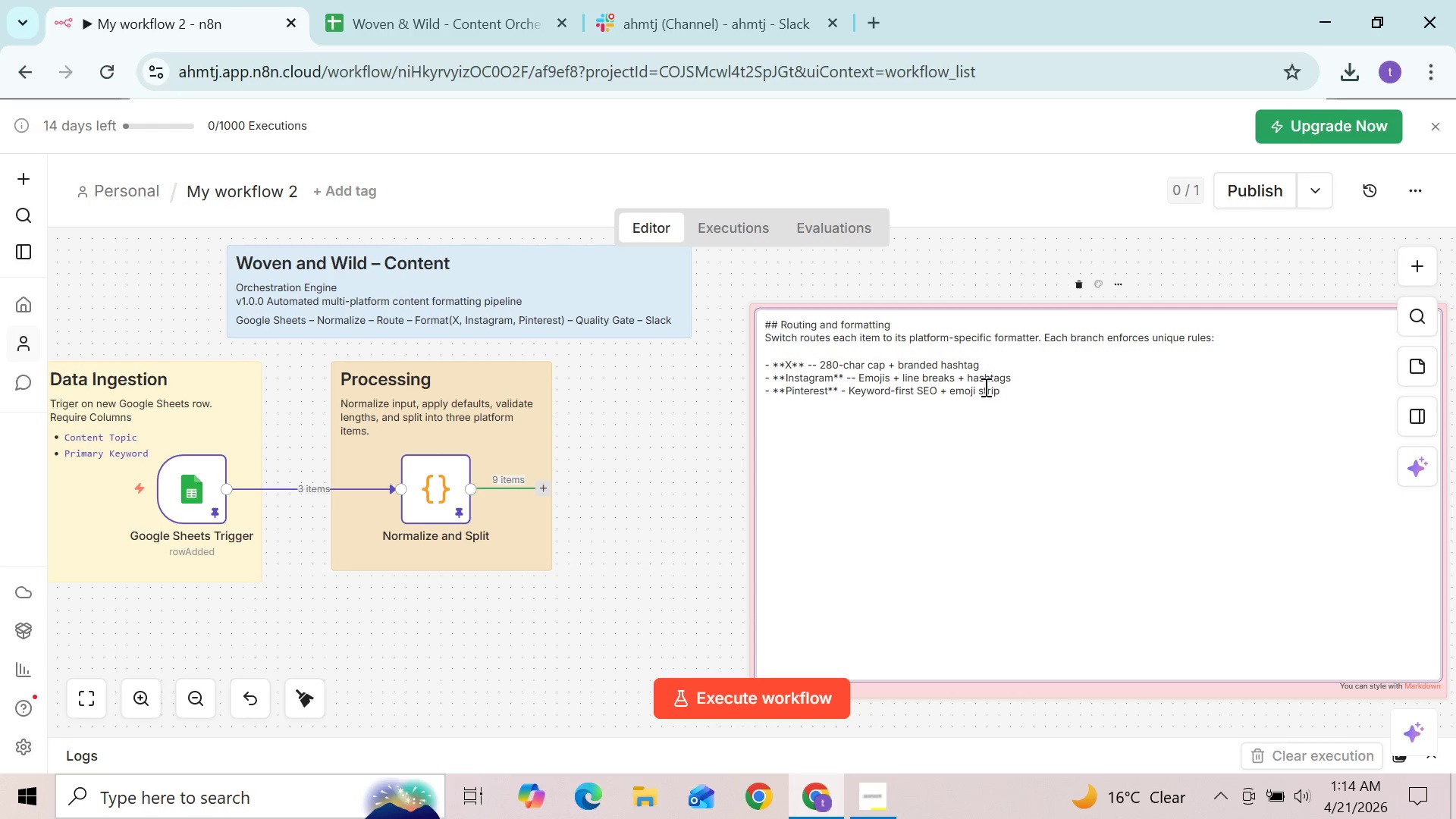 
double_click([992, 391])
 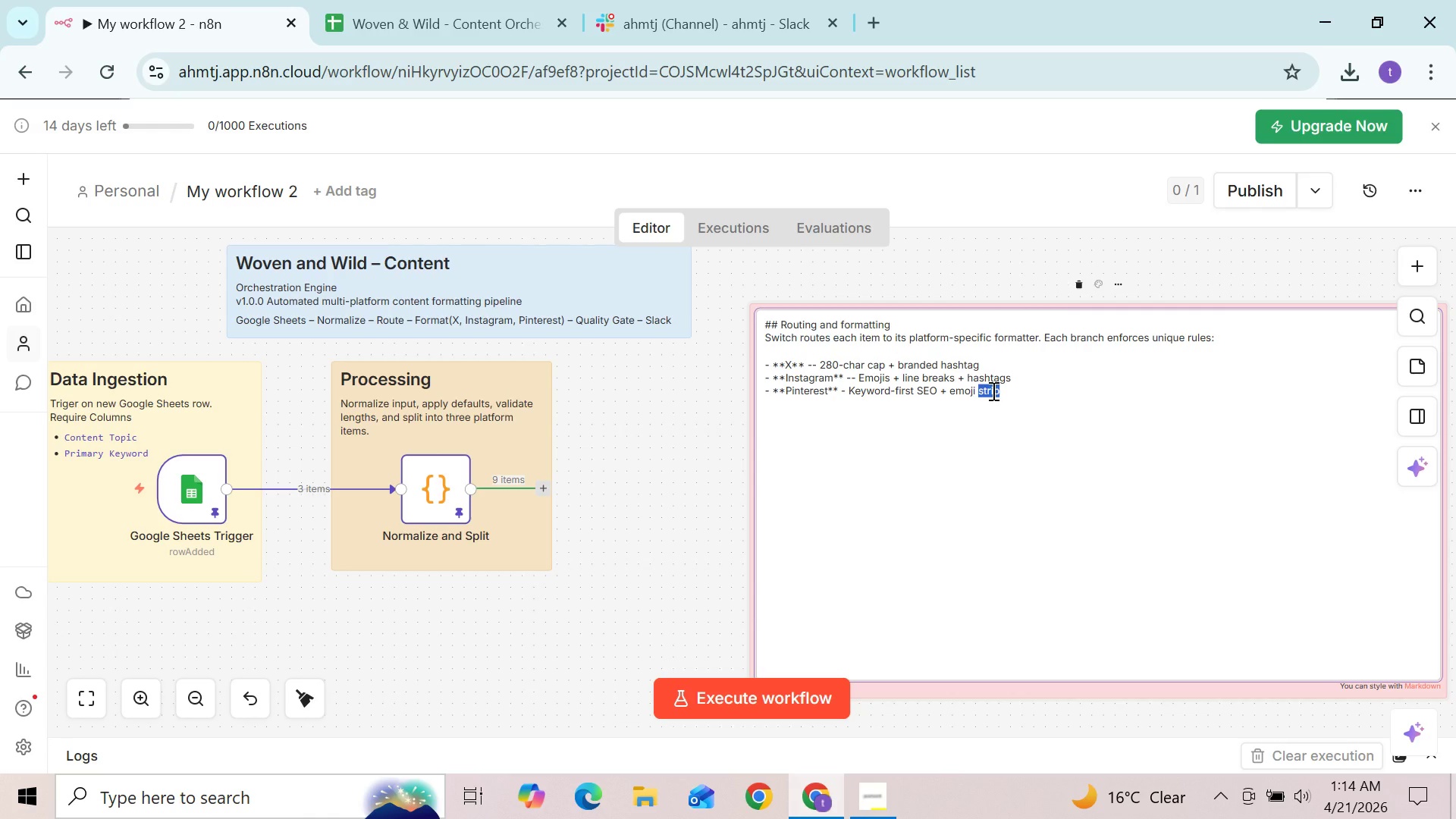 
type(strip)
 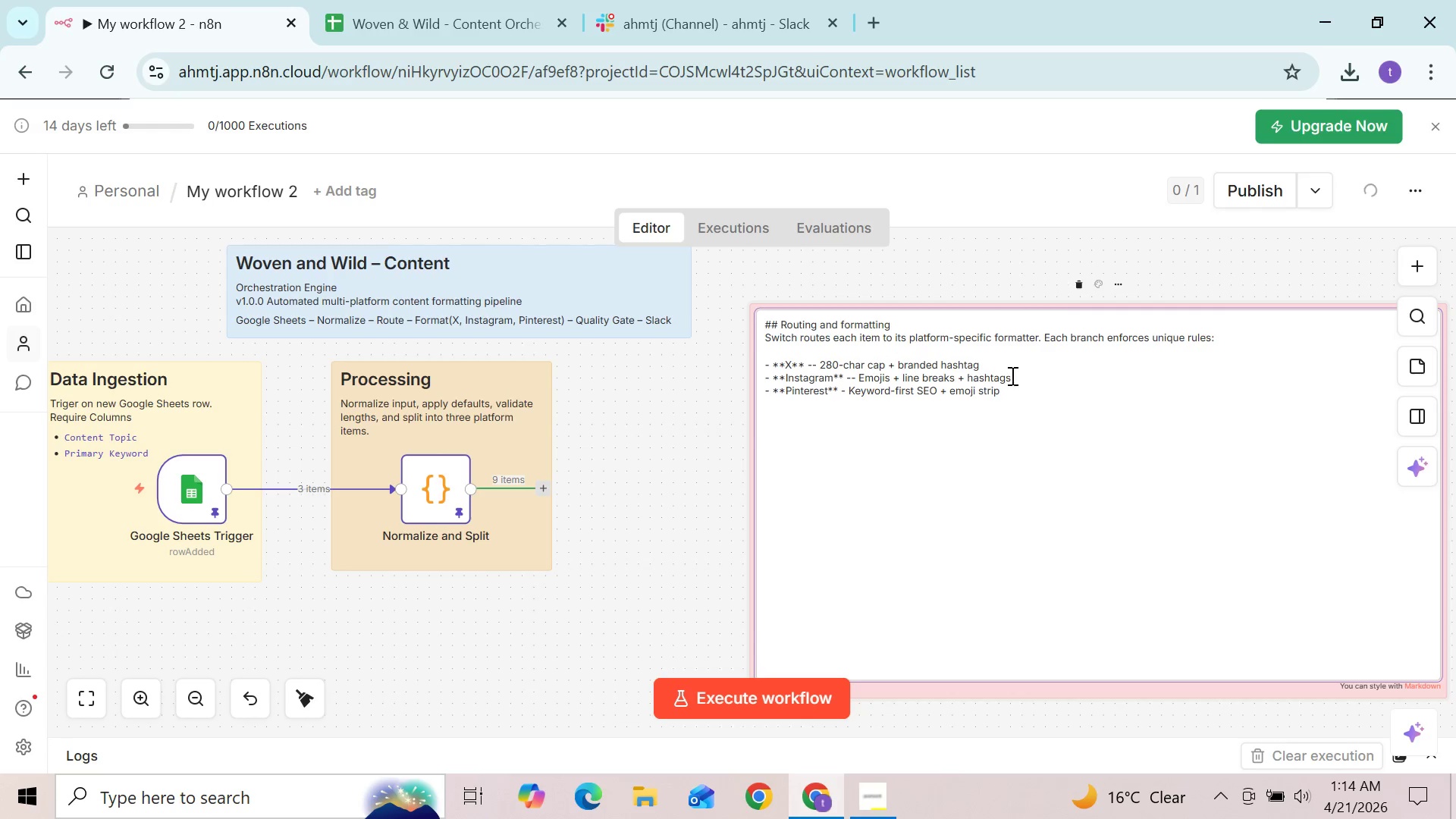 
double_click([1003, 375])
 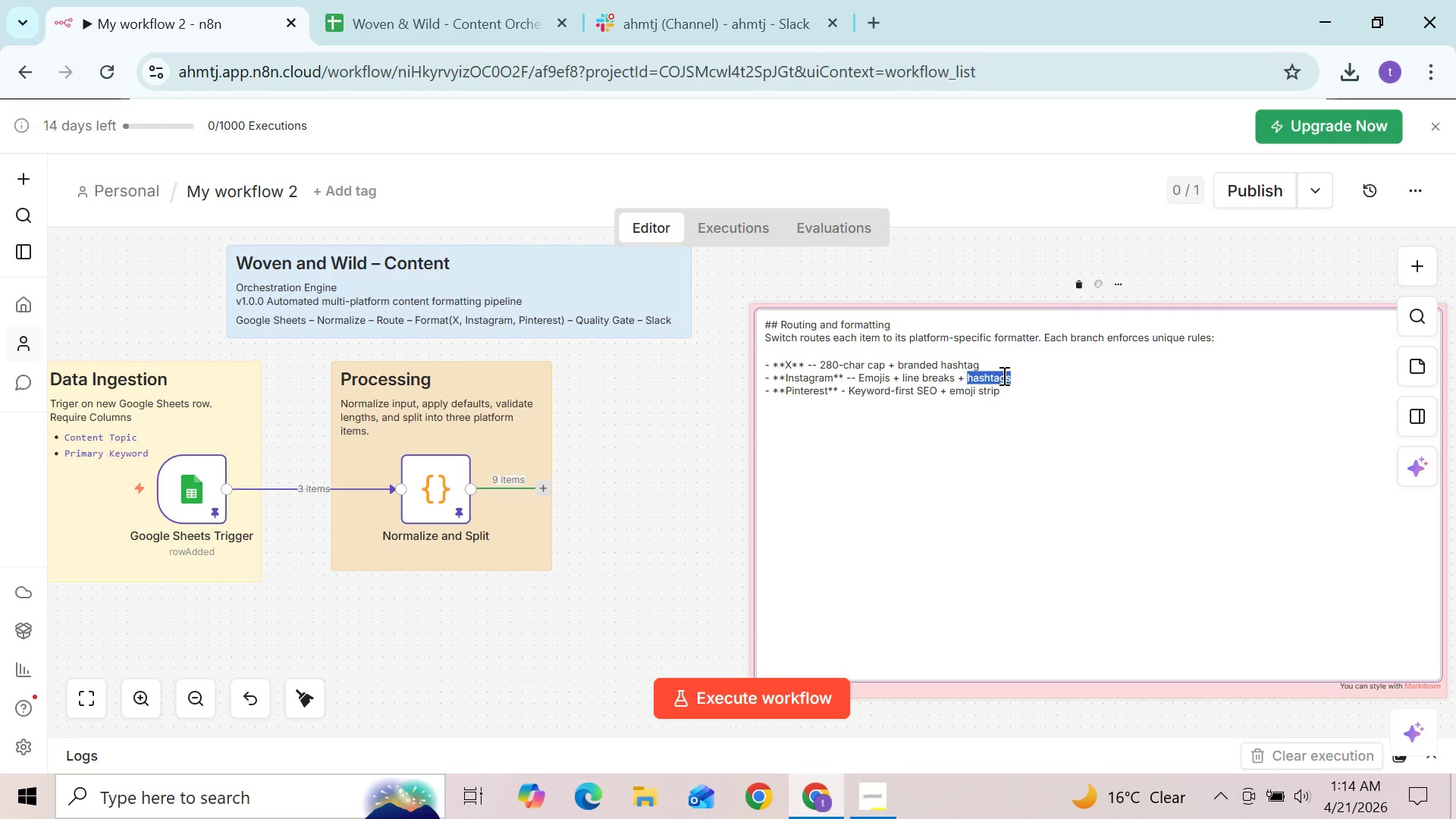 
type(hashtags)
 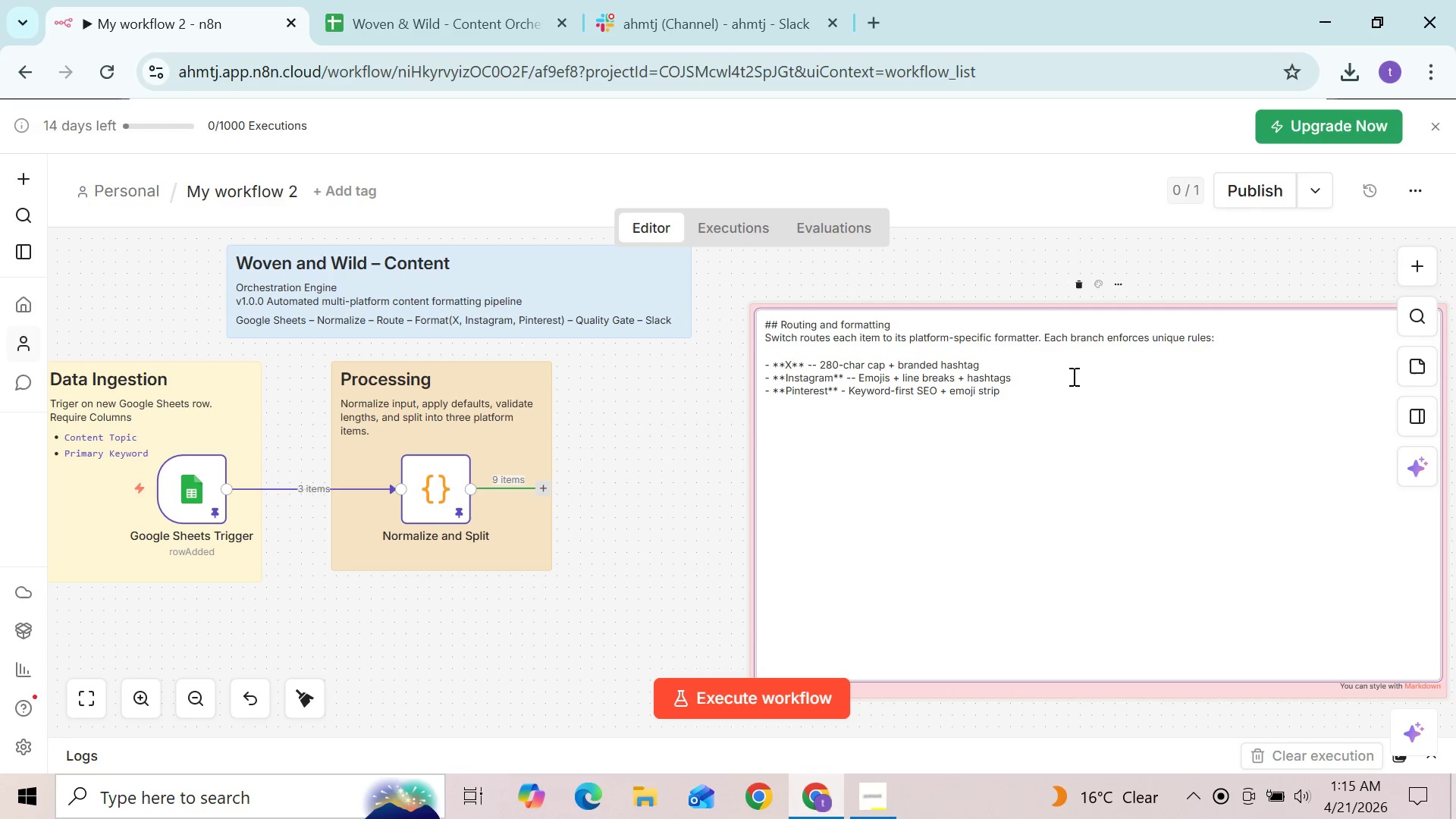 
left_click([1088, 378])
 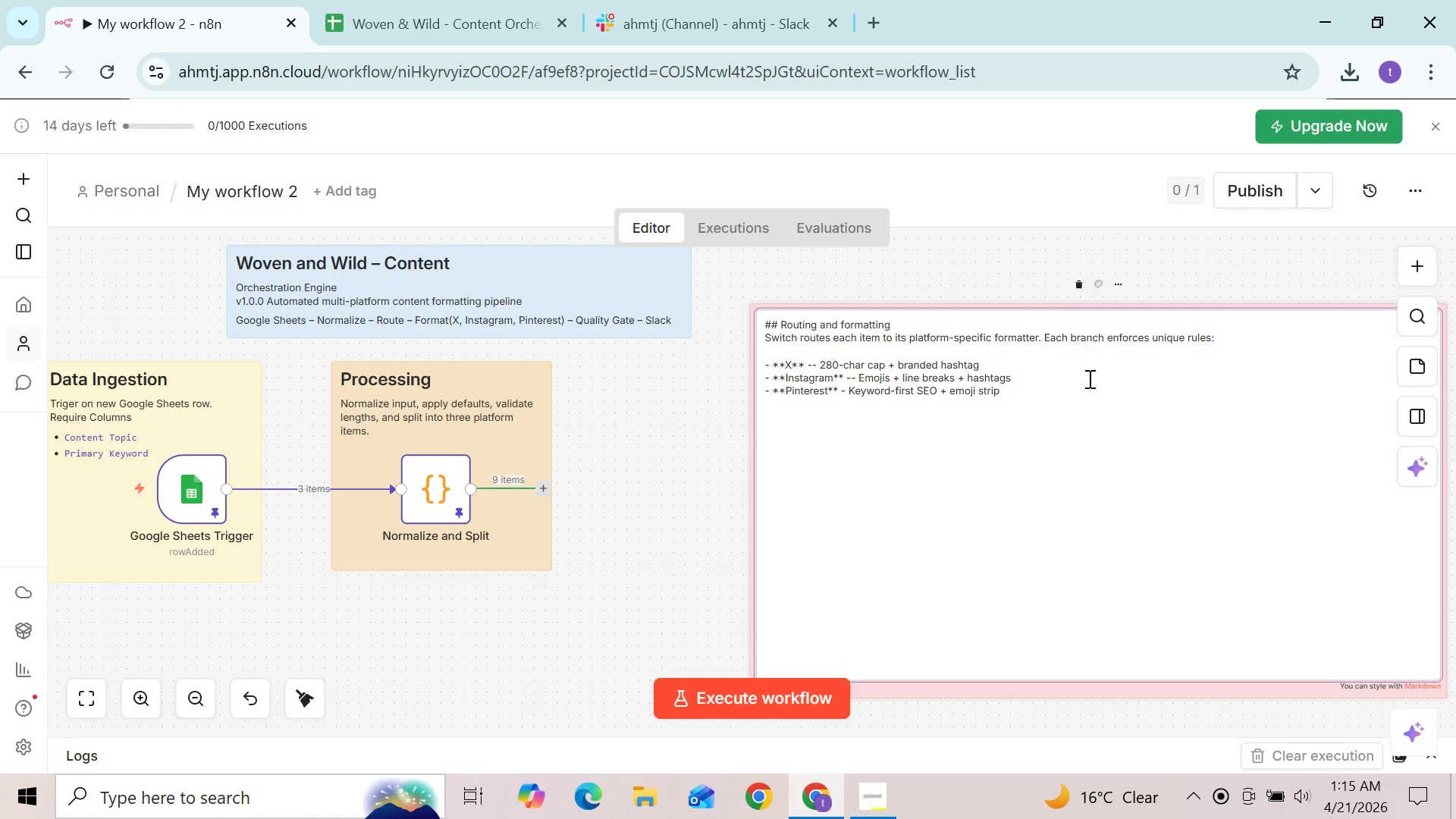 
wait(10.53)
 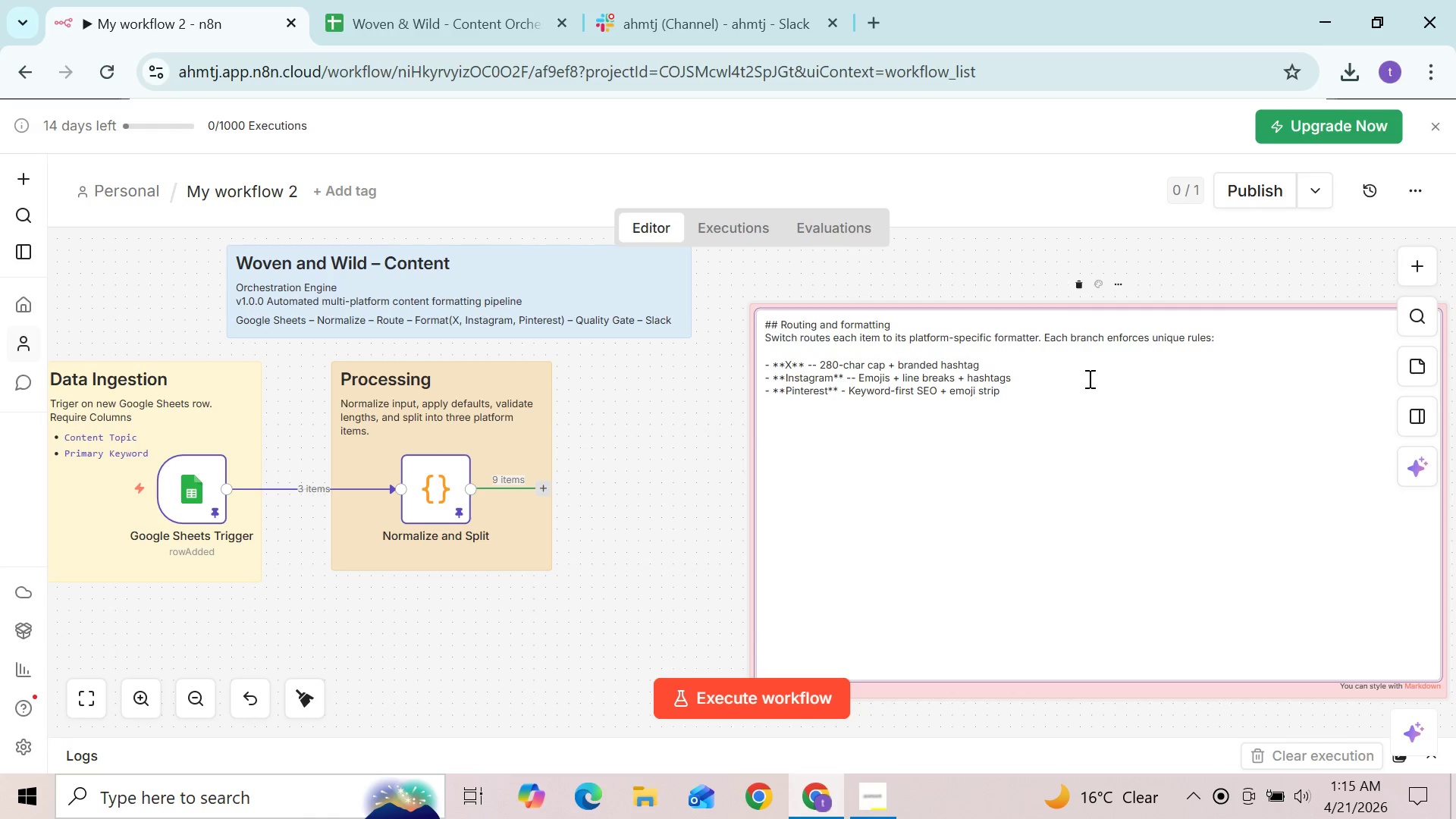 
key(Space)
 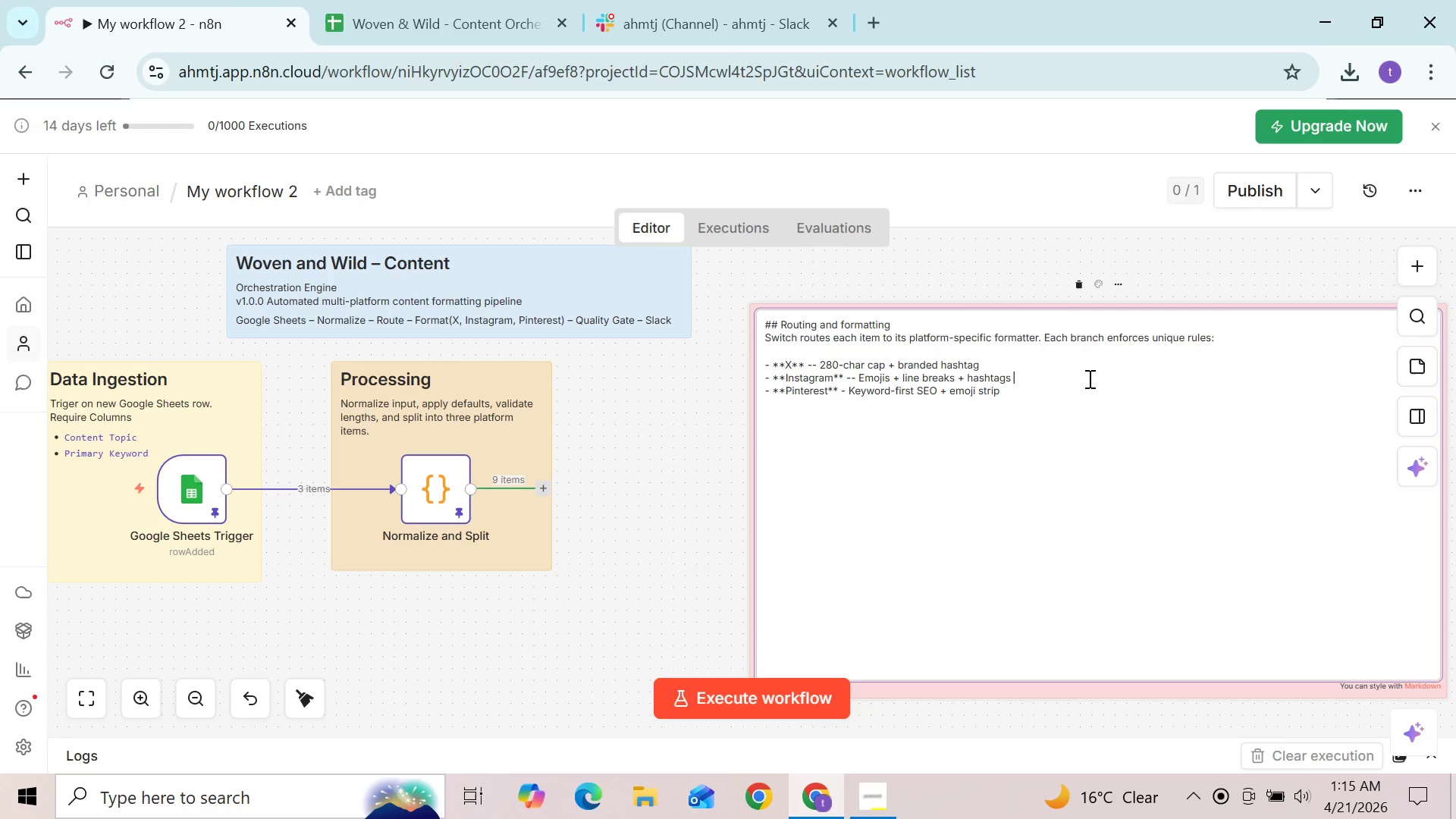 
wait(9.53)
 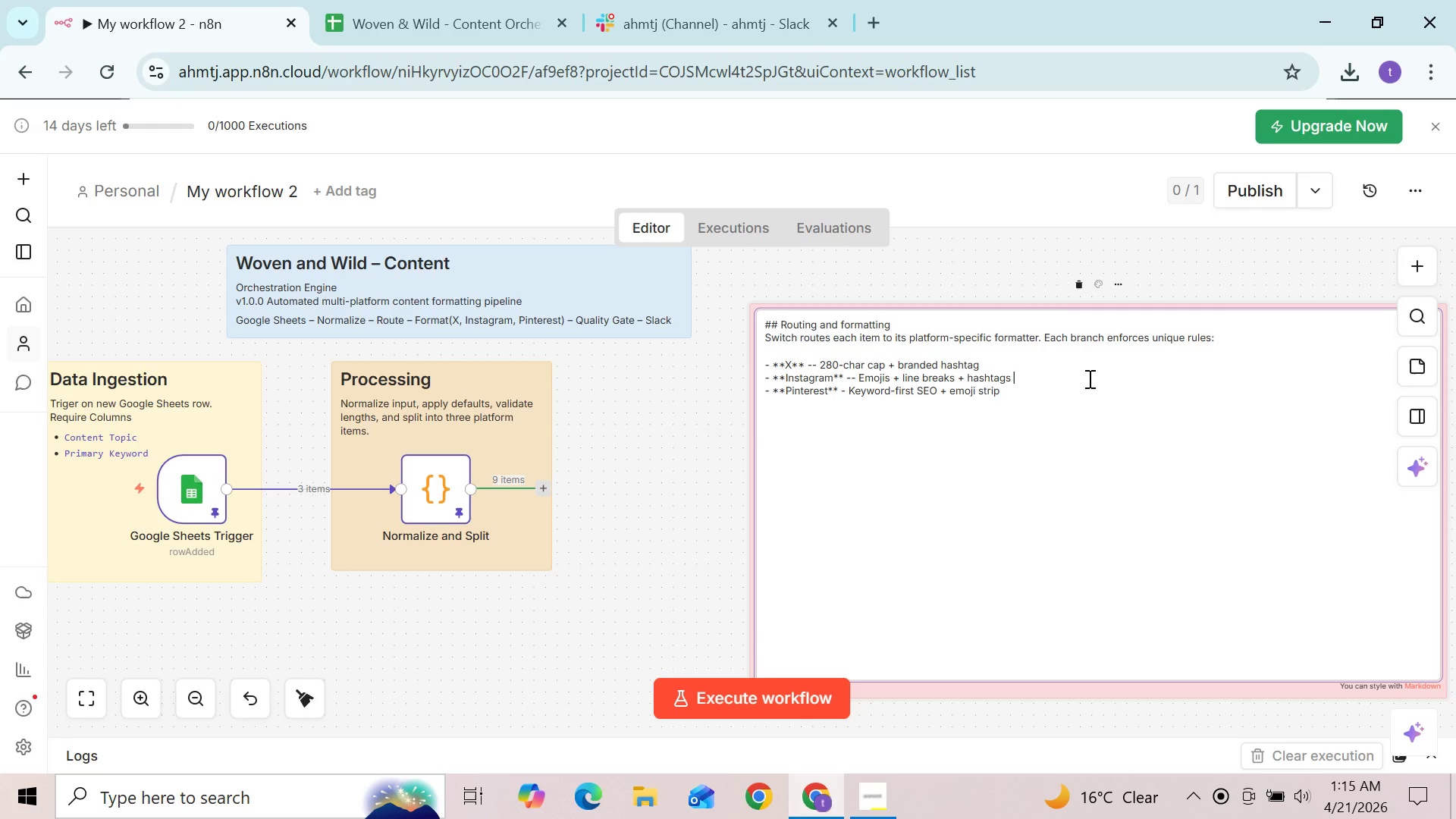 
double_click([1195, 336])
 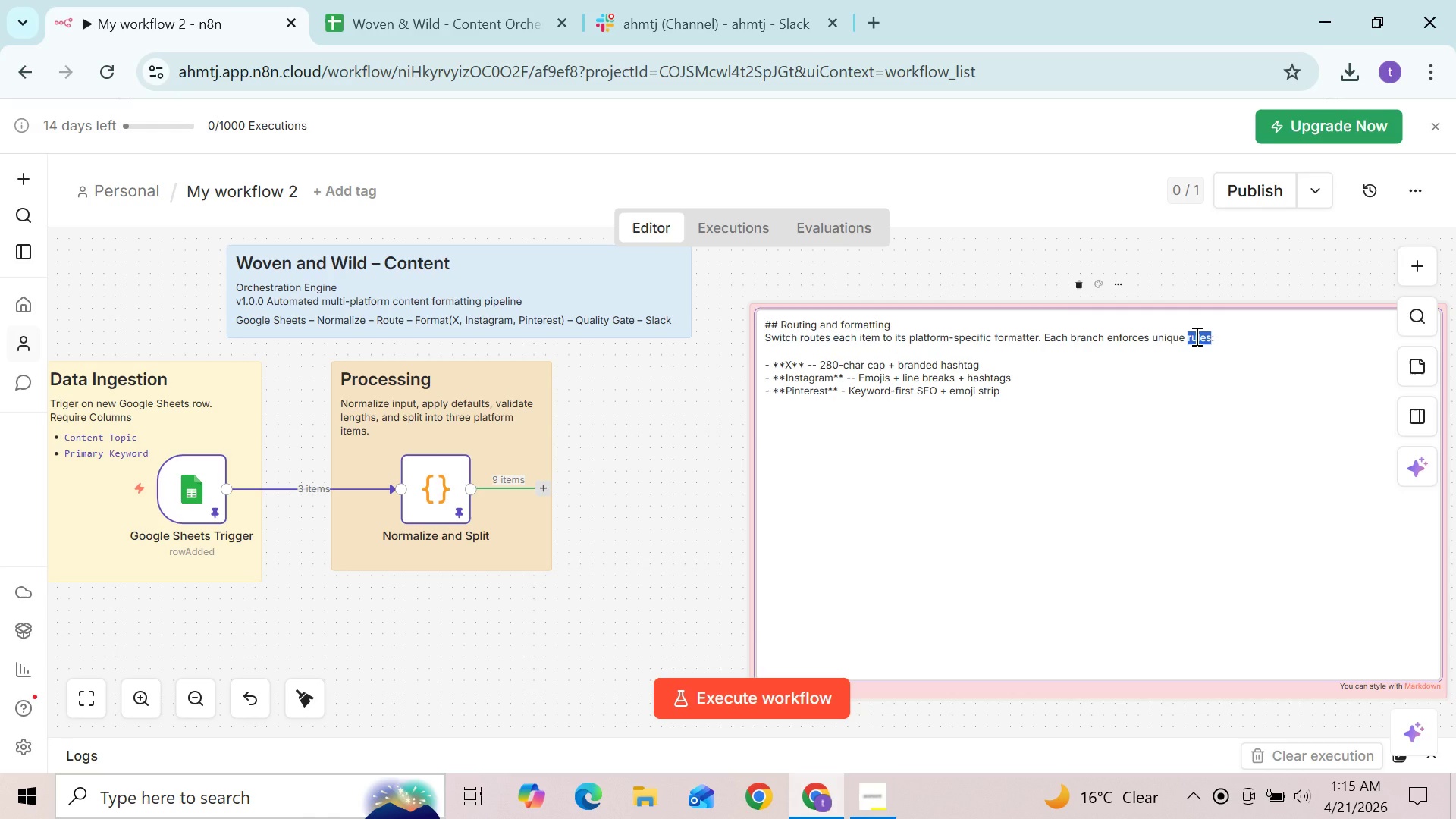 
type(rules)
 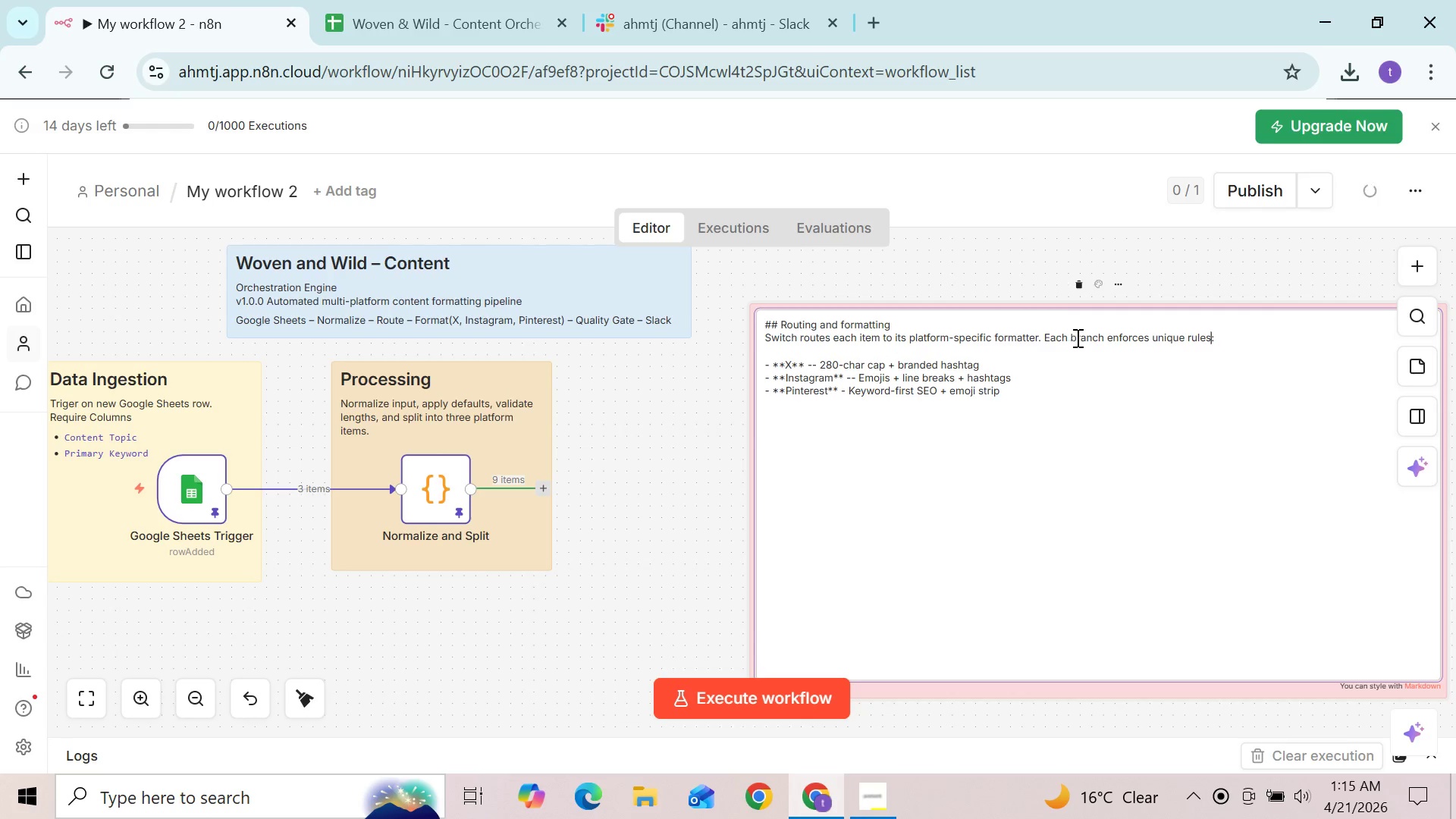 
double_click([1088, 338])
 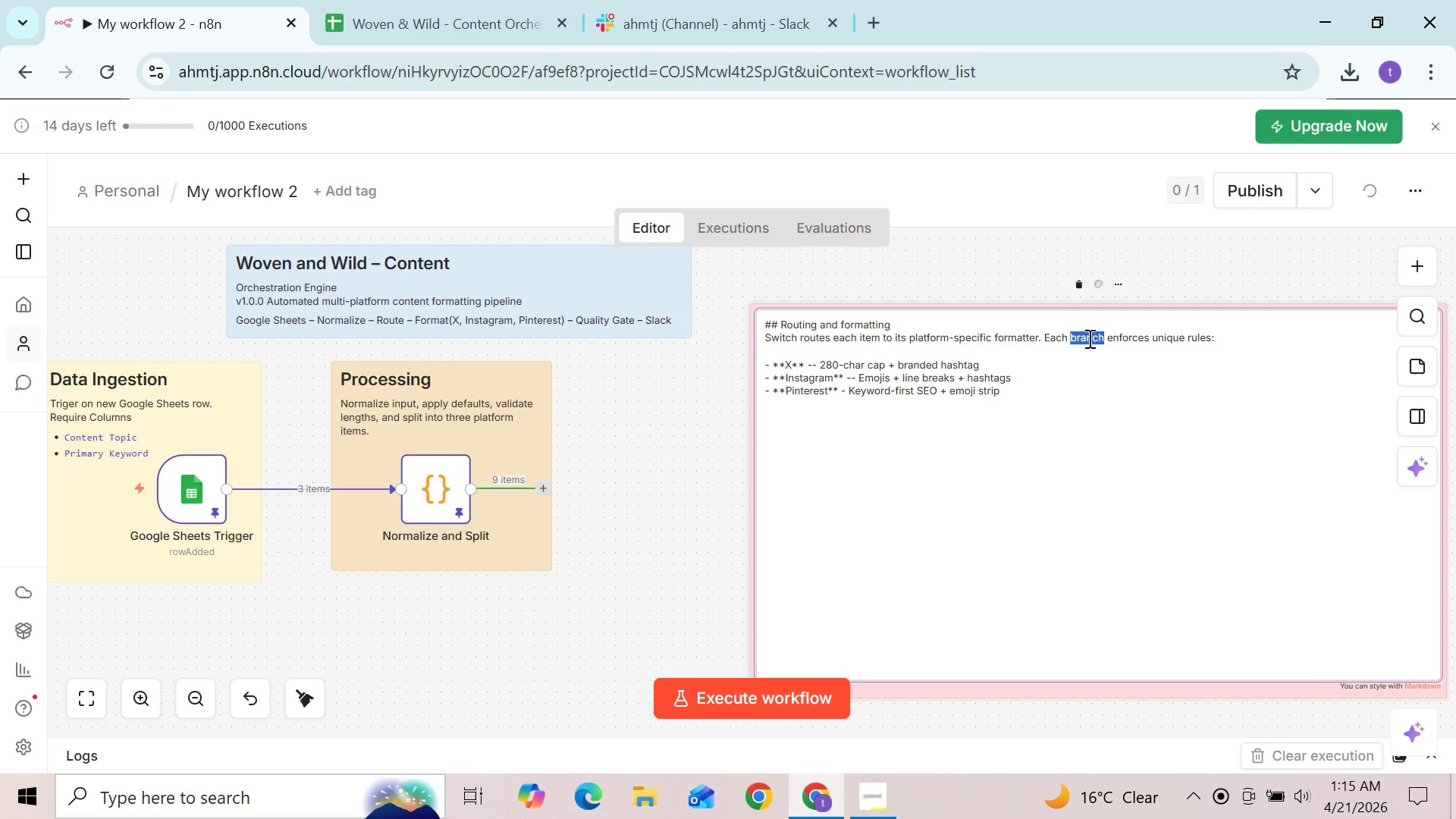 
type(branch)
 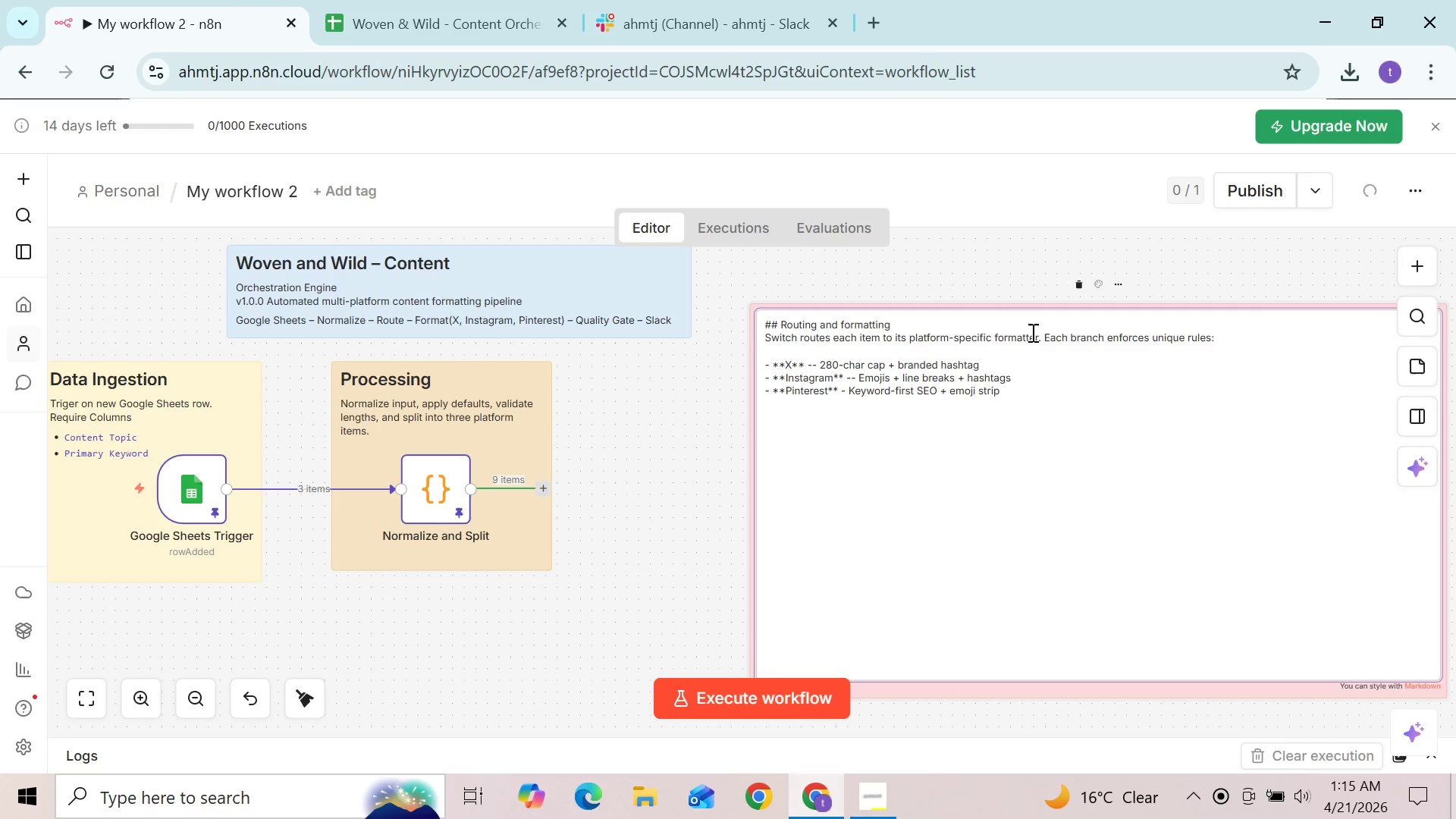 
double_click([1019, 332])
 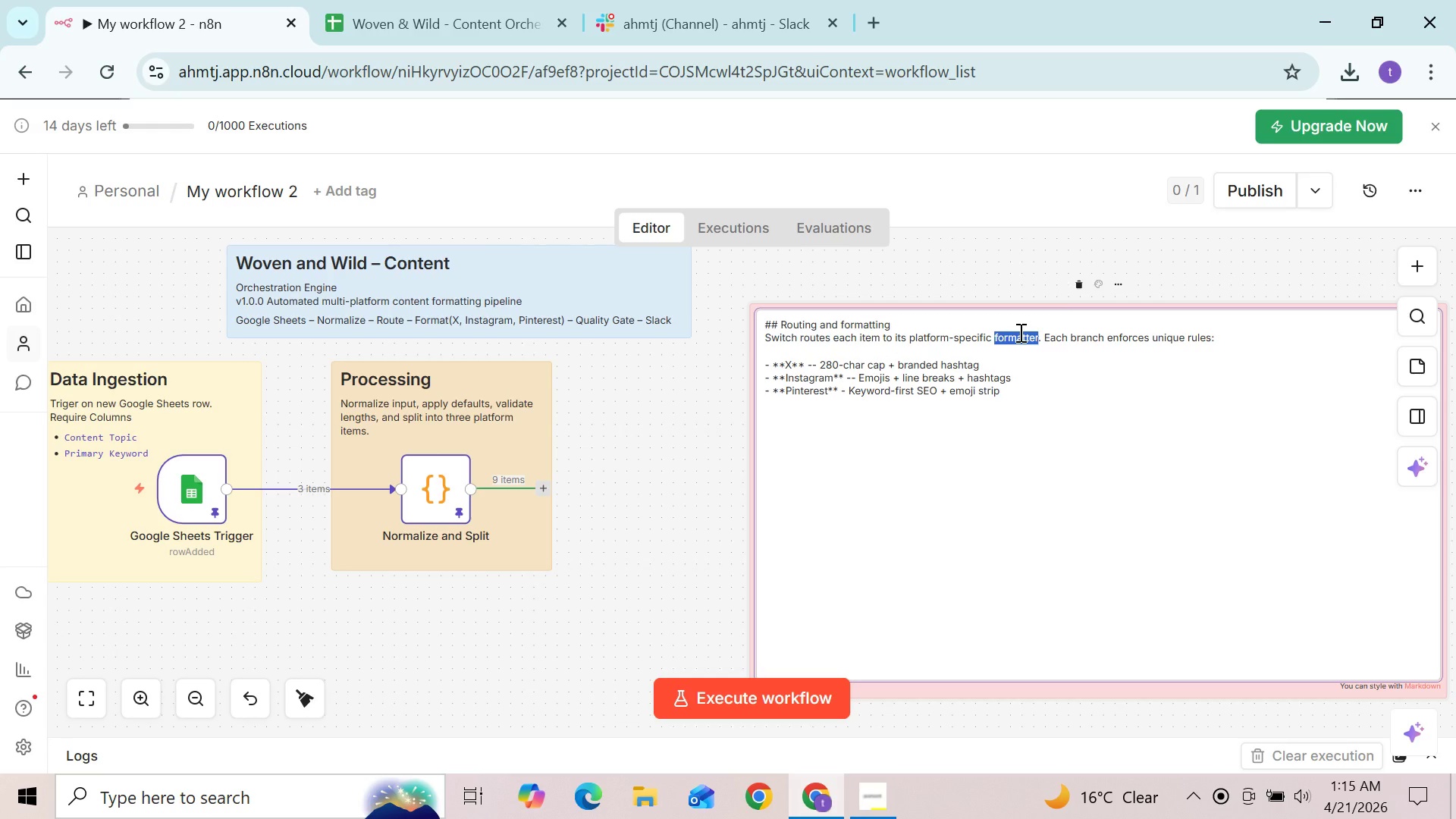 
type(formatter)
 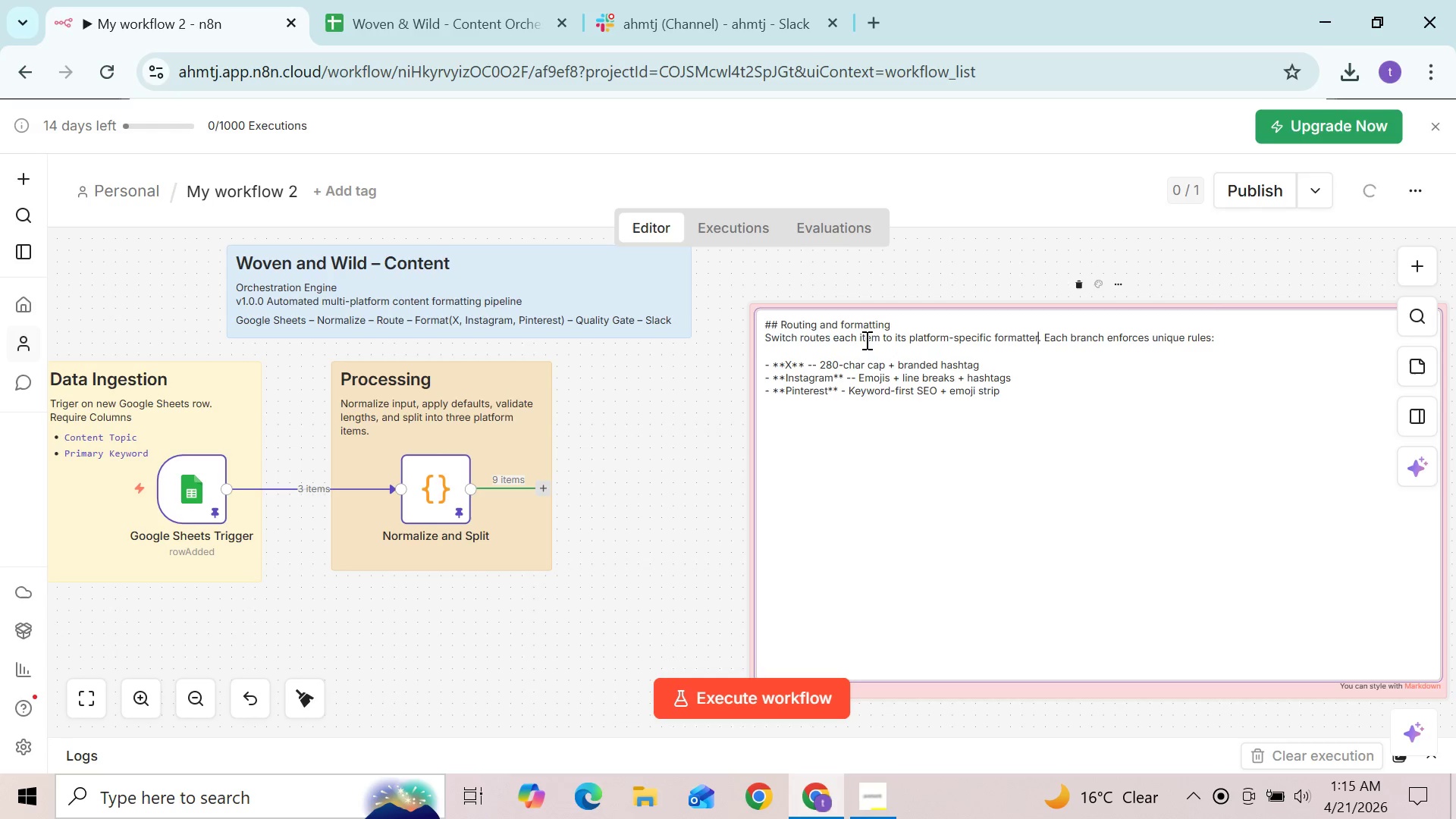 
double_click([865, 337])
 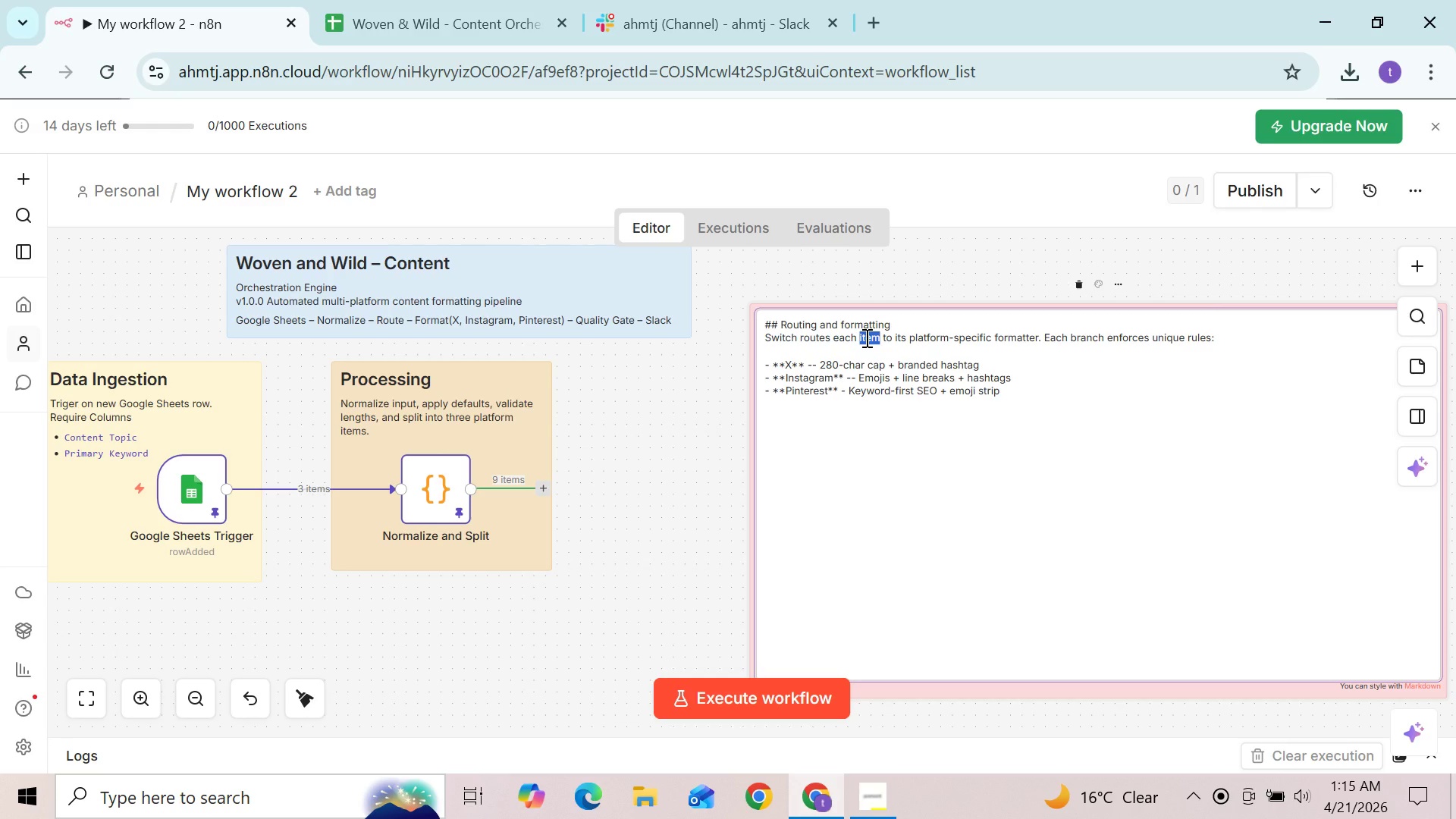 
type(item)
 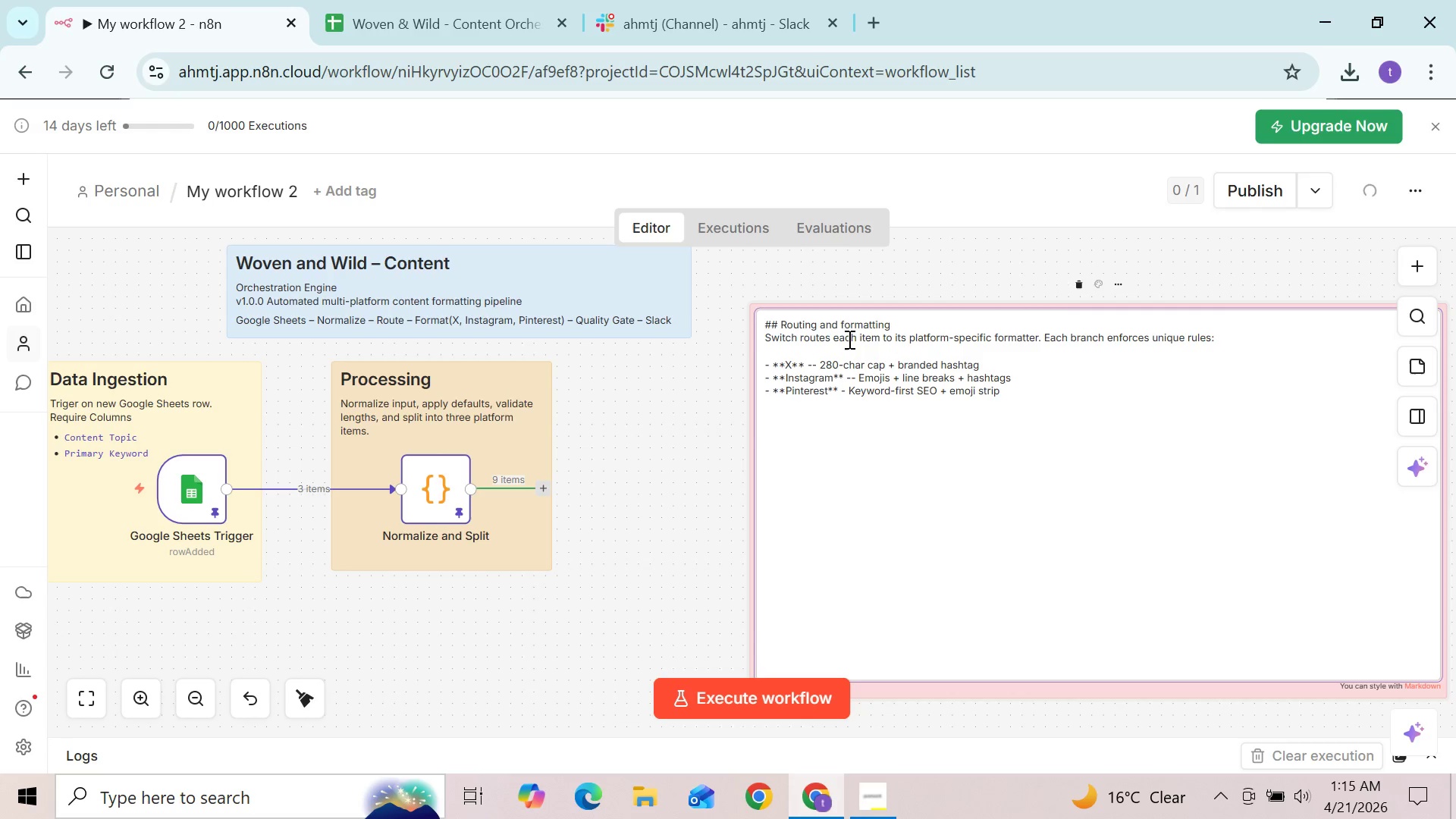 
double_click([847, 339])
 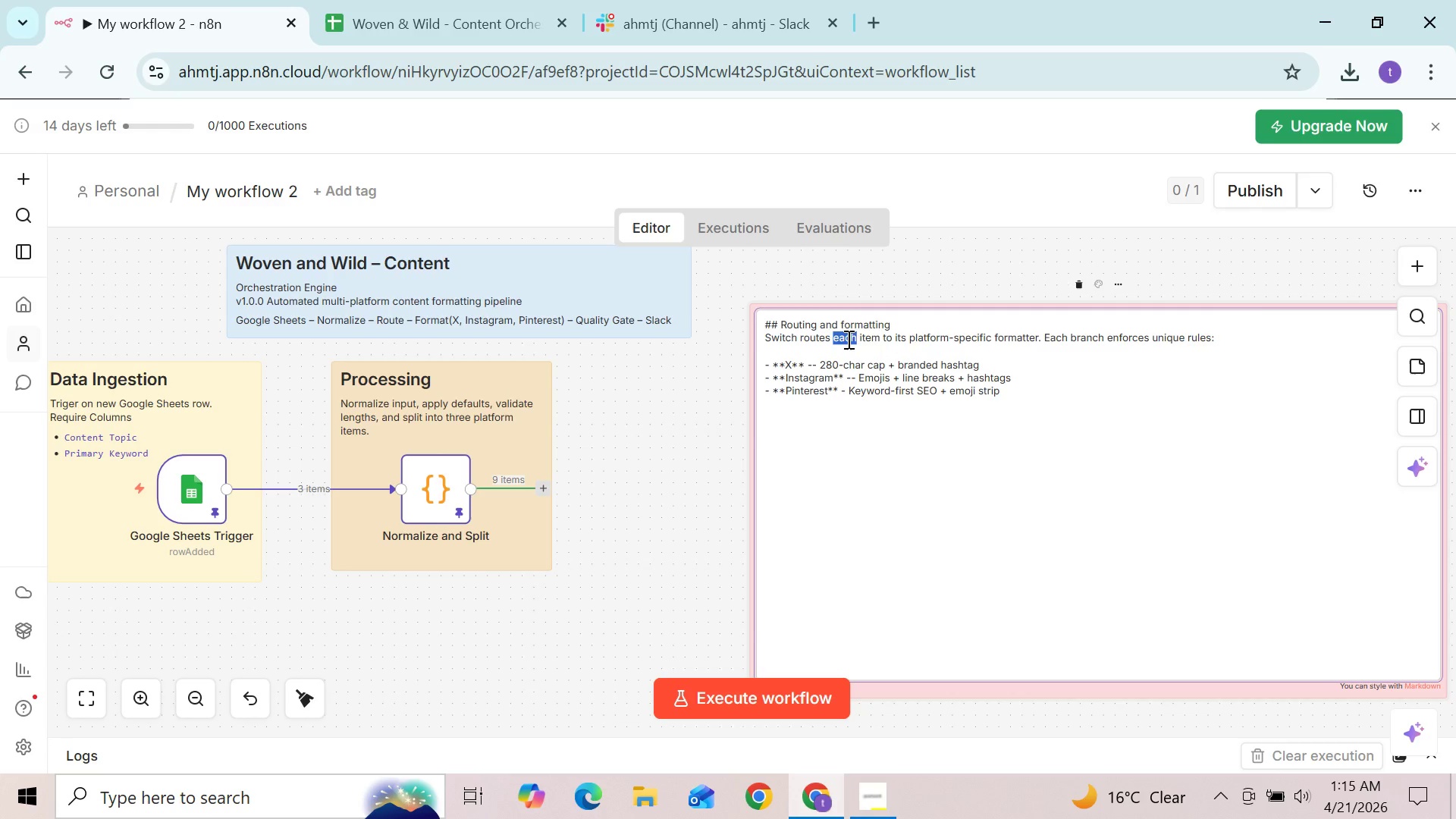 
type(ech)
 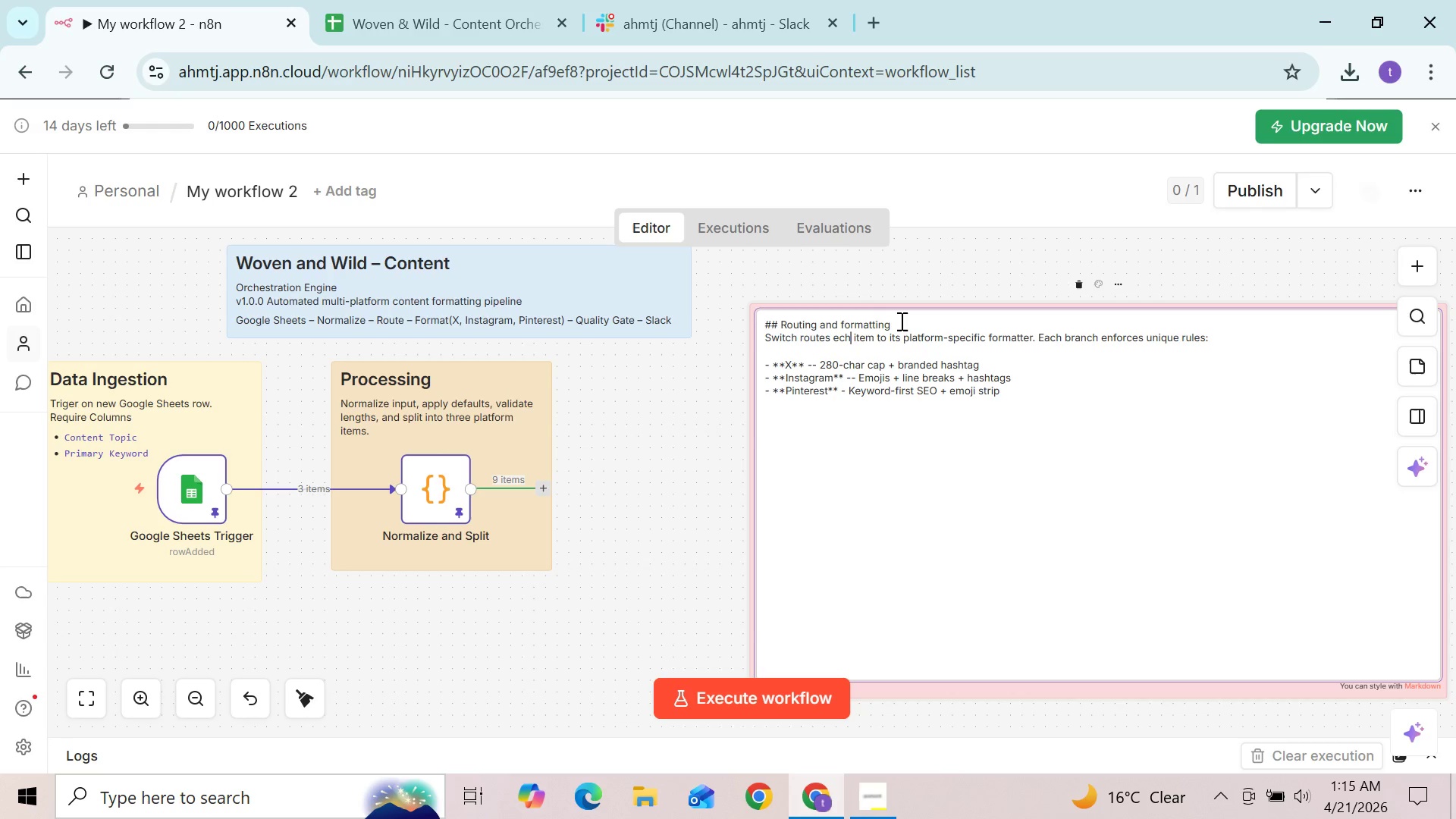 
key(Backspace)
key(Backspace)
type(ach)
 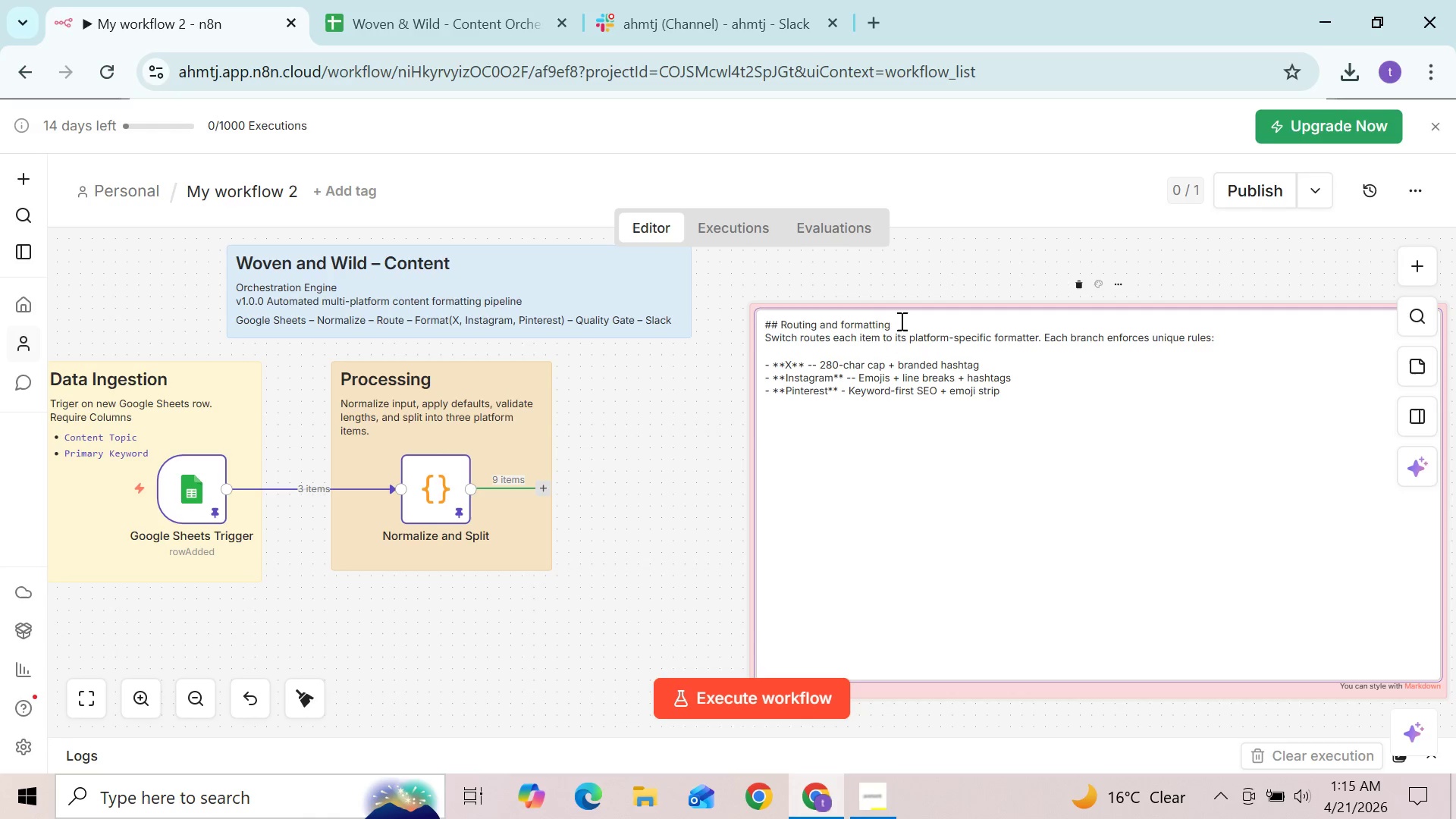 
wait(6.23)
 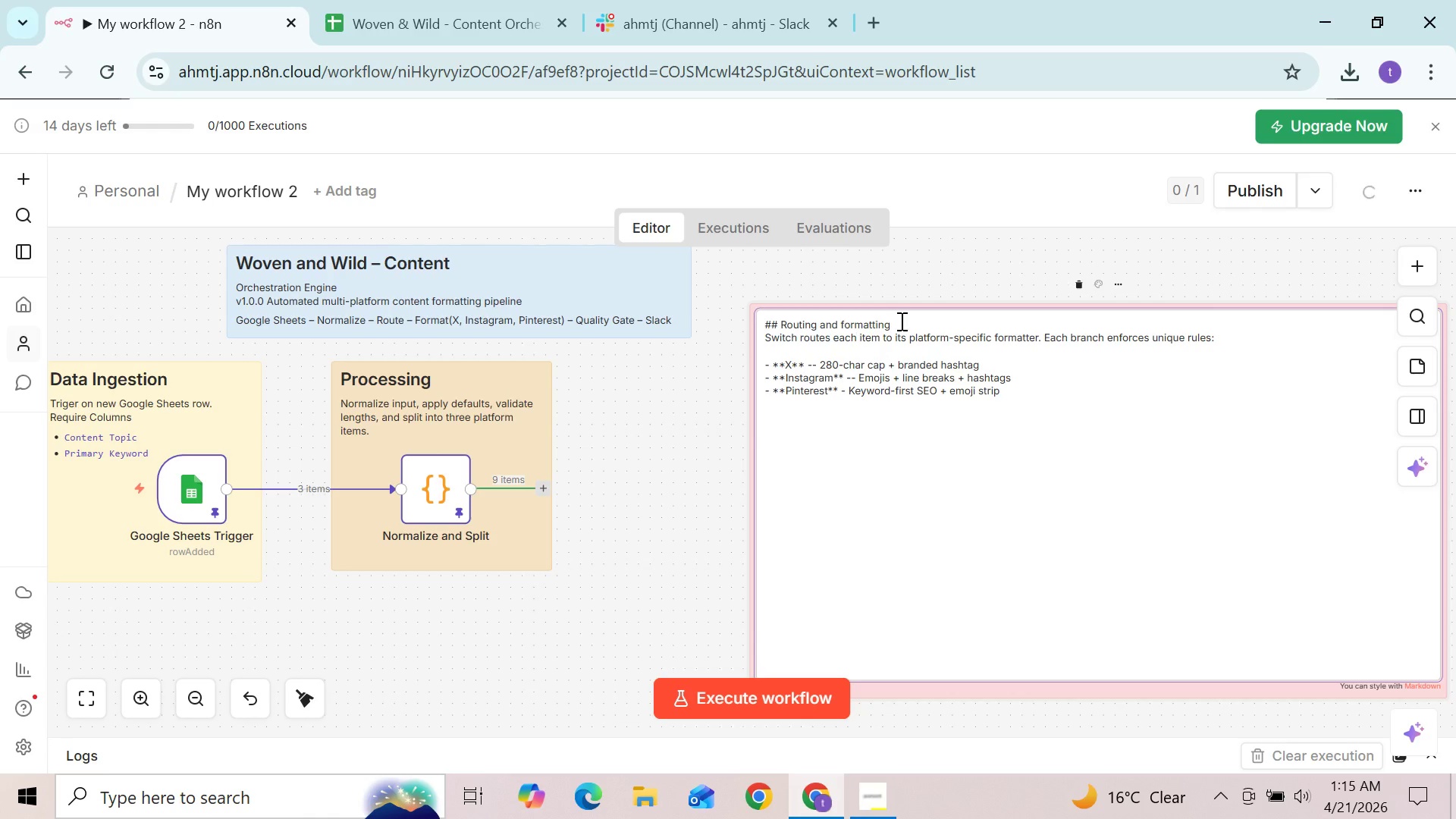 
double_click([811, 374])
 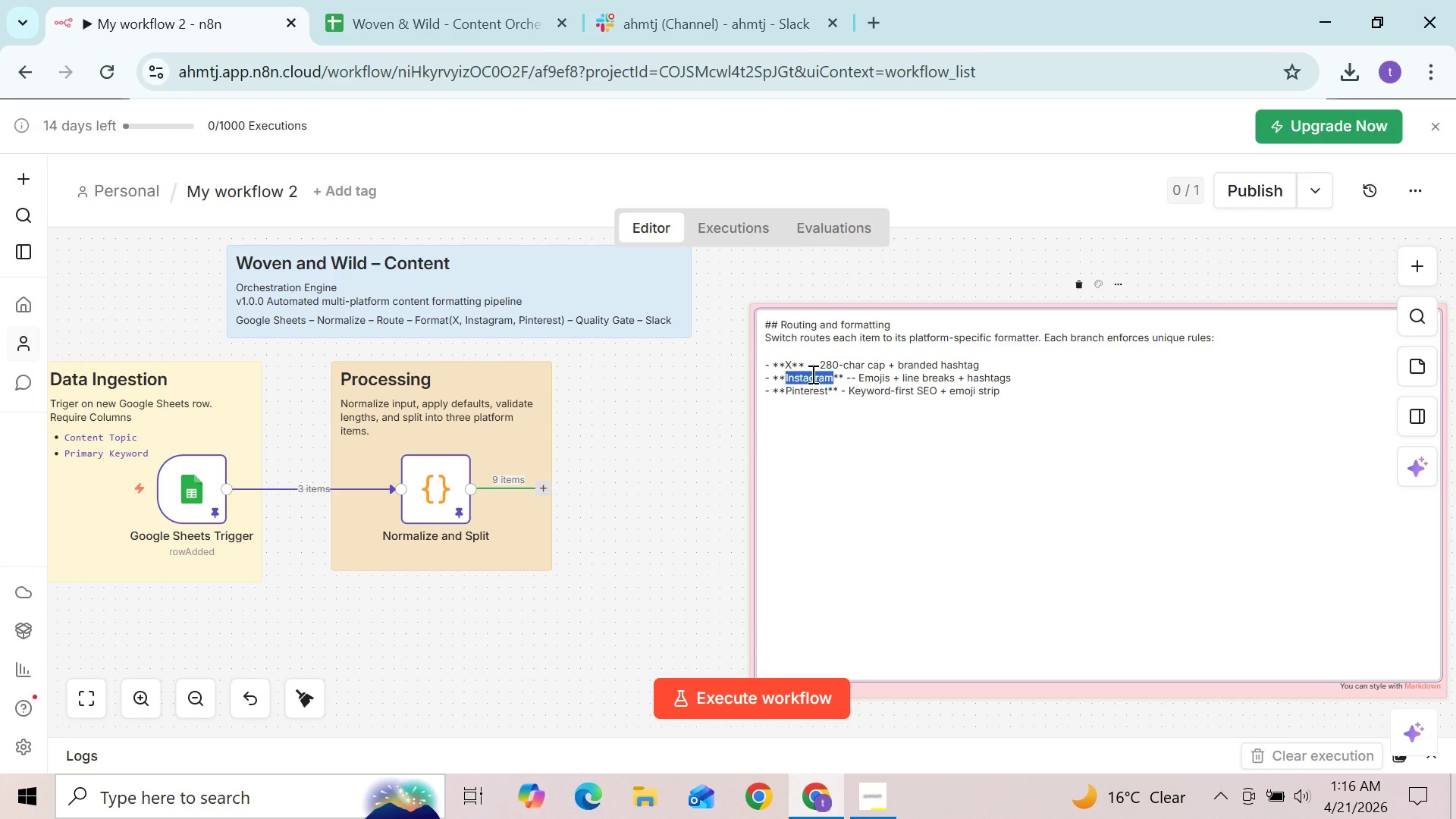 
type(instagram)
 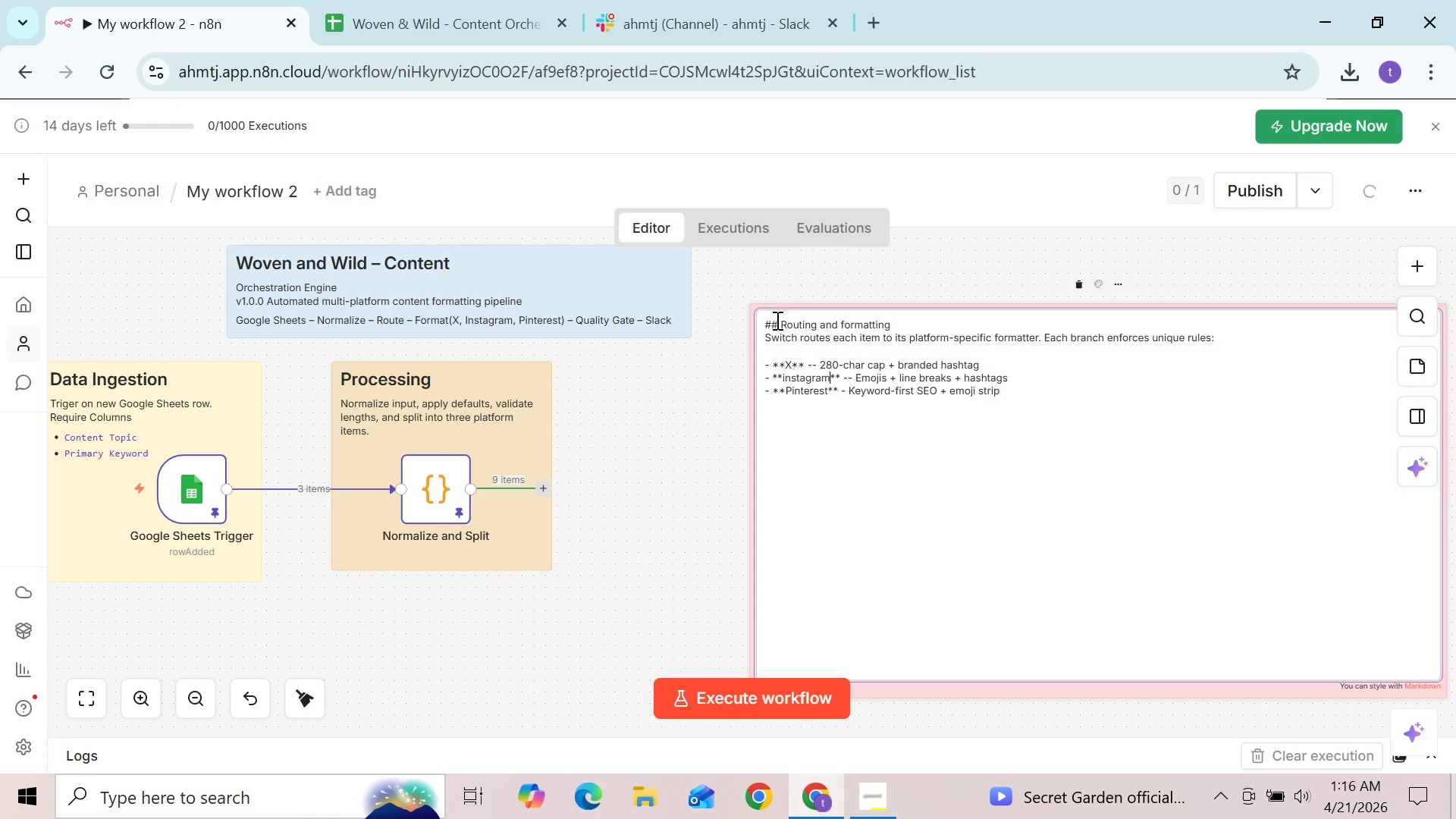 
left_click([772, 320])
 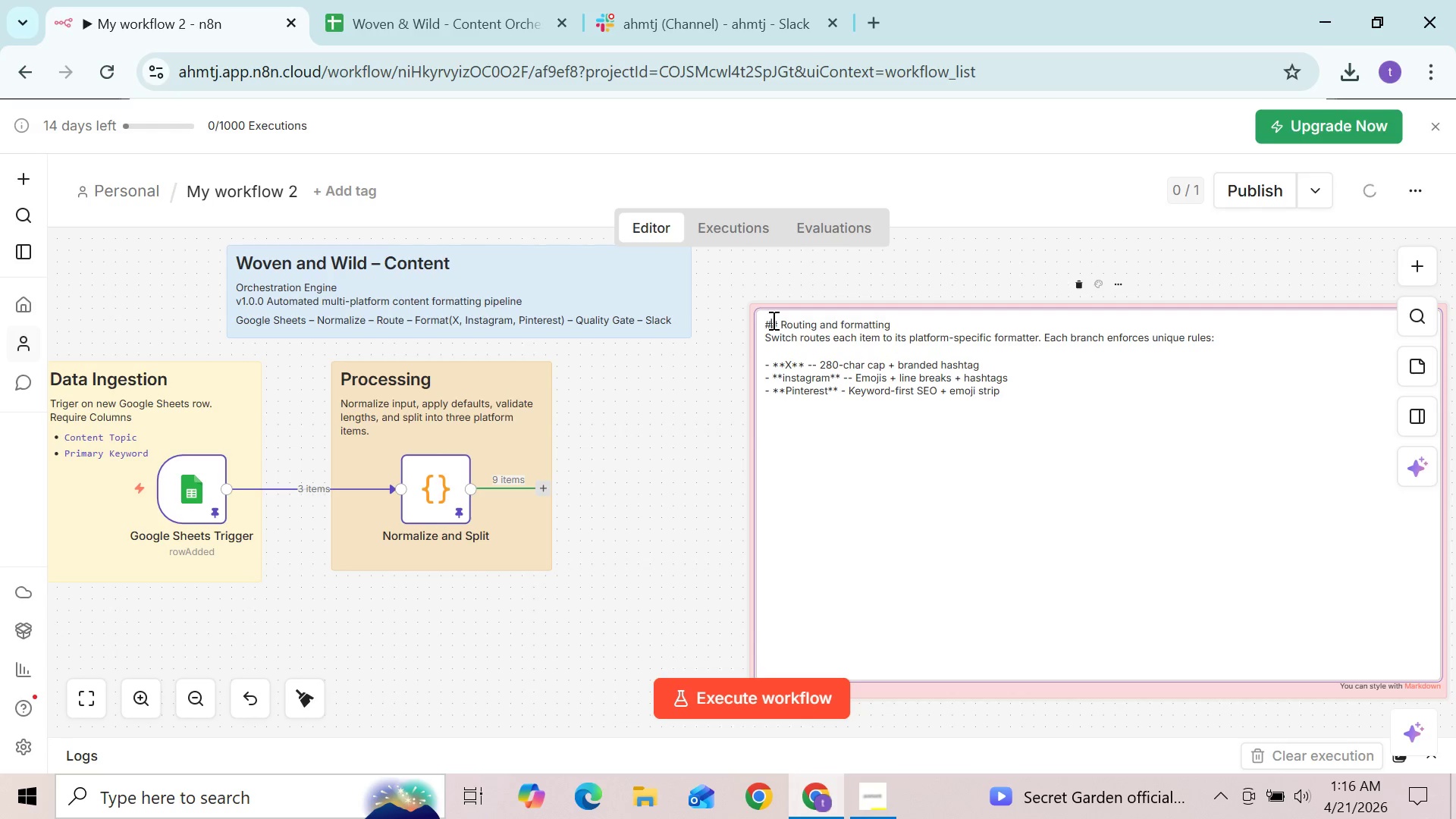 
key(Backspace)
 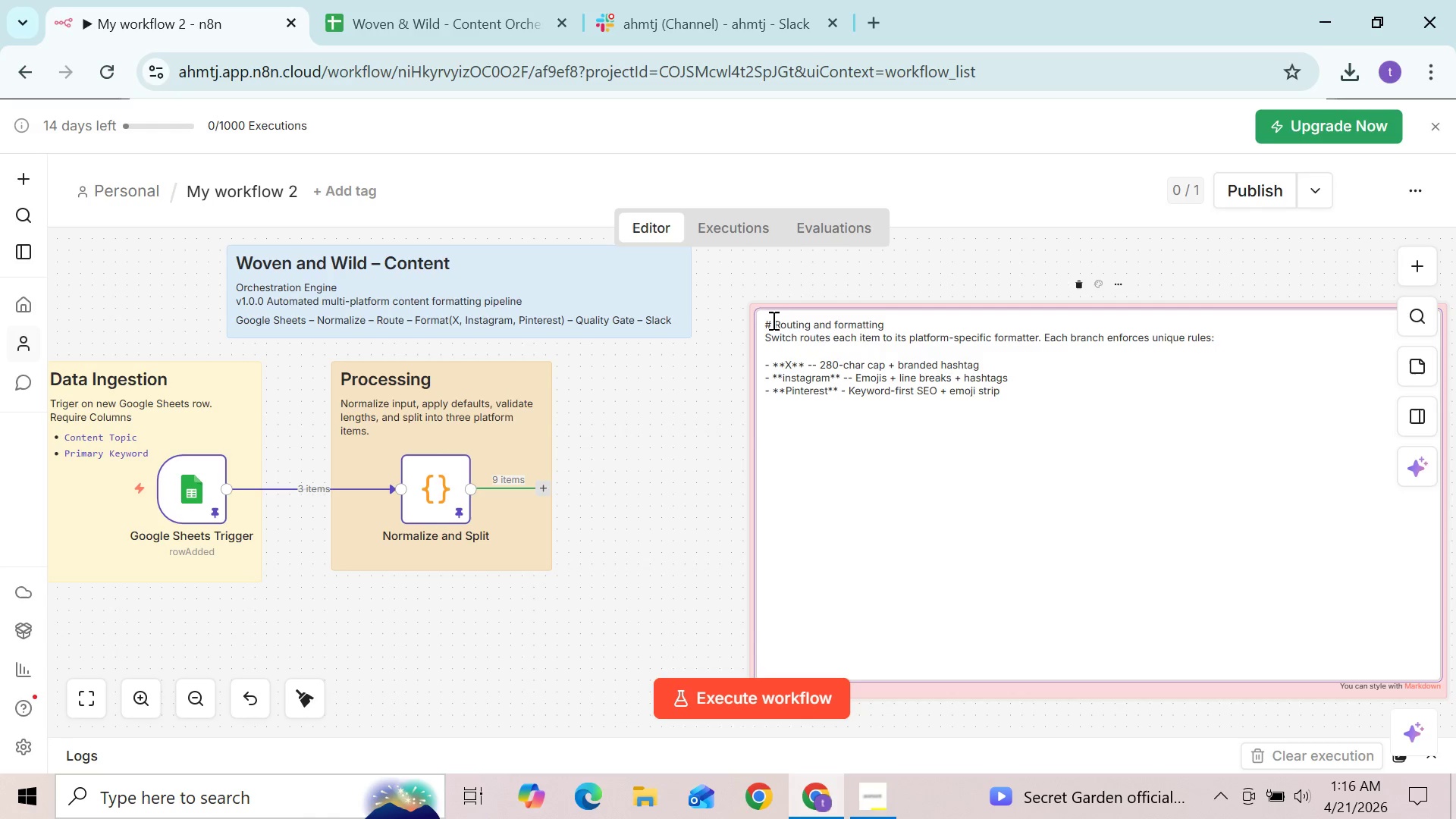 
key(Enter)
 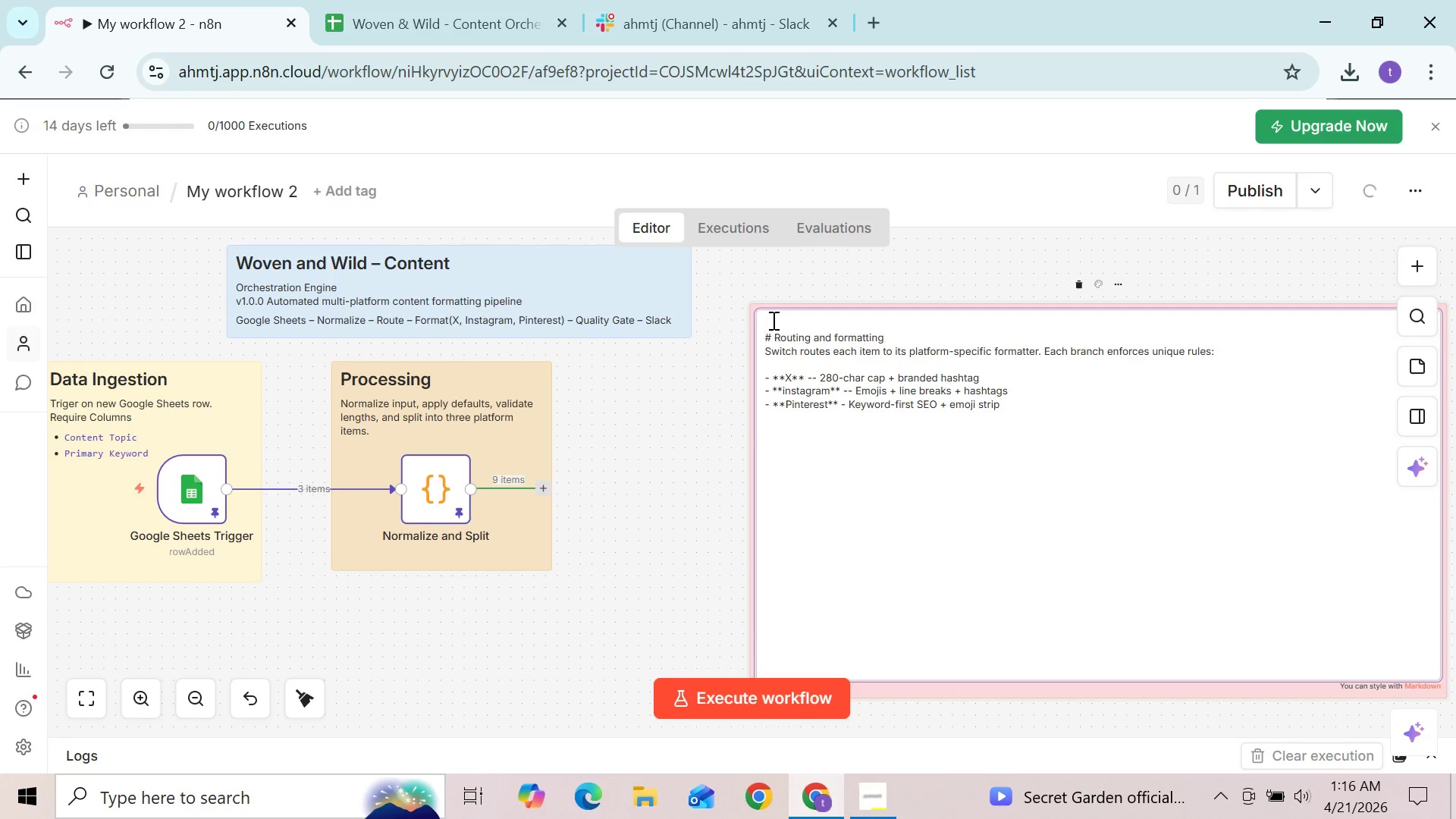 
left_click([689, 363])
 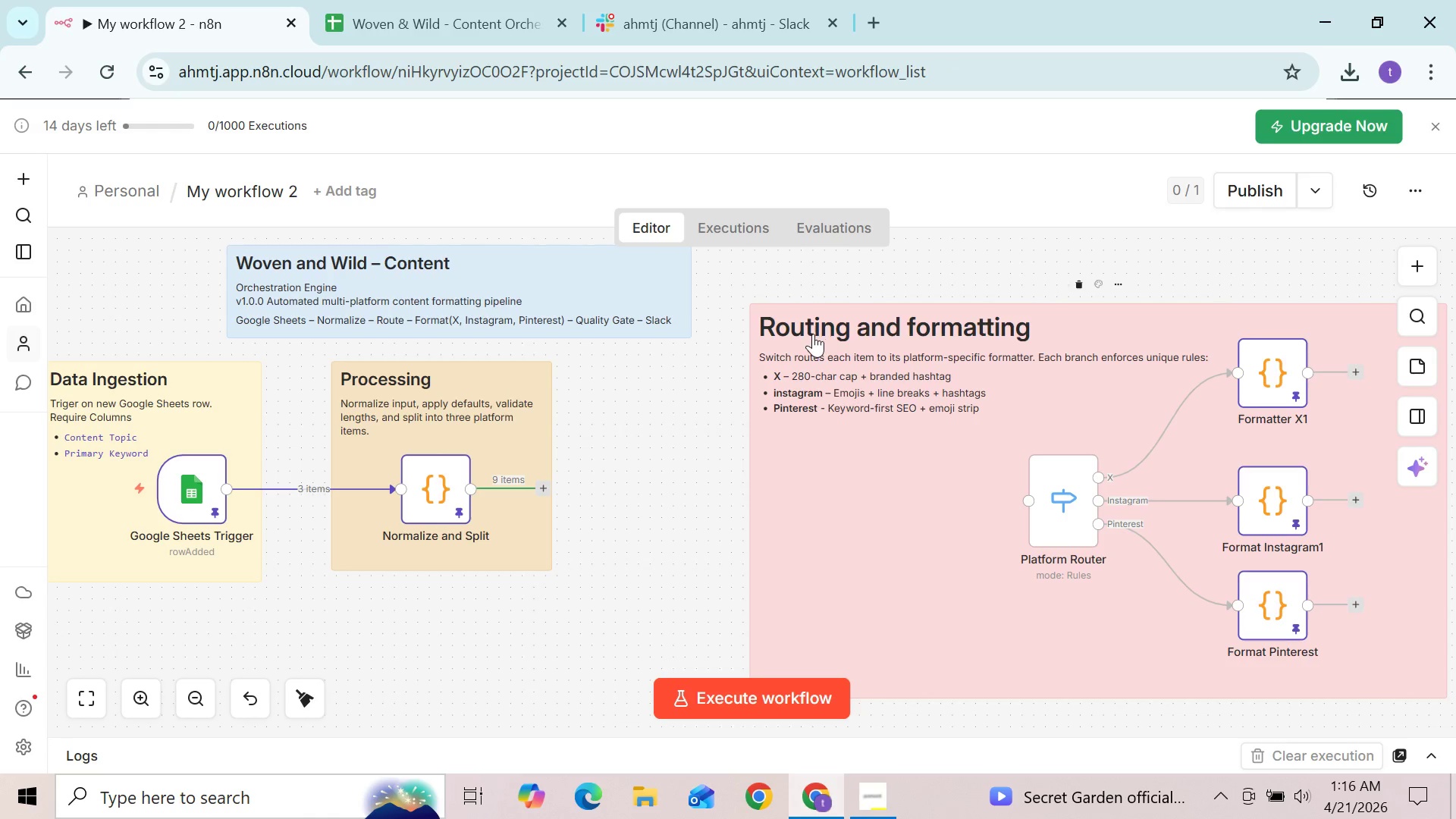 
double_click([813, 332])
 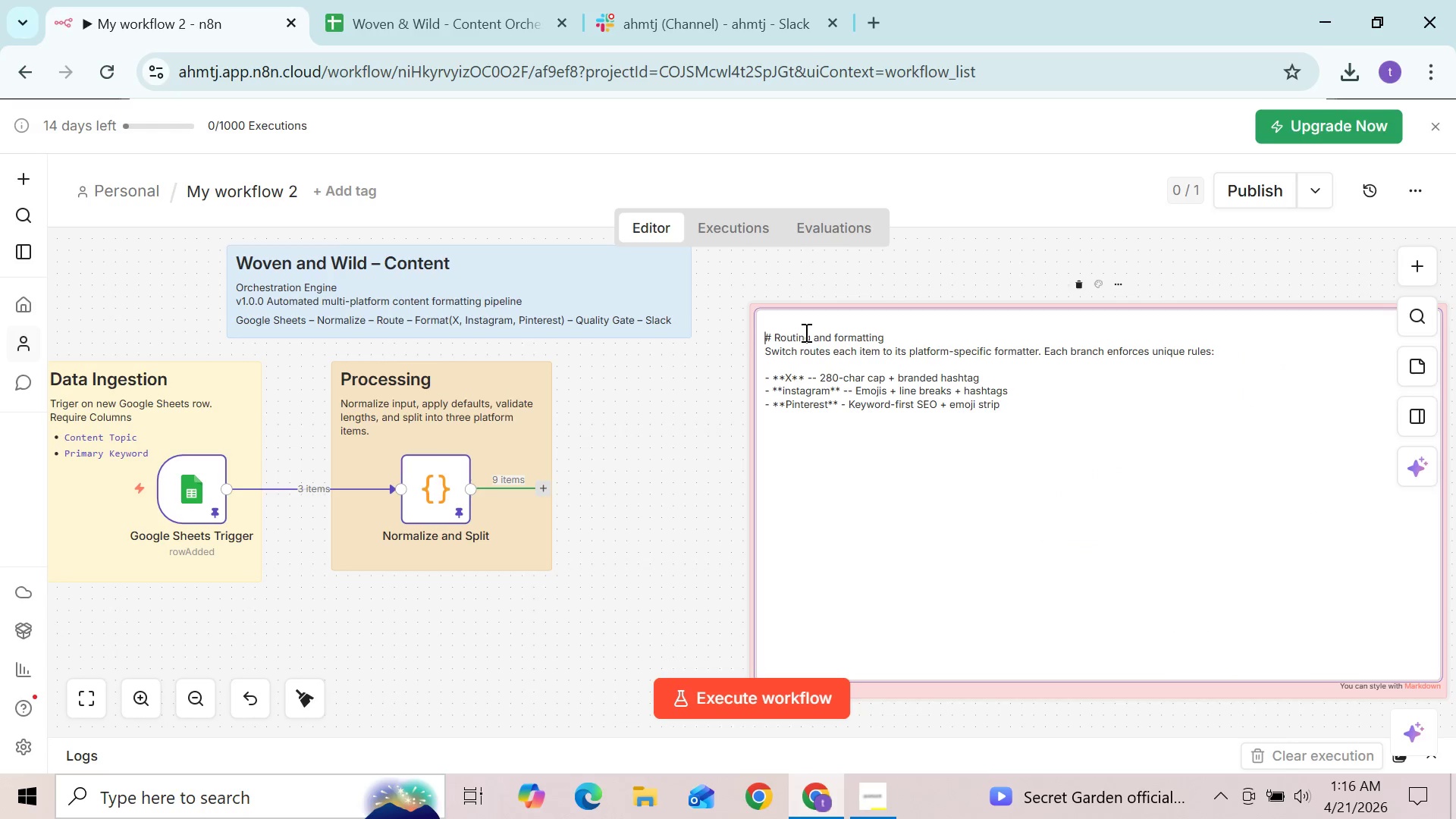 
hold_key(key=ShiftLeft, duration=1.5)
 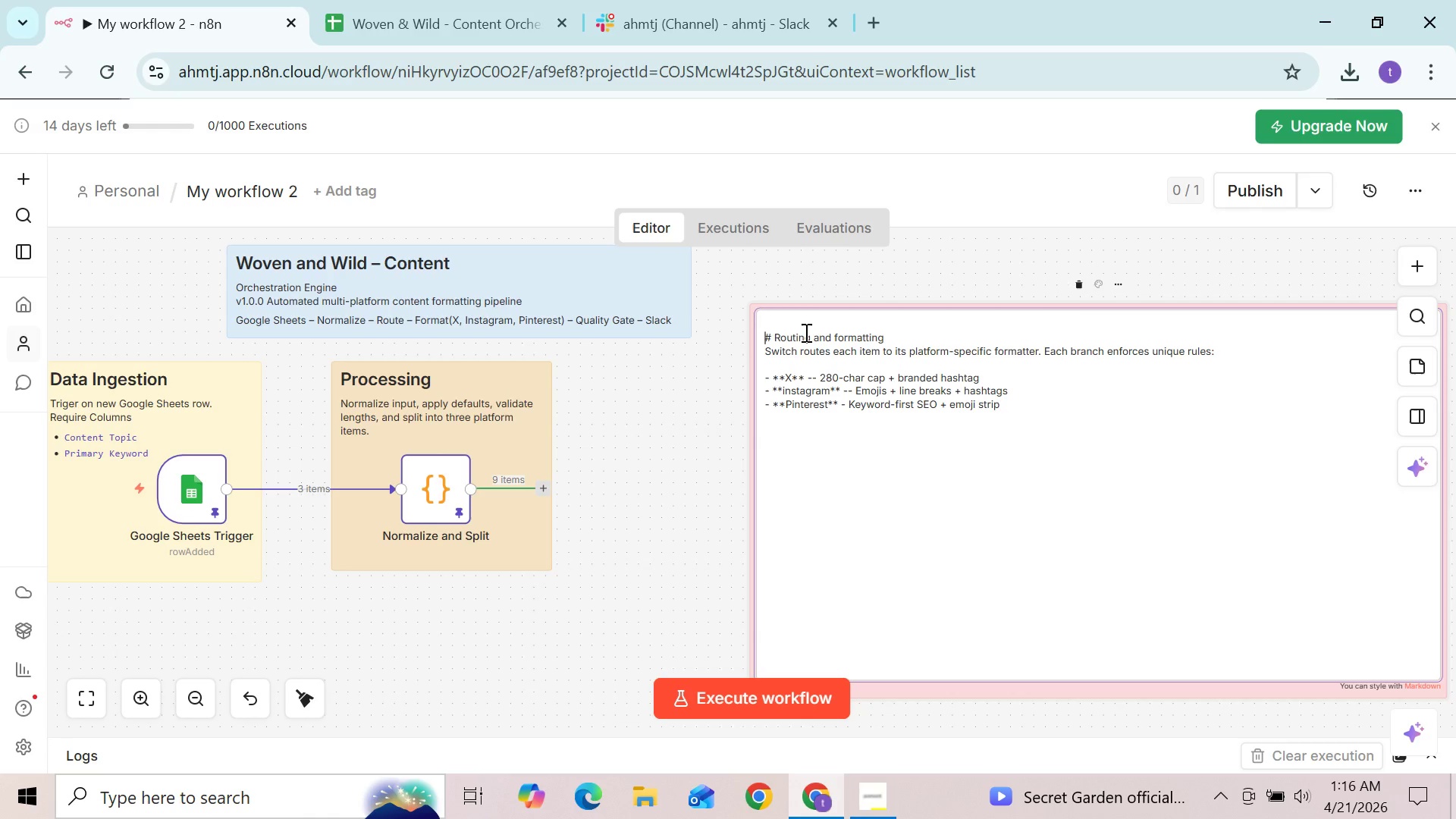 
hold_key(key=ShiftLeft, duration=0.56)
 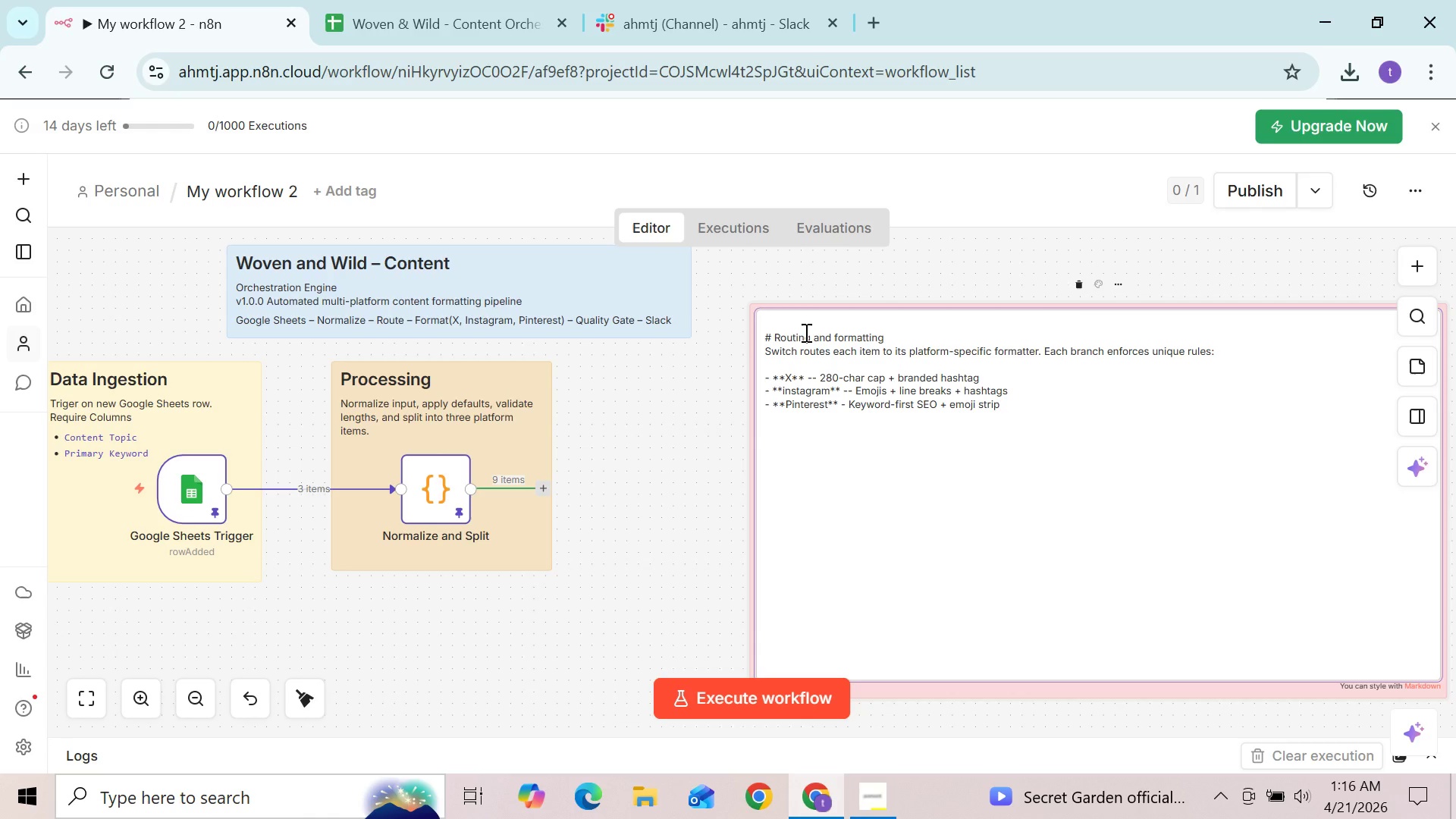 
key(Shift+3)
 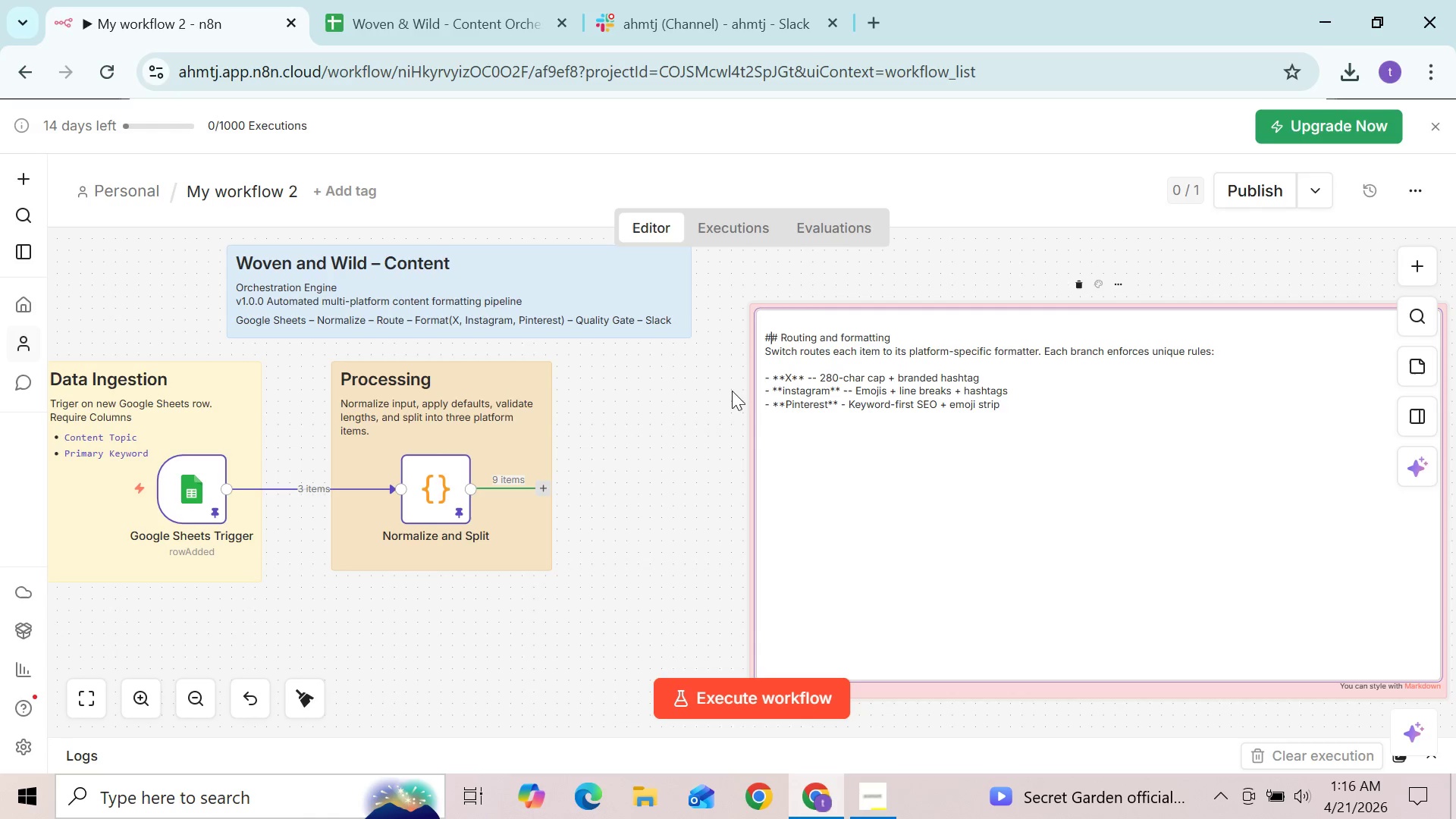 
left_click([727, 392])
 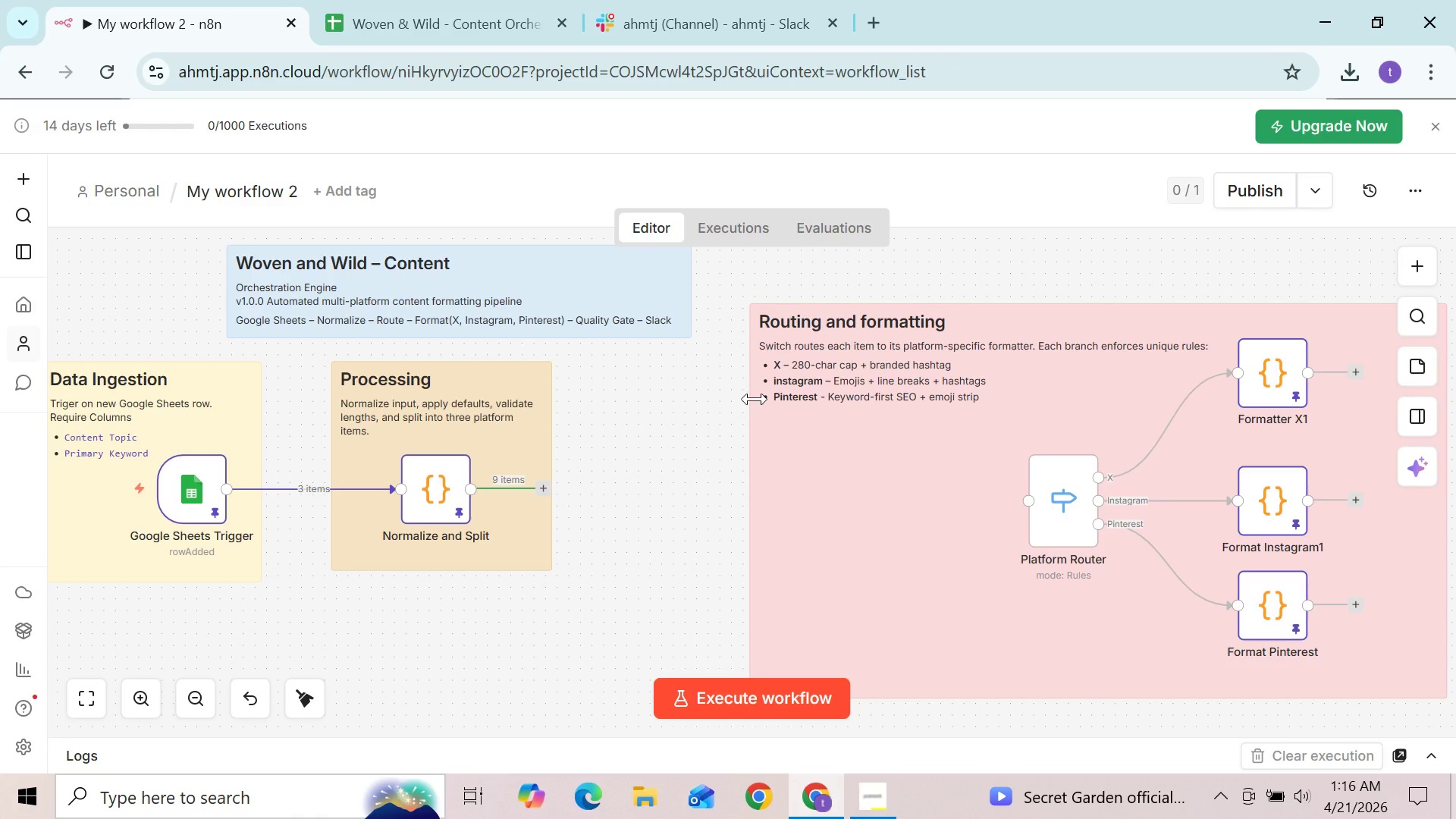 
left_click_drag(start_coordinate=[861, 455], to_coordinate=[731, 484])
 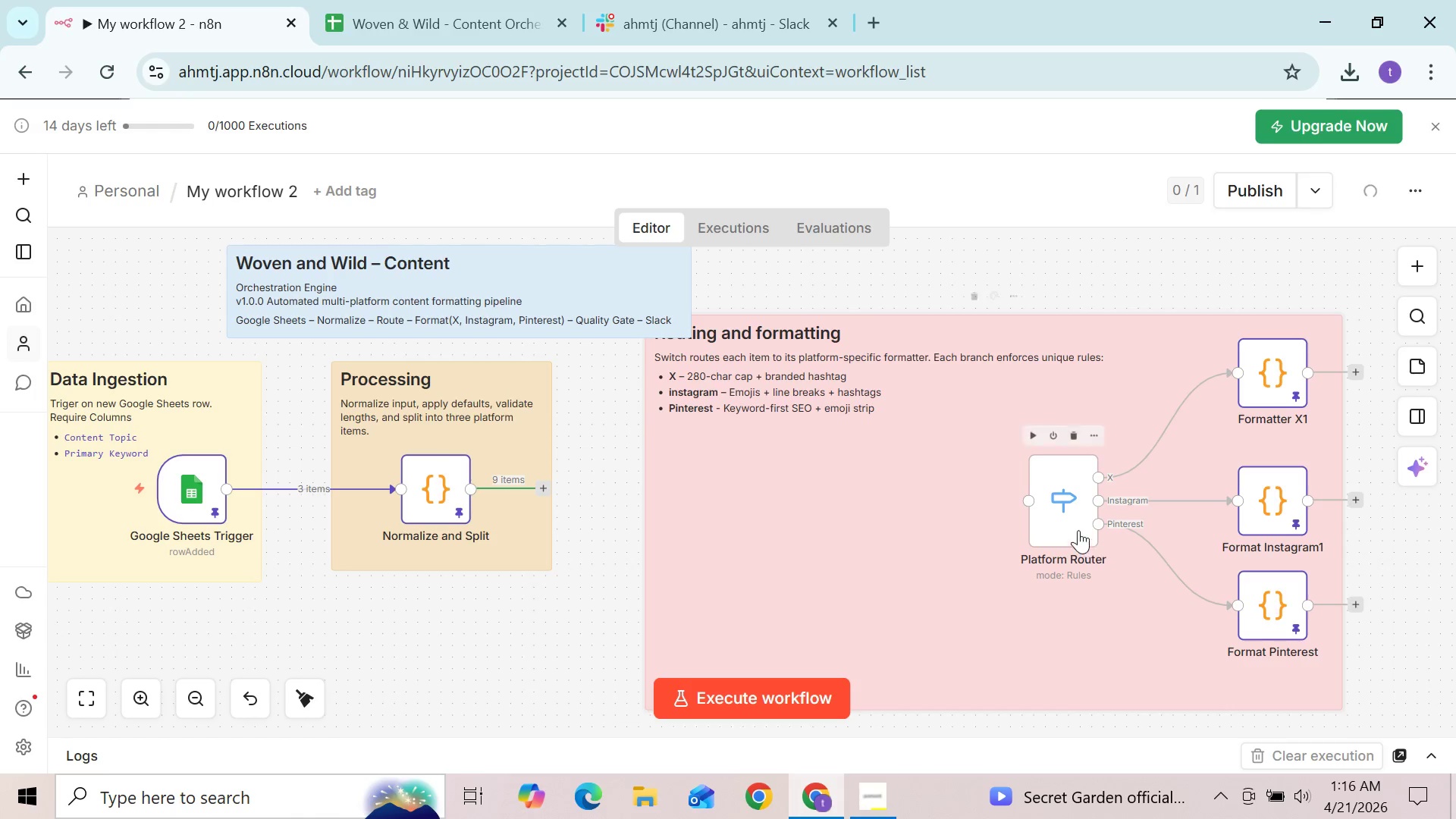 
left_click_drag(start_coordinate=[1059, 507], to_coordinate=[745, 497])
 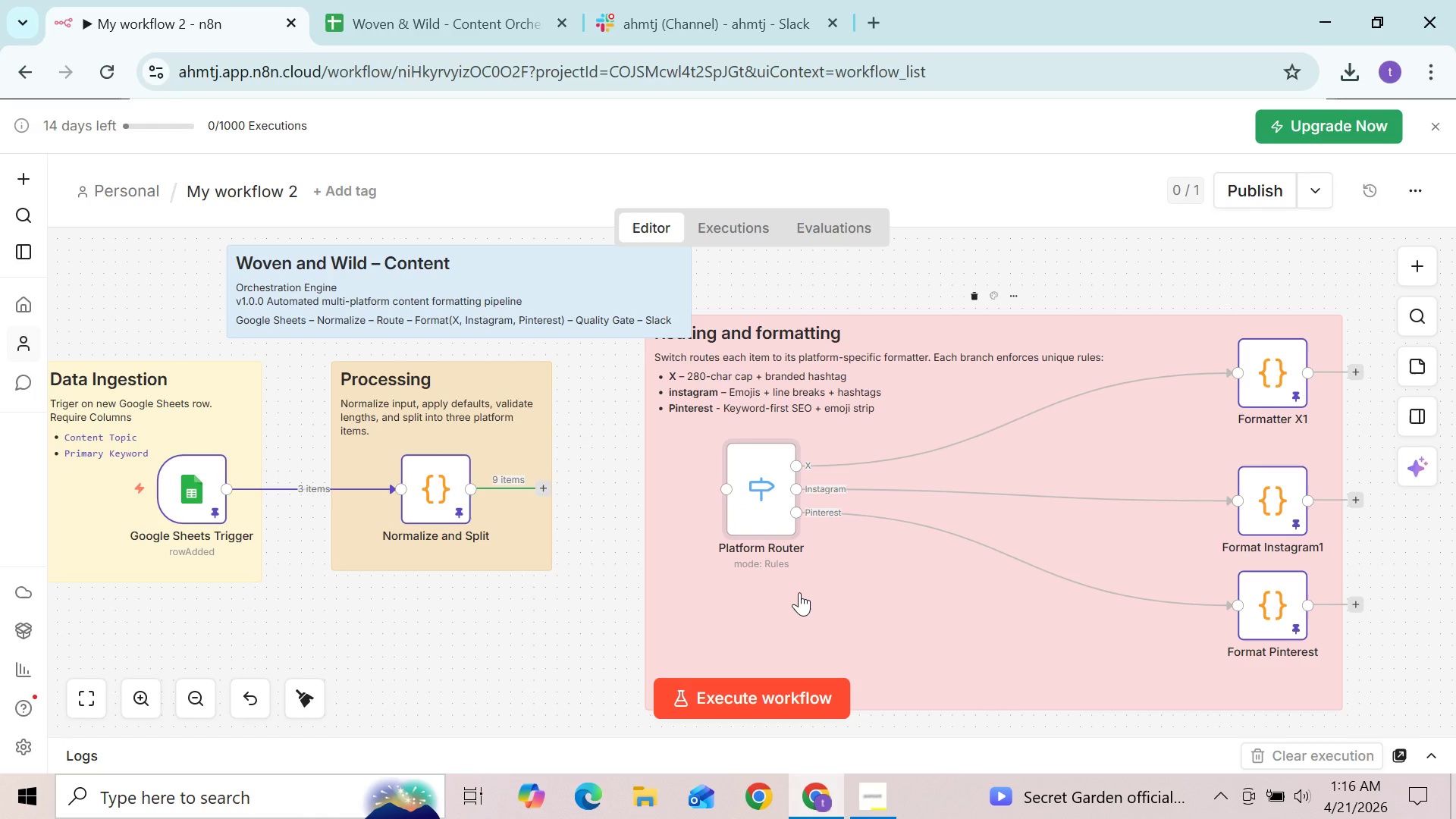 
left_click_drag(start_coordinate=[799, 592], to_coordinate=[752, 639])
 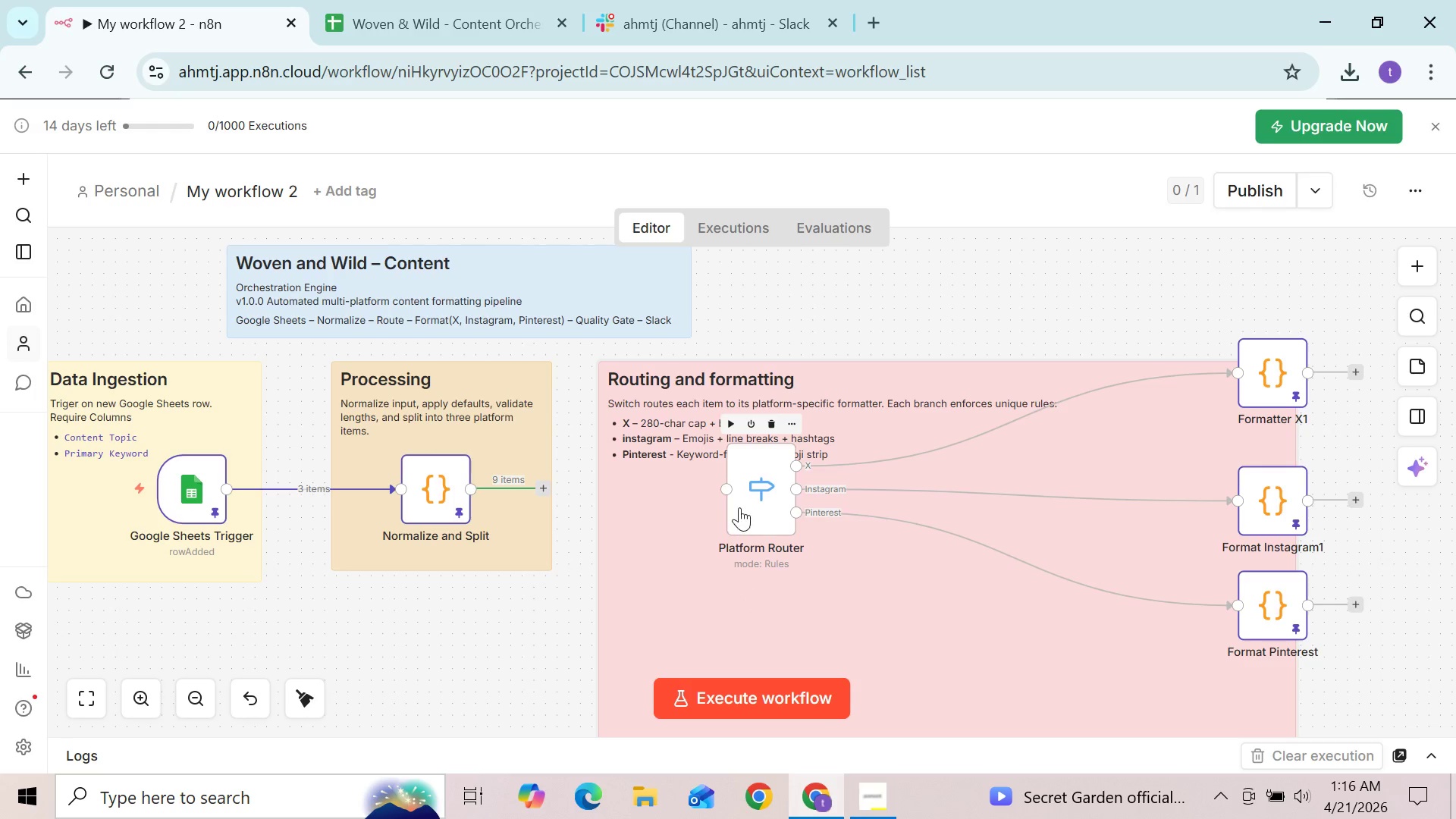 
left_click_drag(start_coordinate=[742, 505], to_coordinate=[734, 557])
 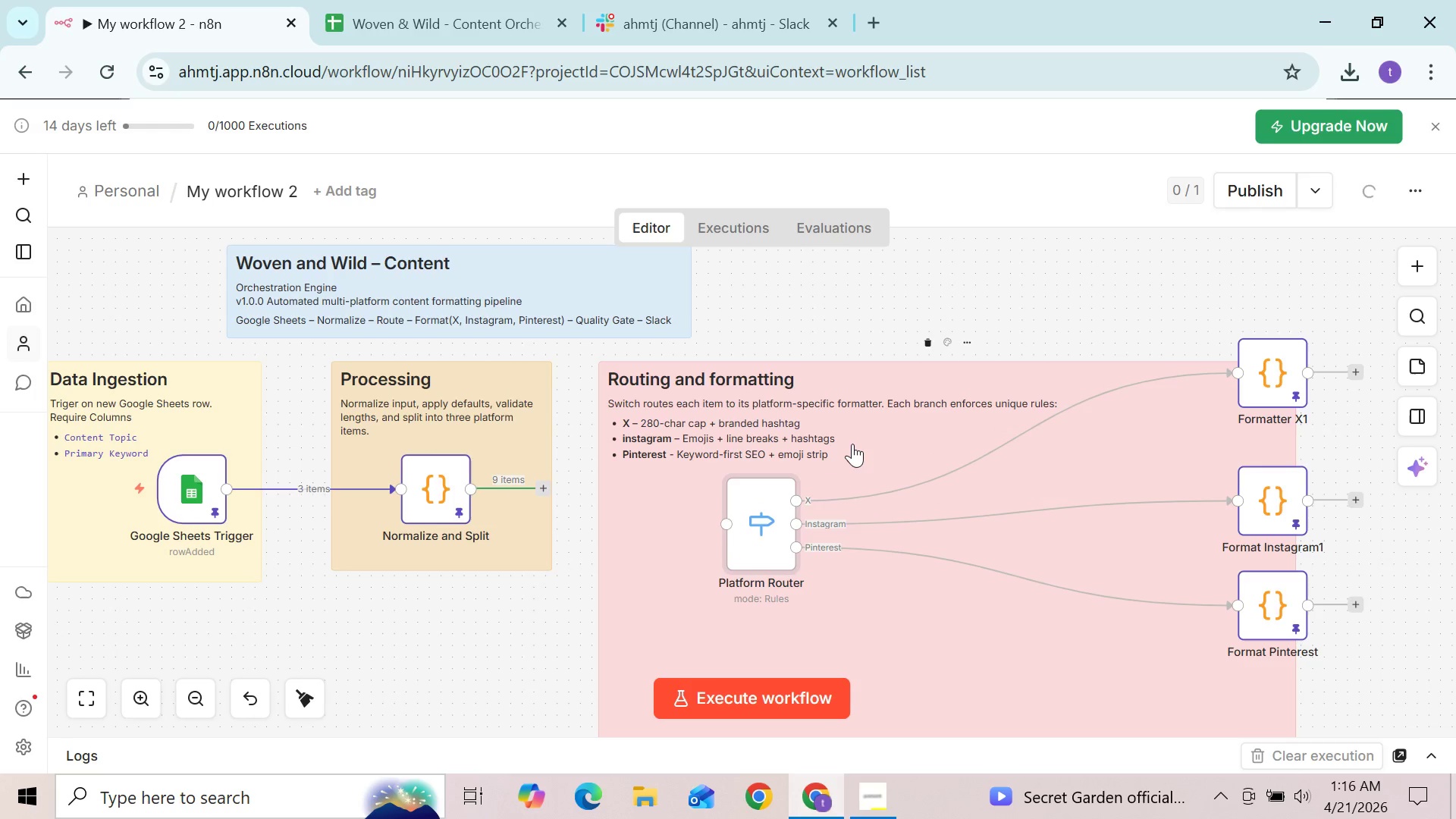 
left_click_drag(start_coordinate=[867, 445], to_coordinate=[977, 412])
 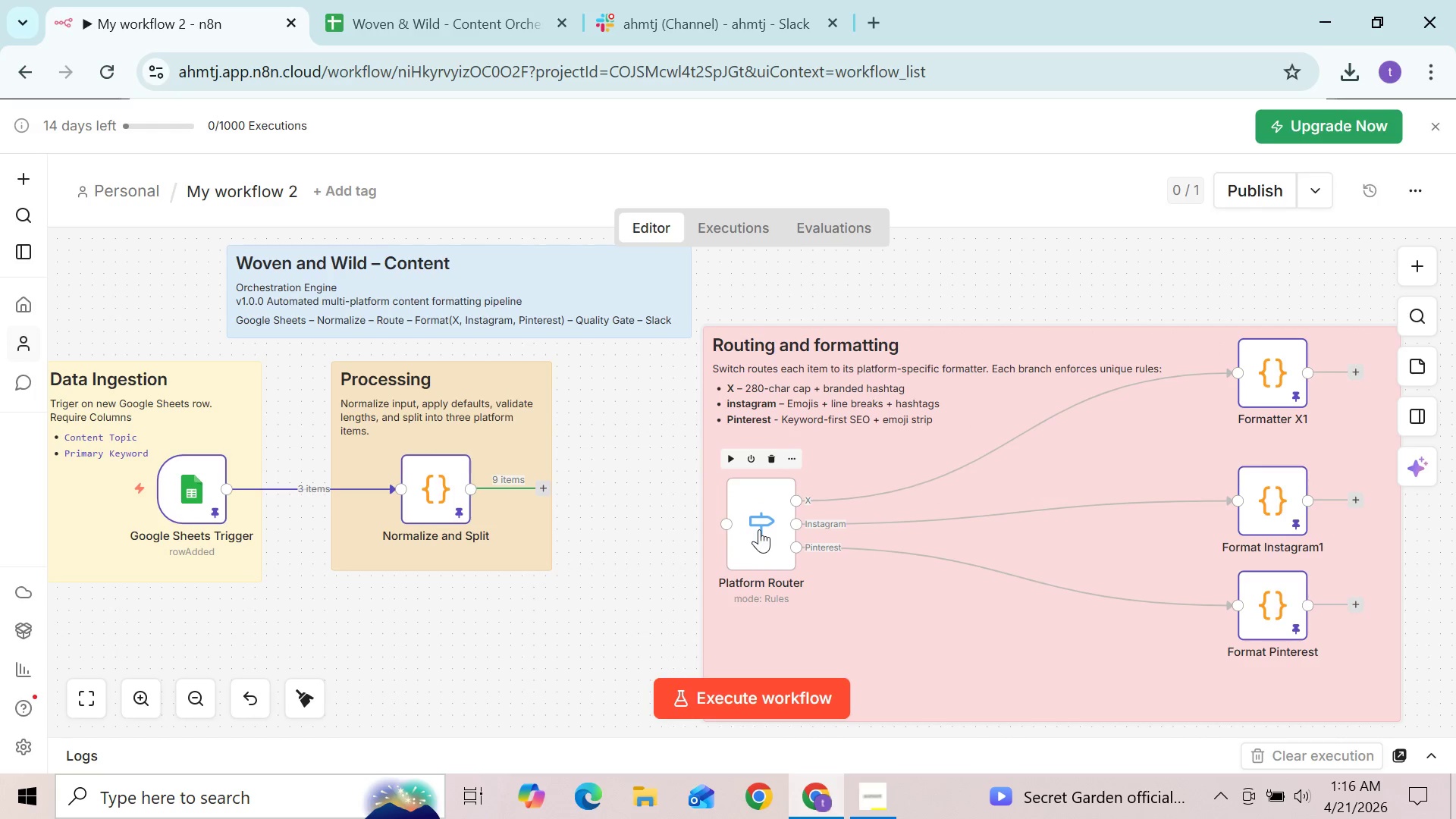 
left_click_drag(start_coordinate=[760, 529], to_coordinate=[762, 491])
 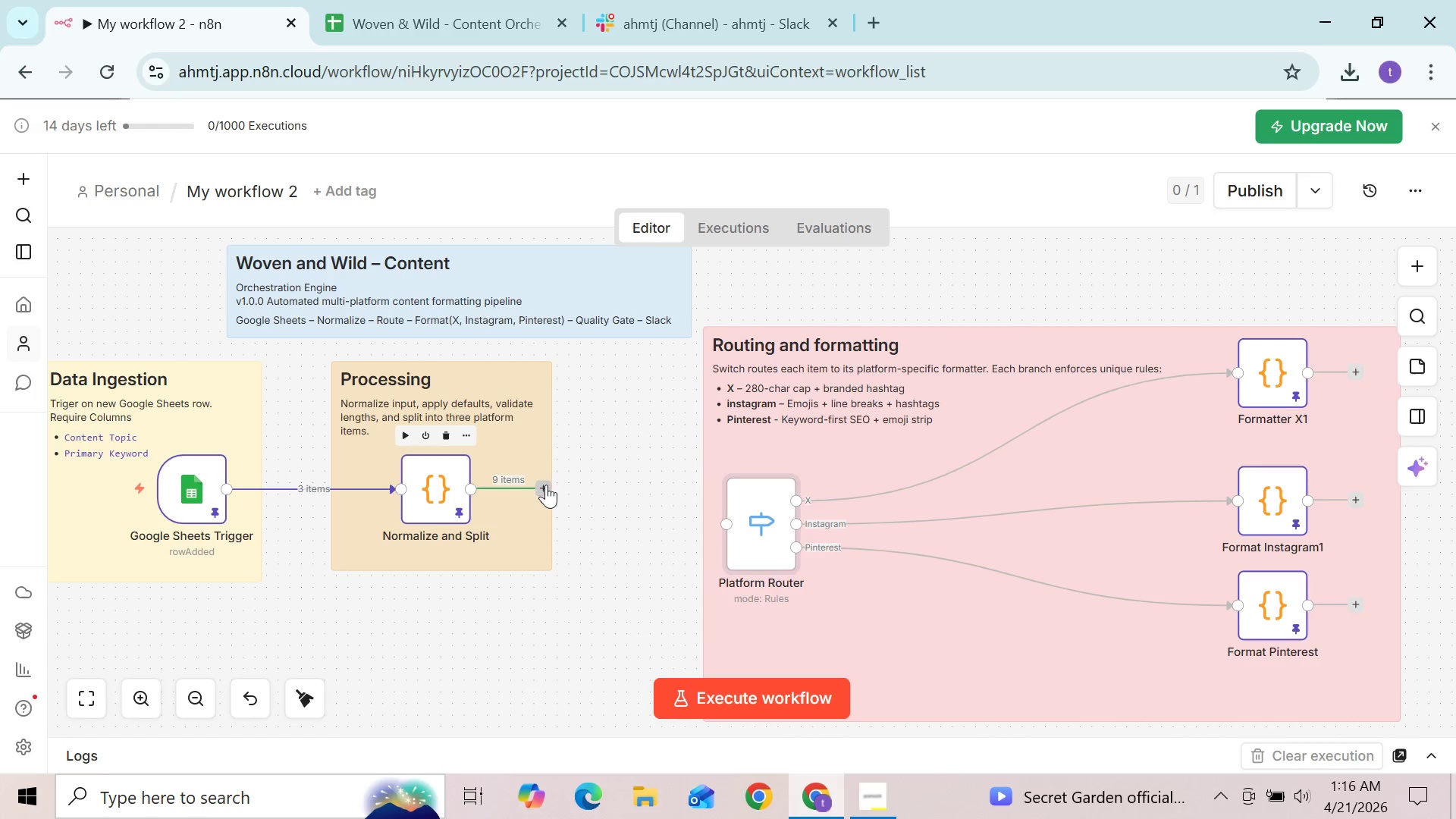 
left_click_drag(start_coordinate=[545, 485], to_coordinate=[756, 522])
 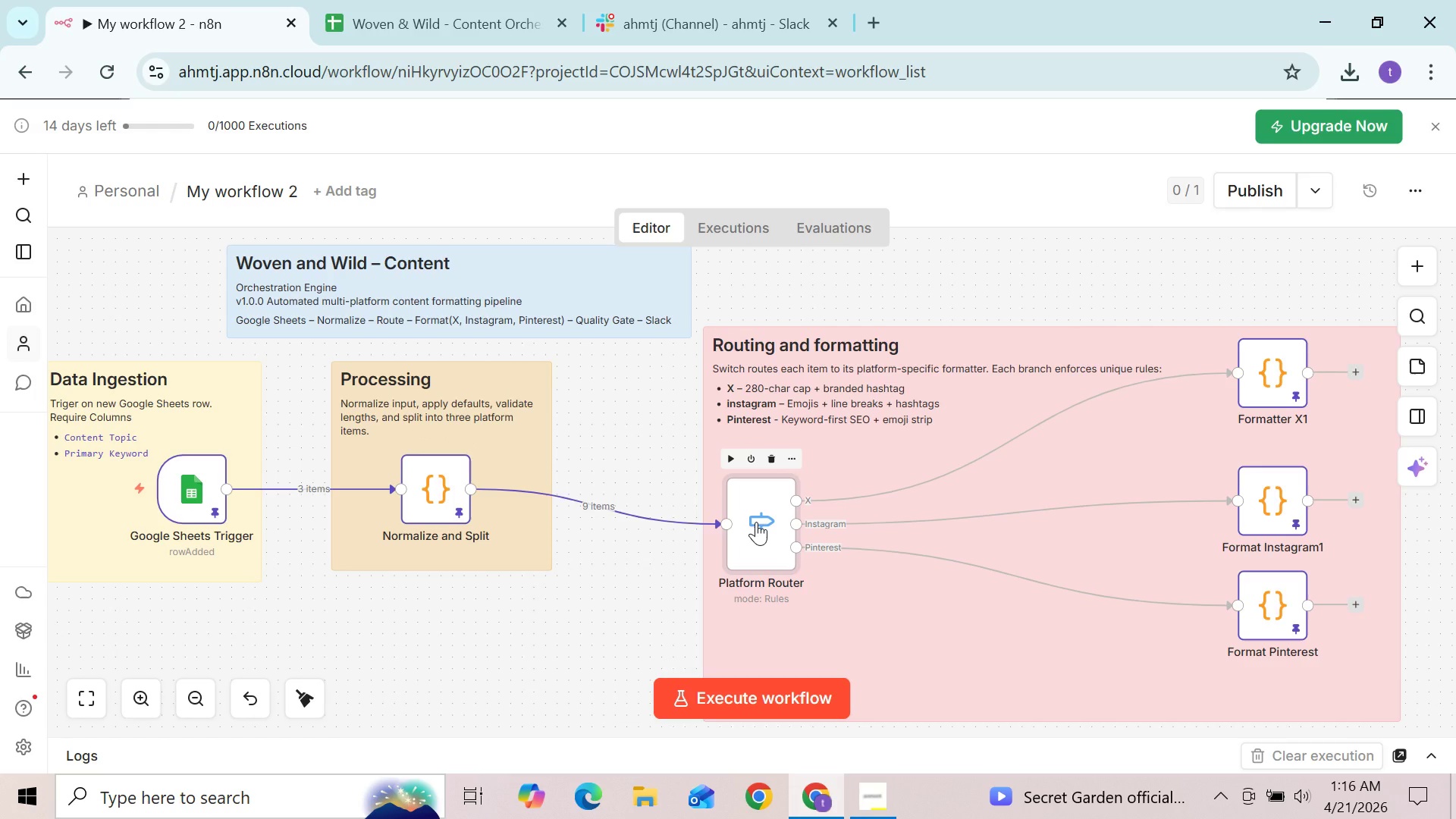 
left_click([756, 522])
 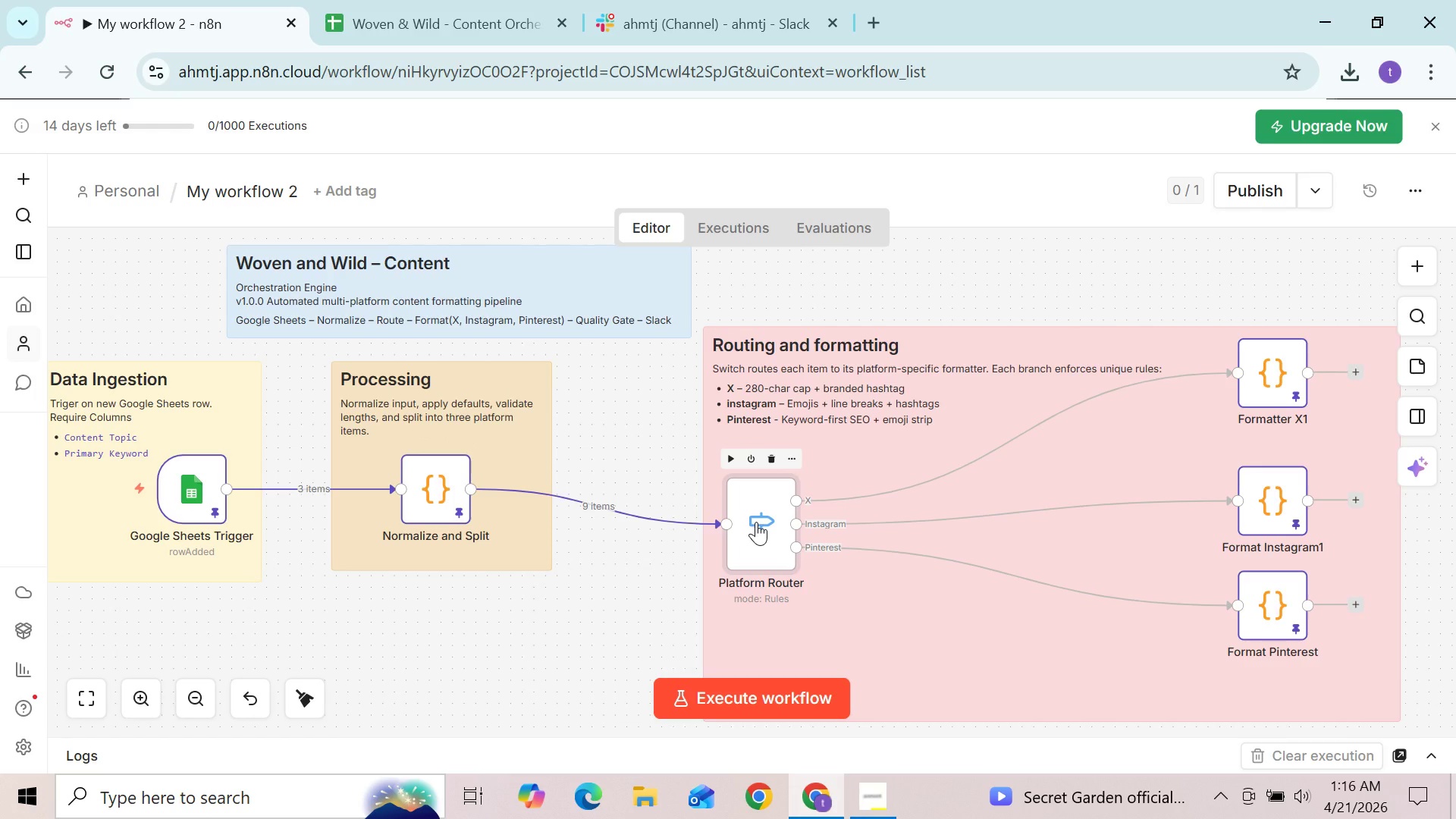 
left_click_drag(start_coordinate=[756, 522], to_coordinate=[764, 486])
 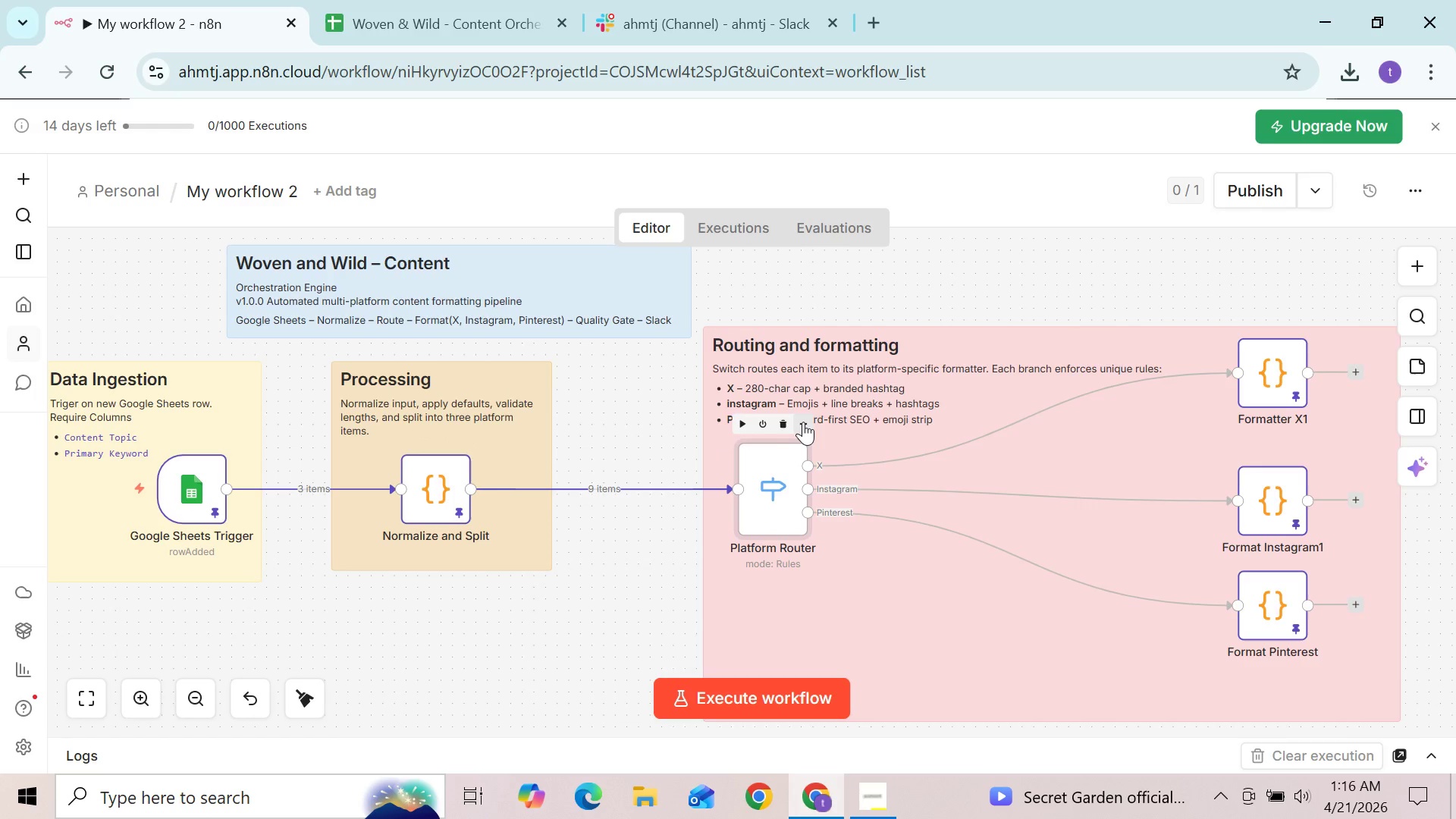 
left_click([803, 421])
 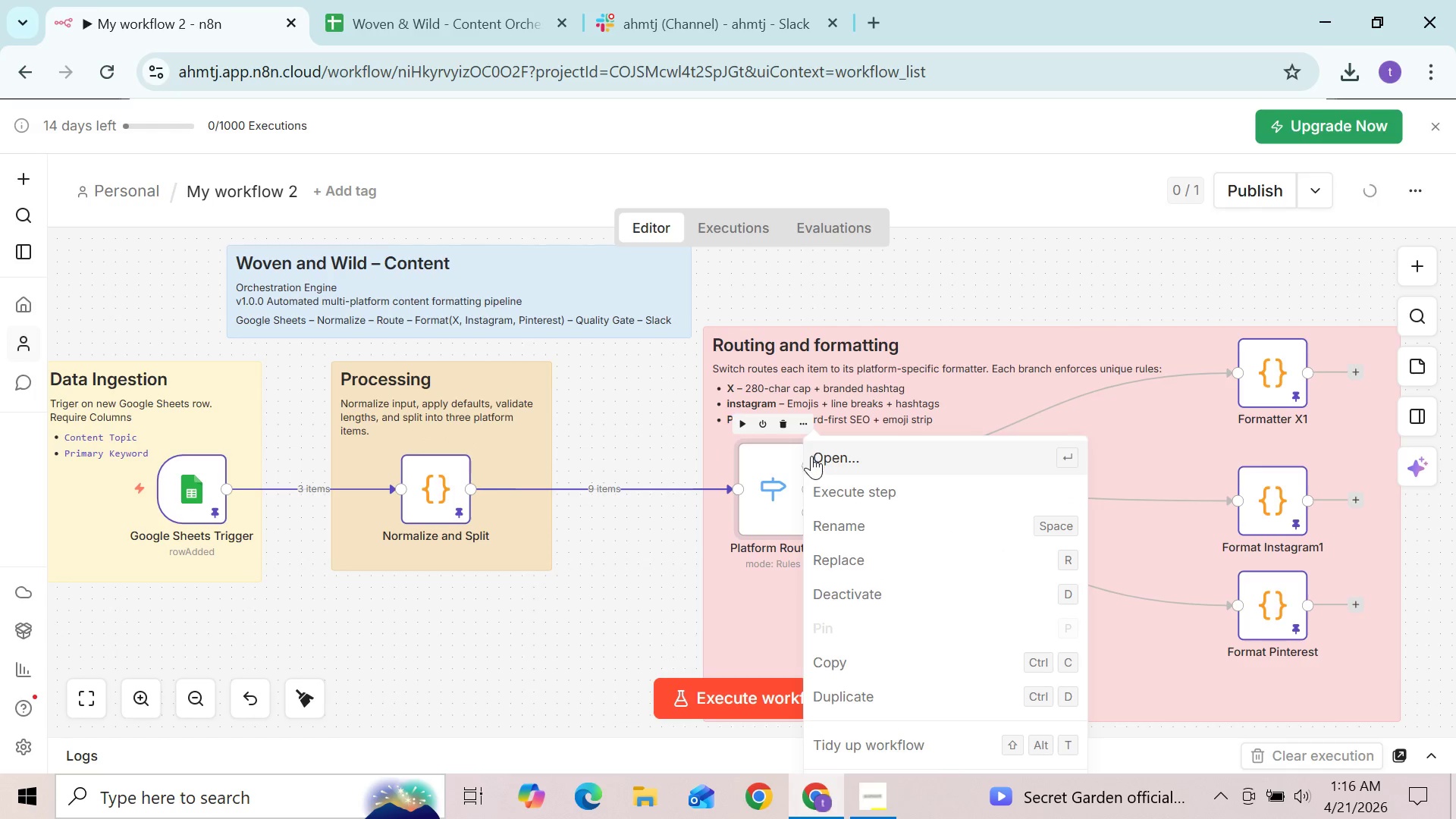 
left_click([811, 456])
 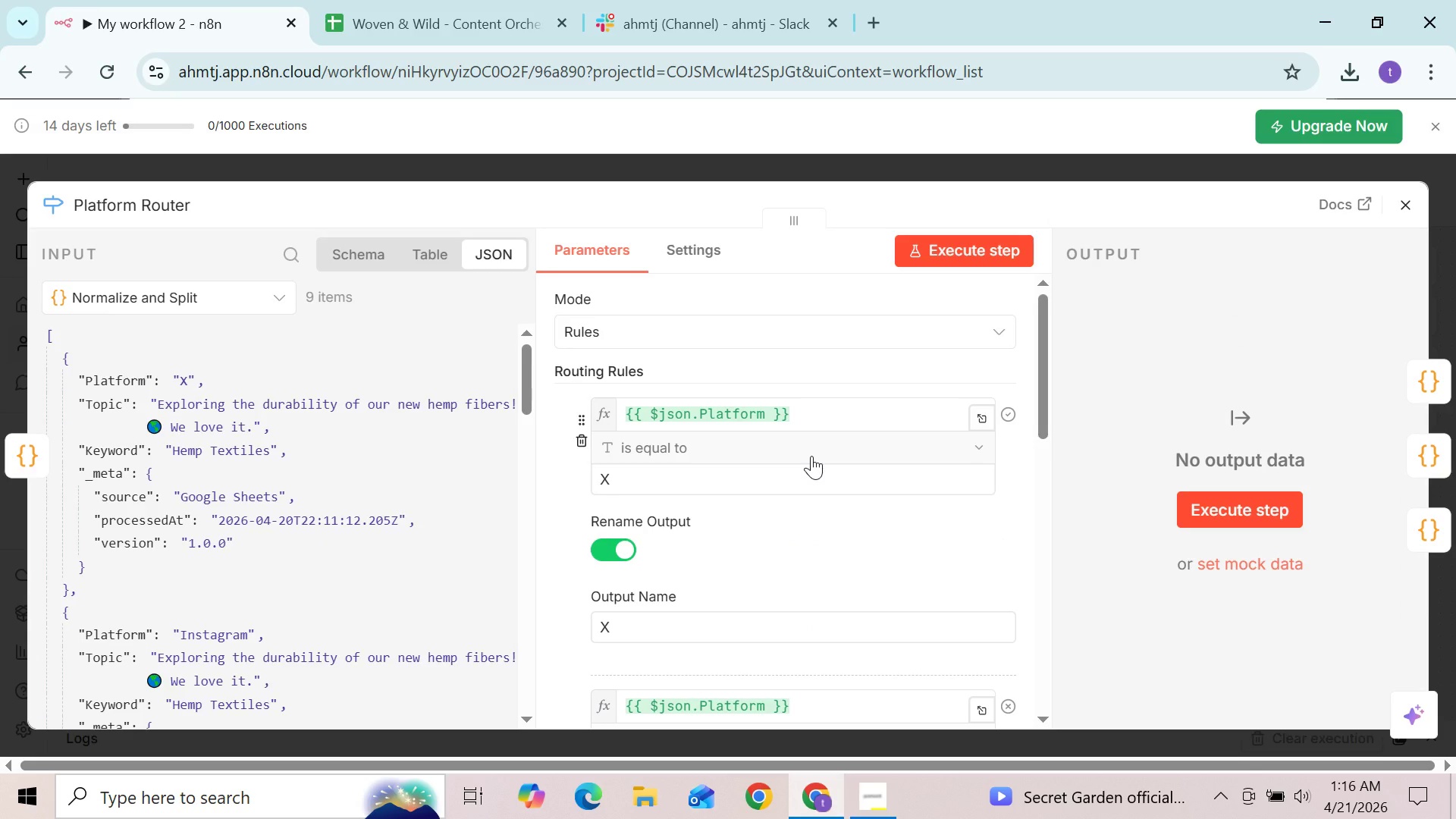 
wait(8.1)
 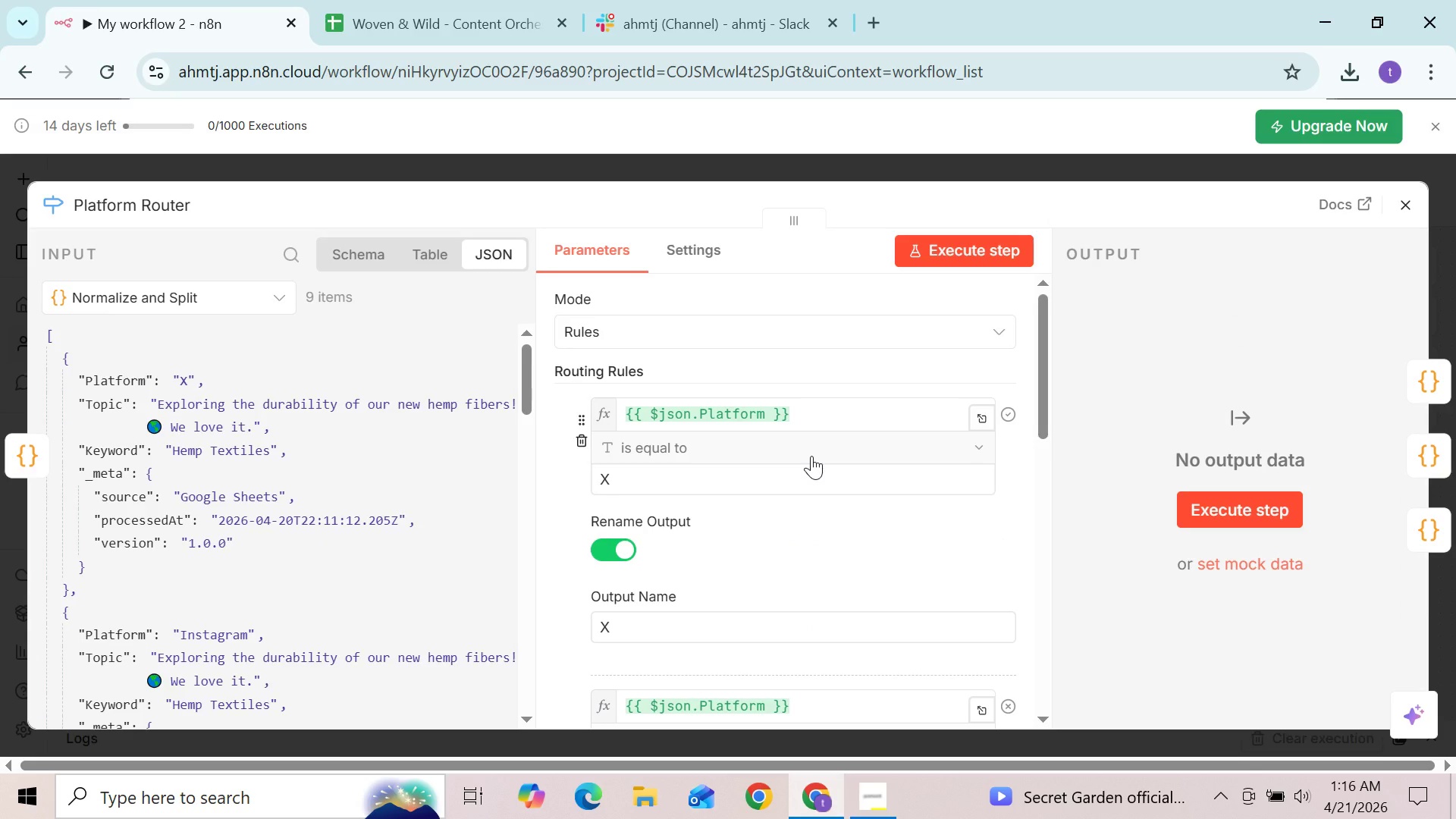 
mouse_move([482, 448])
 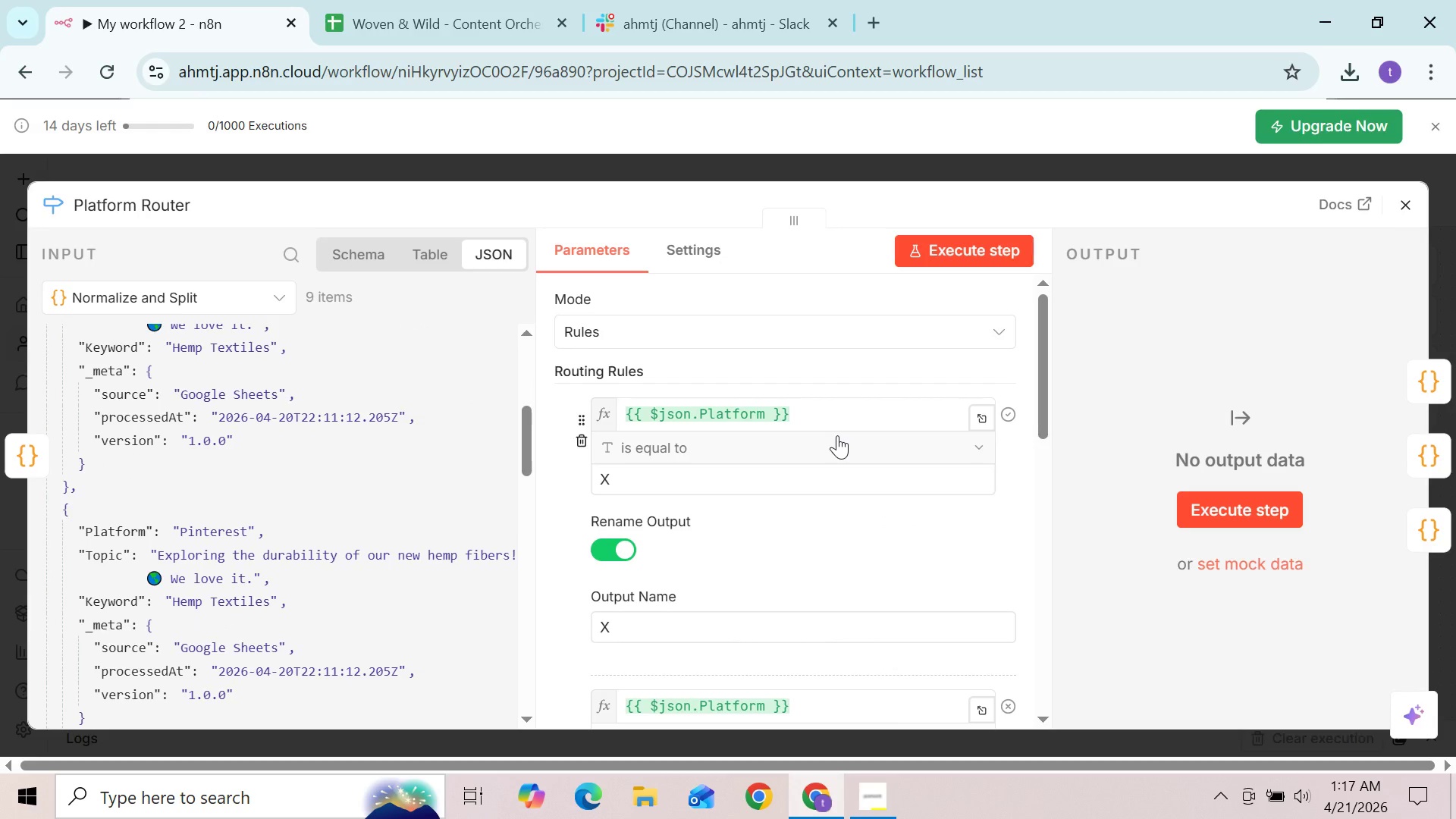 
left_click_drag(start_coordinate=[798, 415], to_coordinate=[601, 414])
 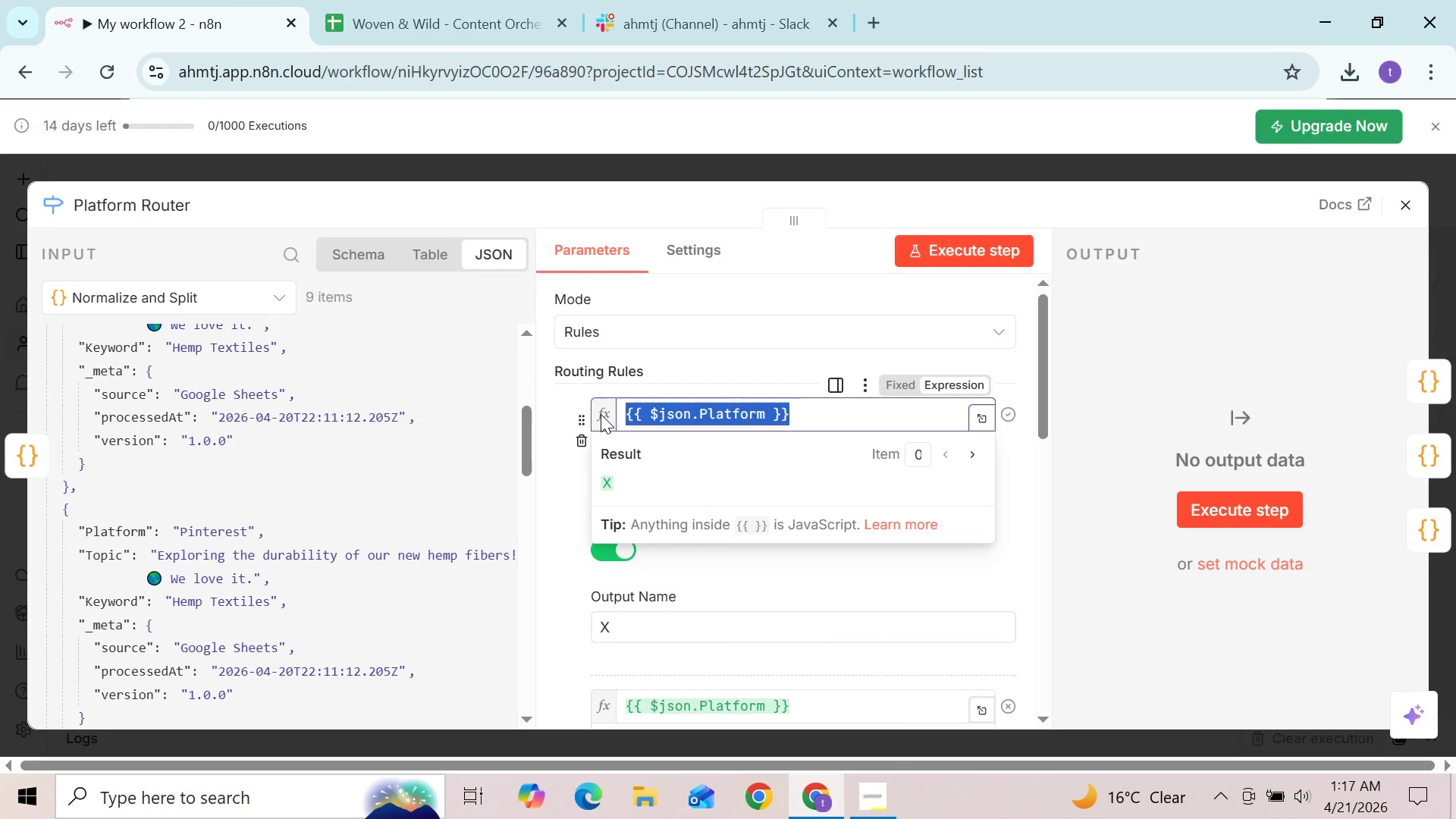 
key(Backspace)
 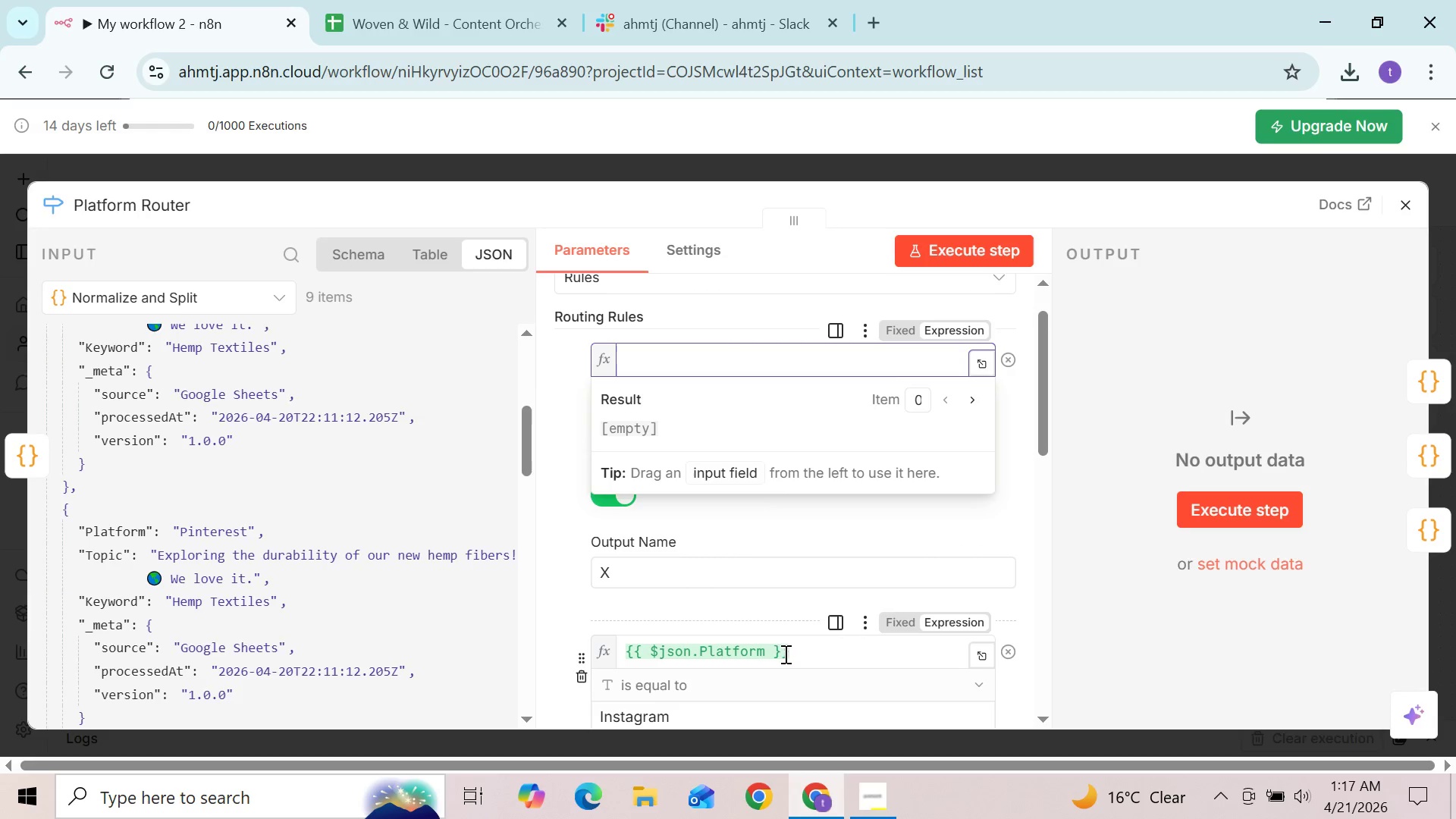 
left_click_drag(start_coordinate=[798, 654], to_coordinate=[627, 640])
 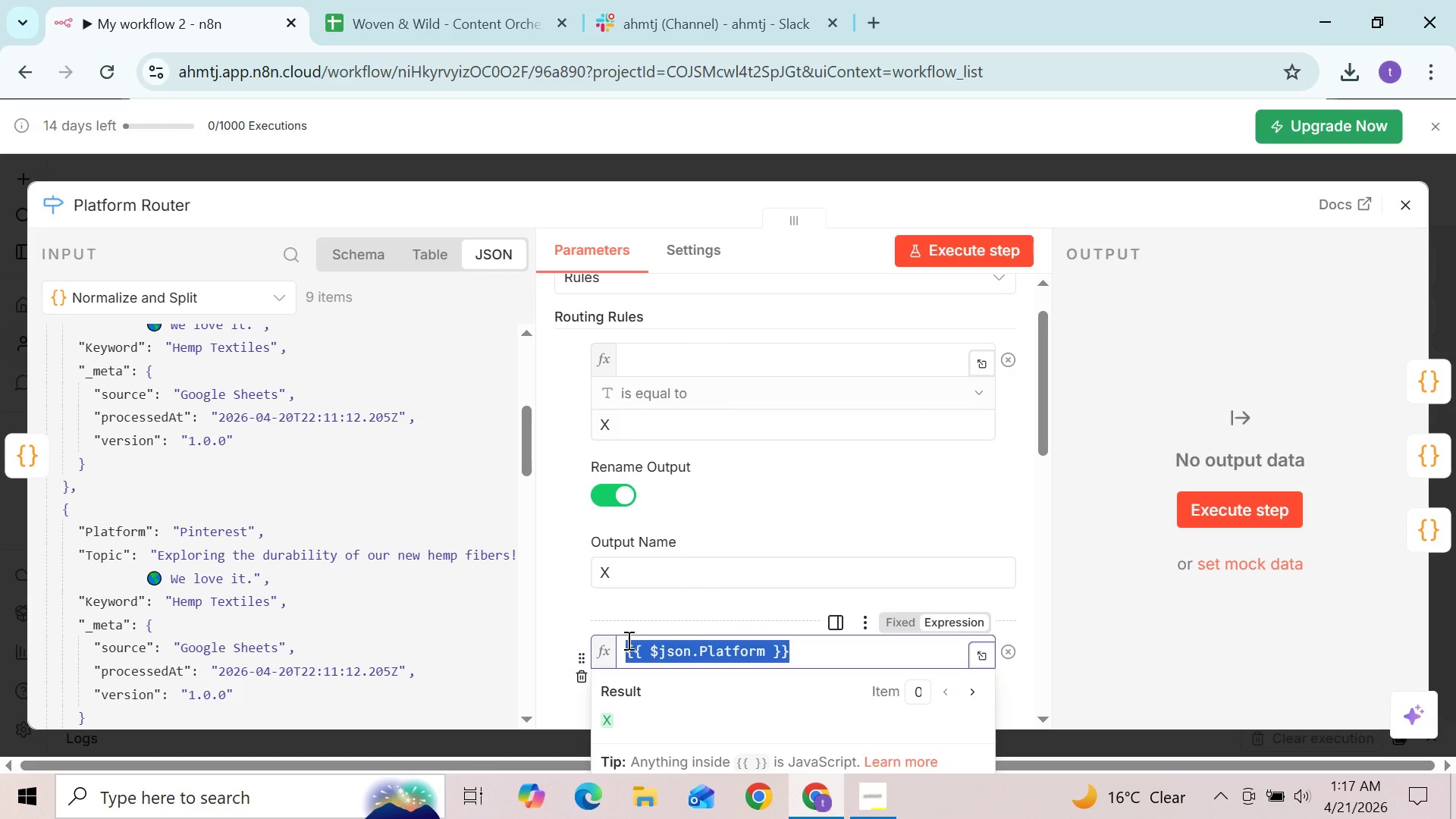 
key(Backspace)
 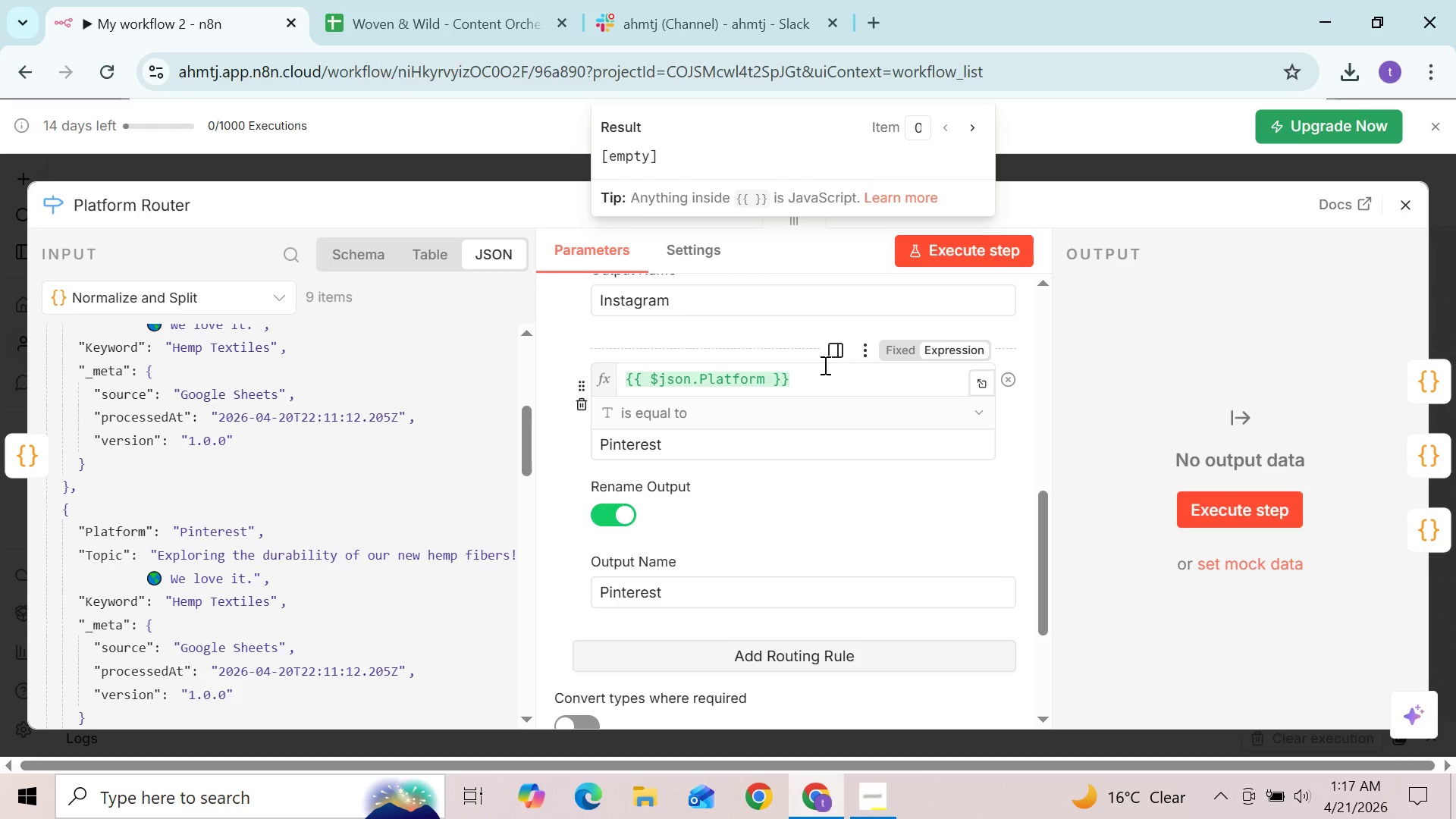 
left_click_drag(start_coordinate=[805, 378], to_coordinate=[625, 372])
 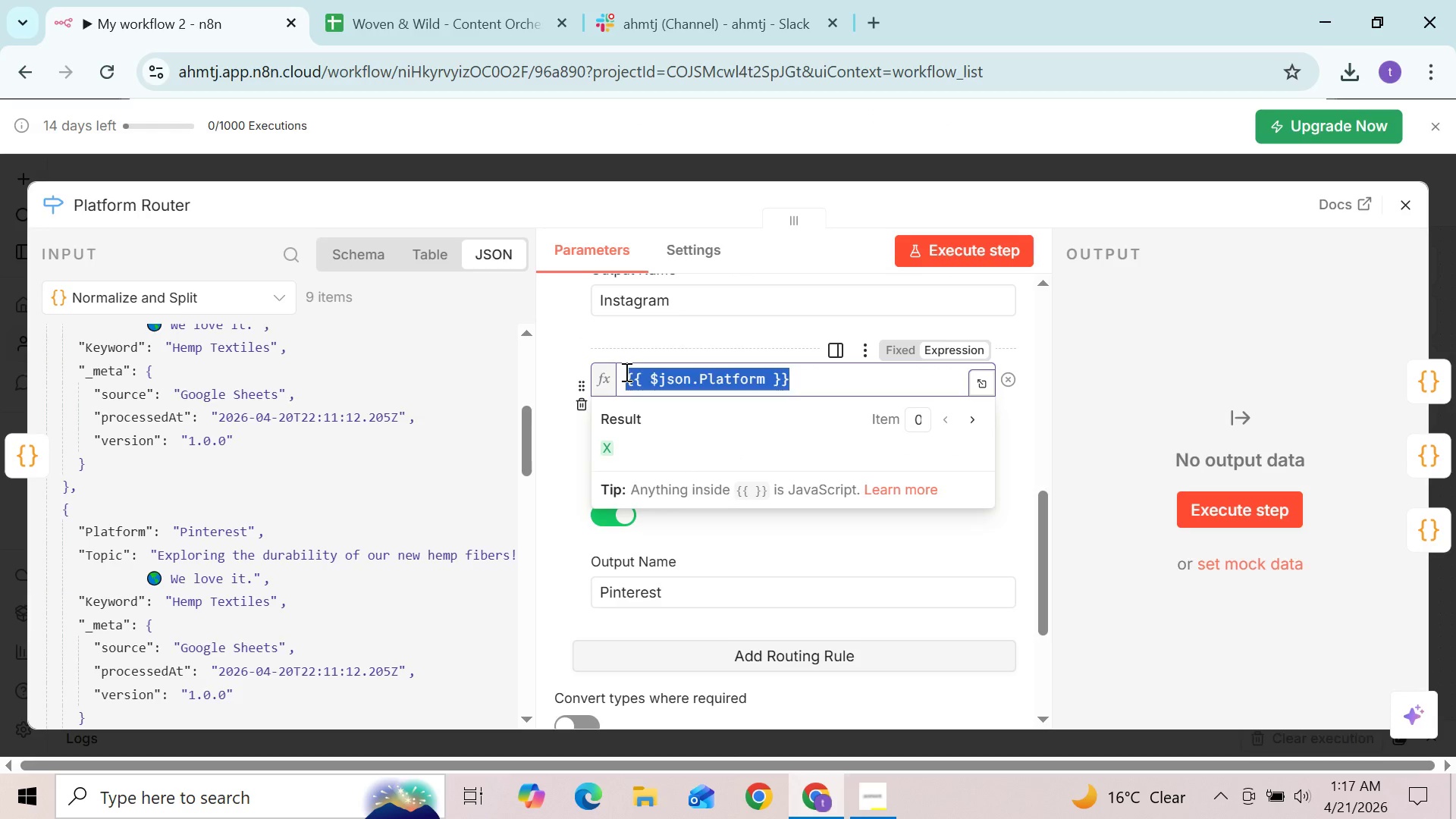 
key(Backspace)
 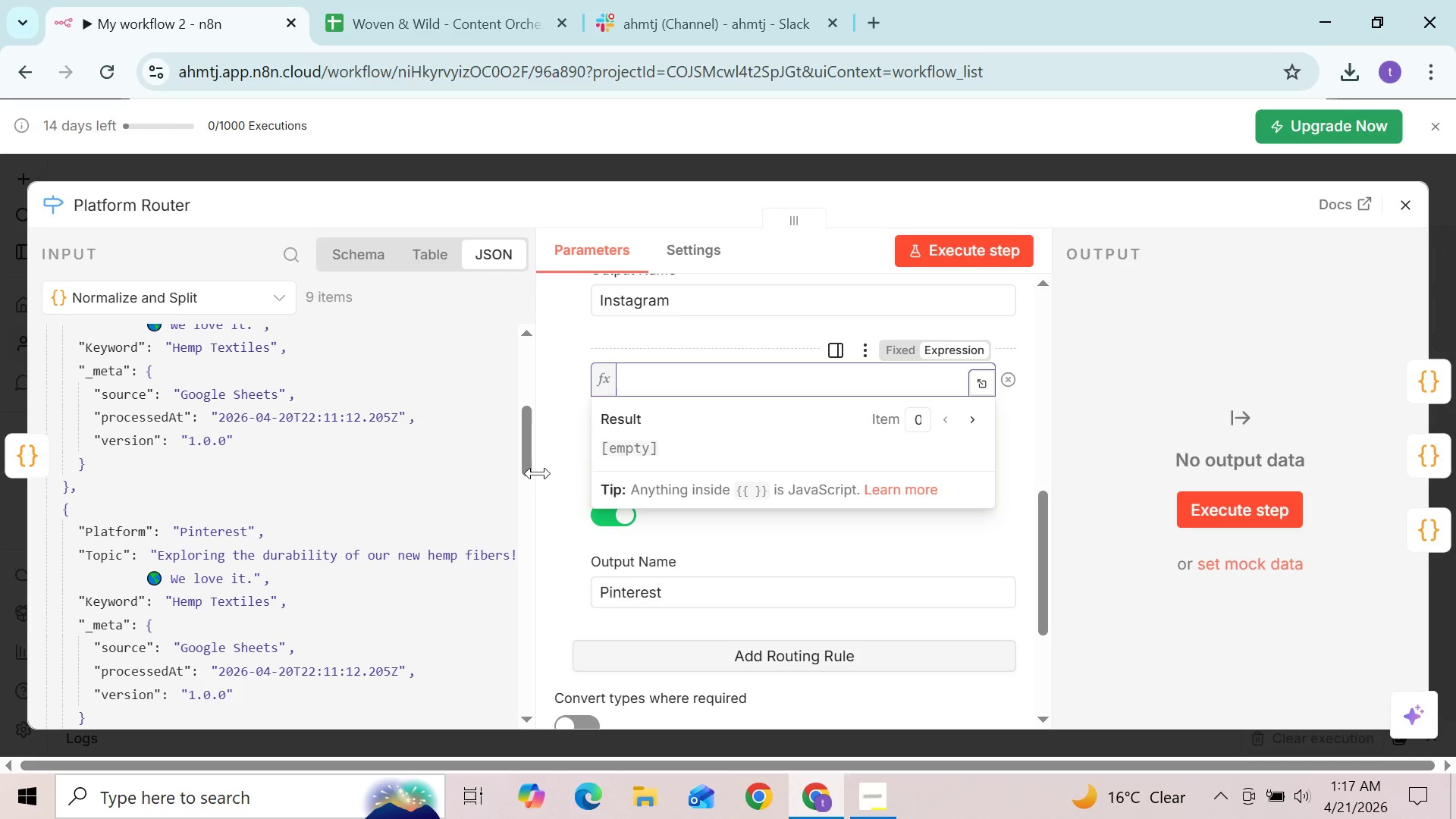 
left_click([538, 473])
 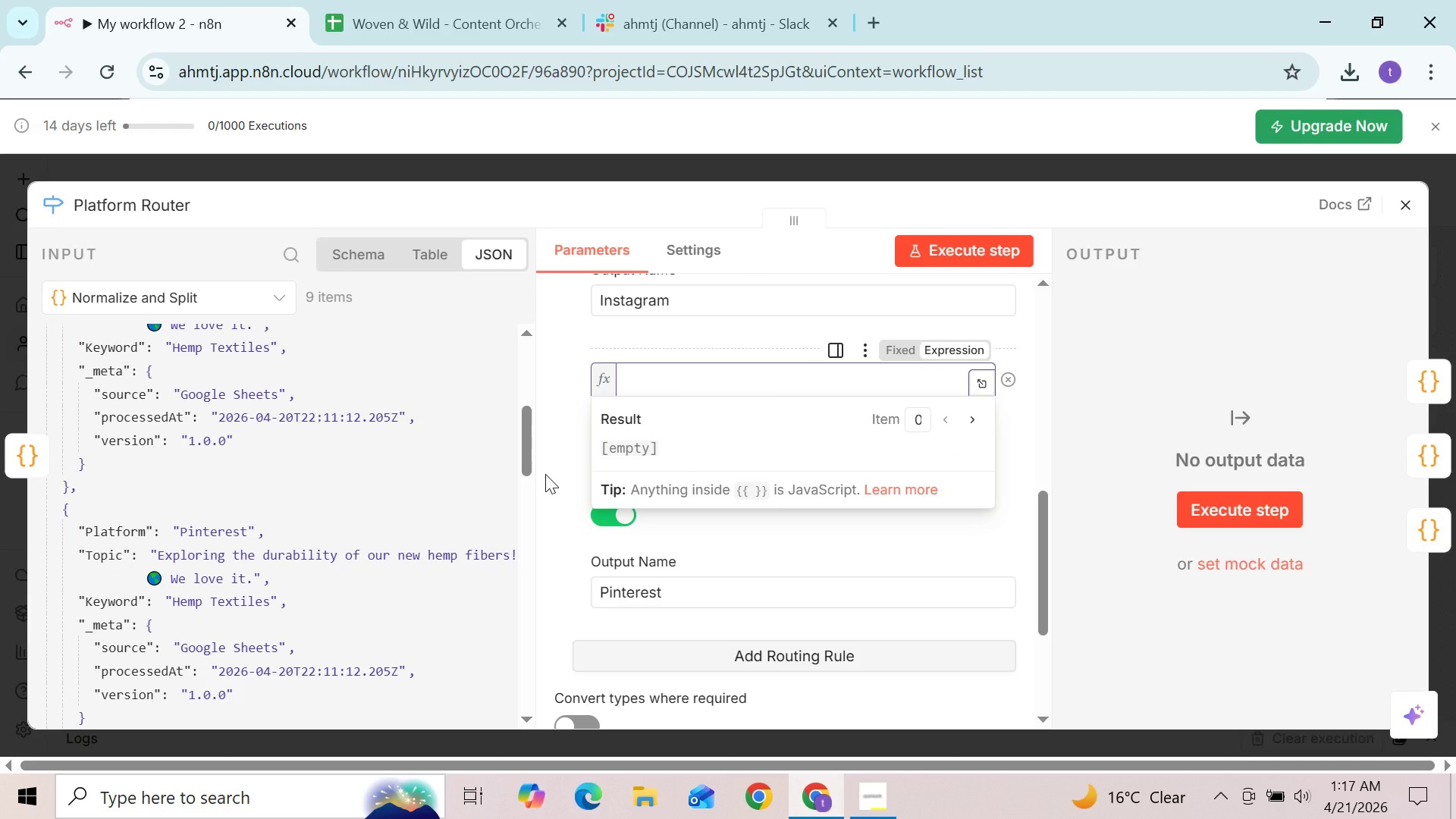 
left_click([545, 474])
 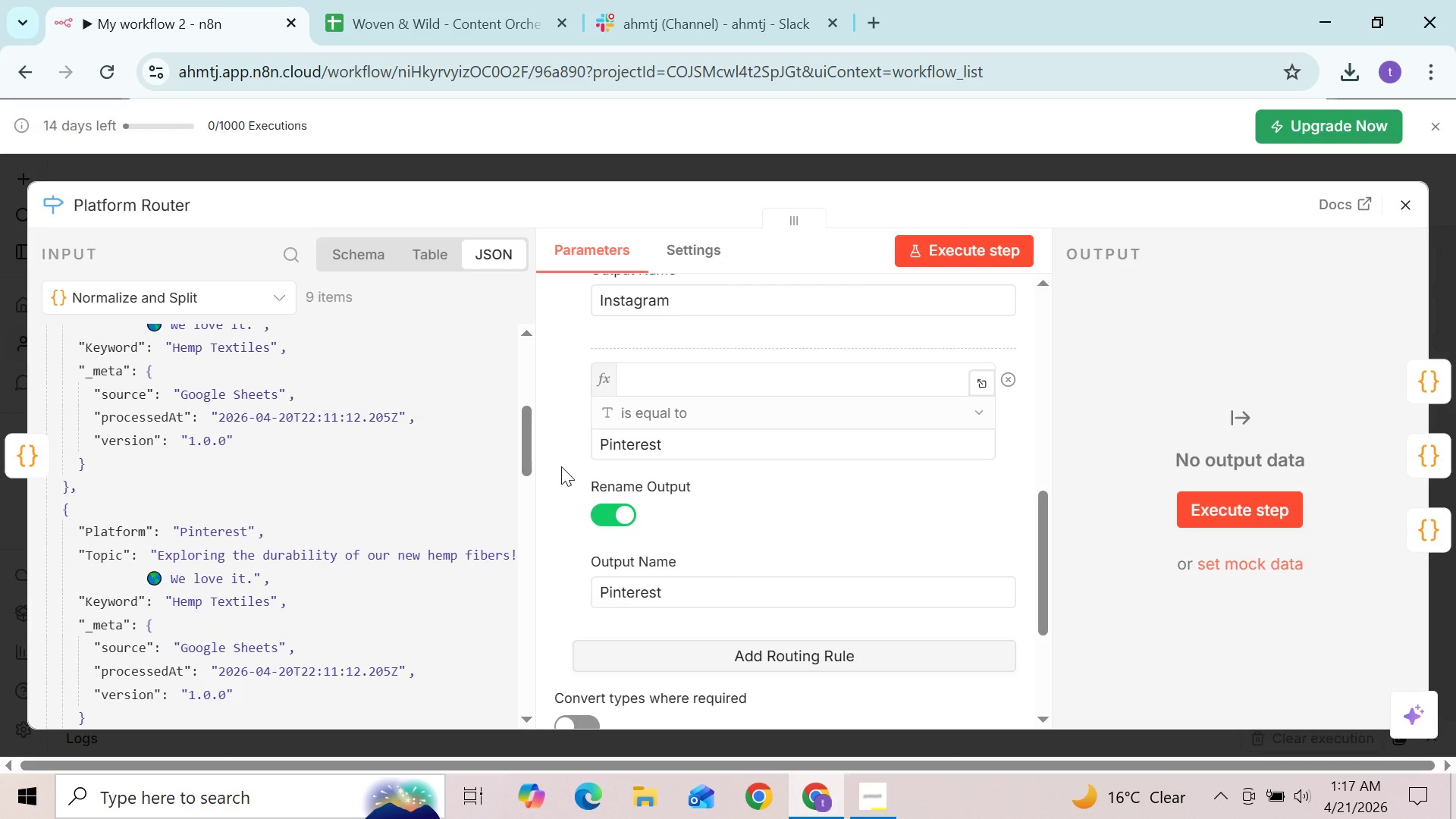 
mouse_move([566, 450])
 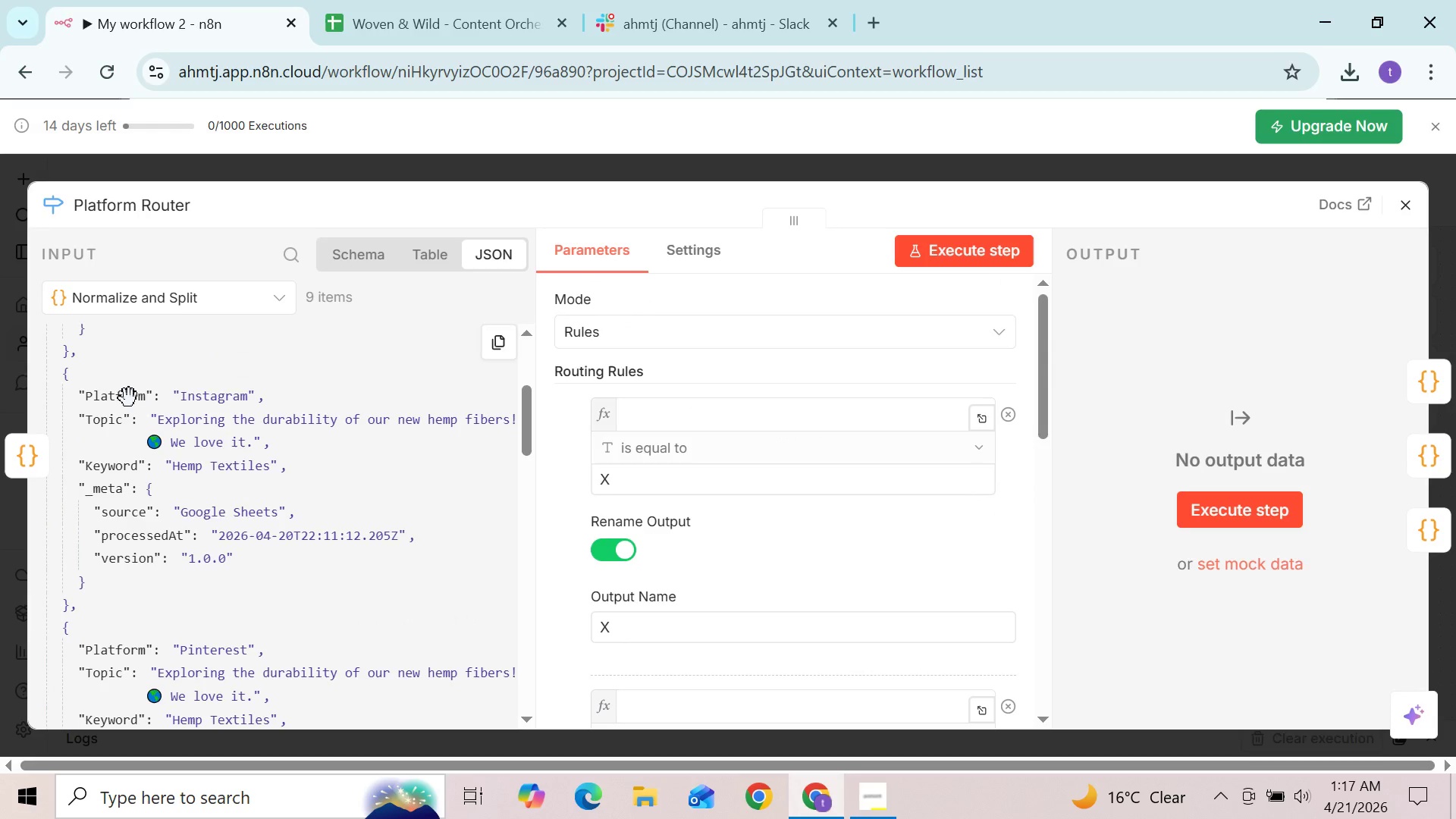 
left_click_drag(start_coordinate=[129, 397], to_coordinate=[718, 673])
 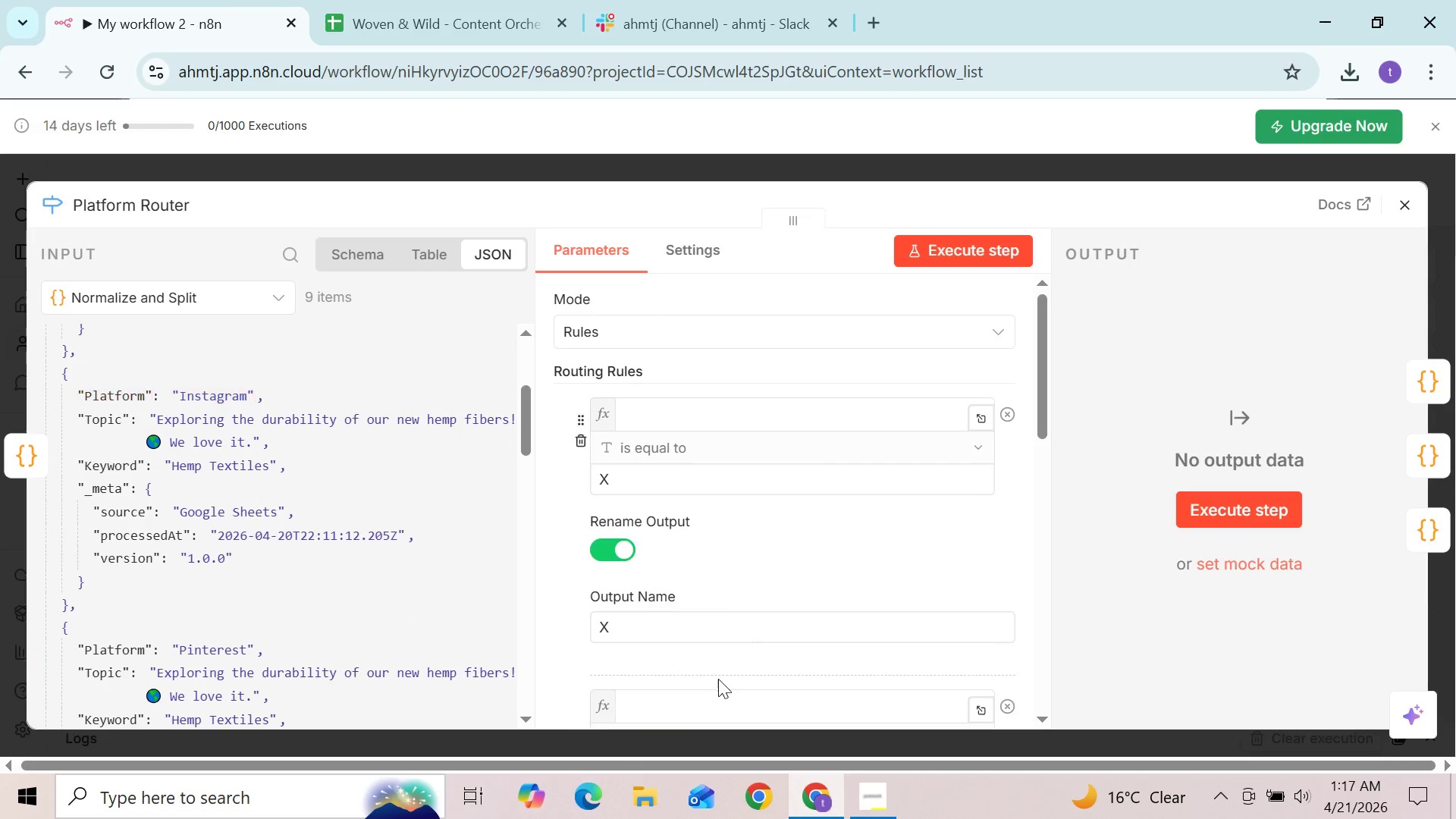 
mouse_move([696, 679])
 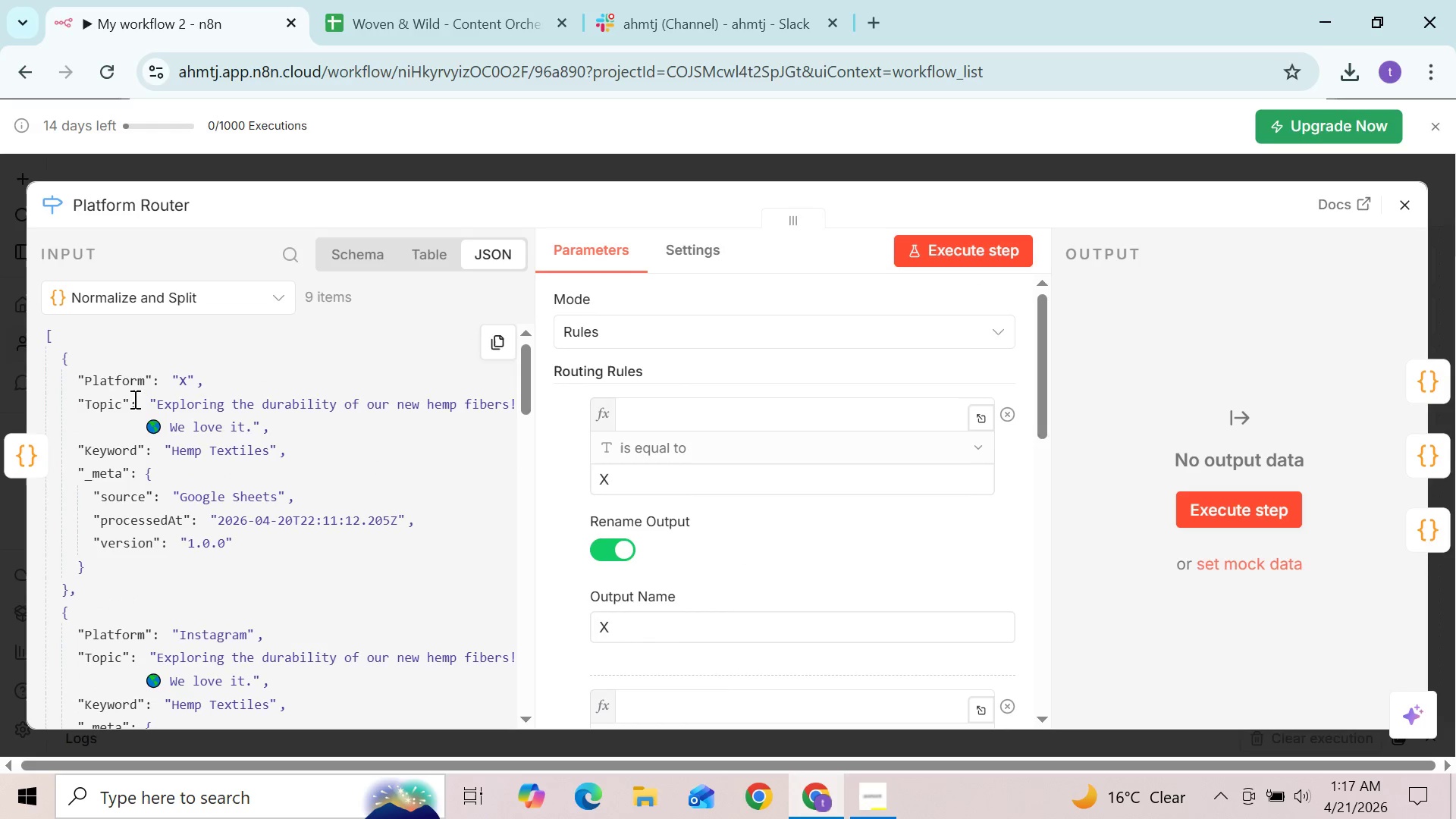 
left_click_drag(start_coordinate=[128, 382], to_coordinate=[723, 413])
 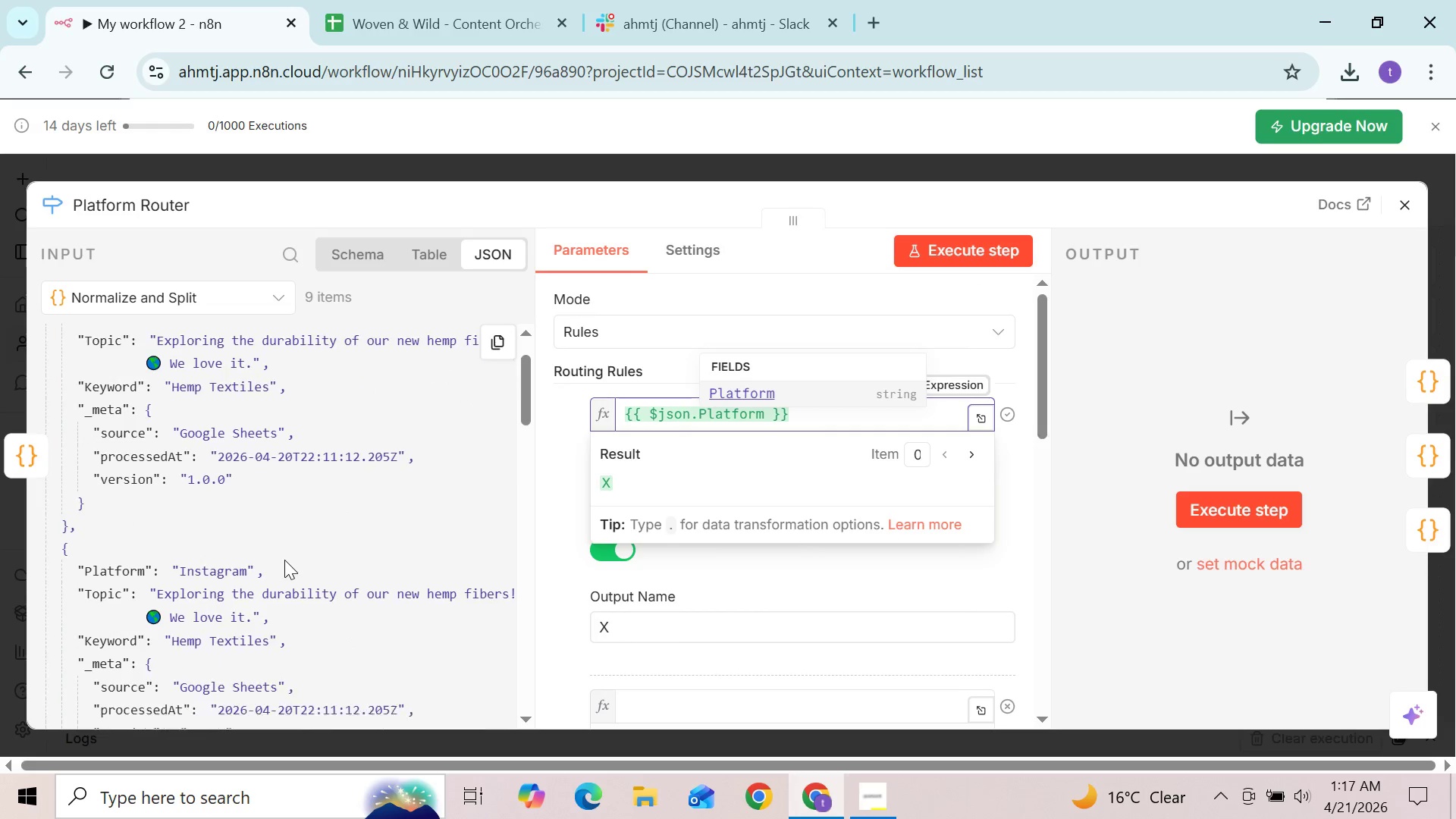 
left_click([341, 456])
 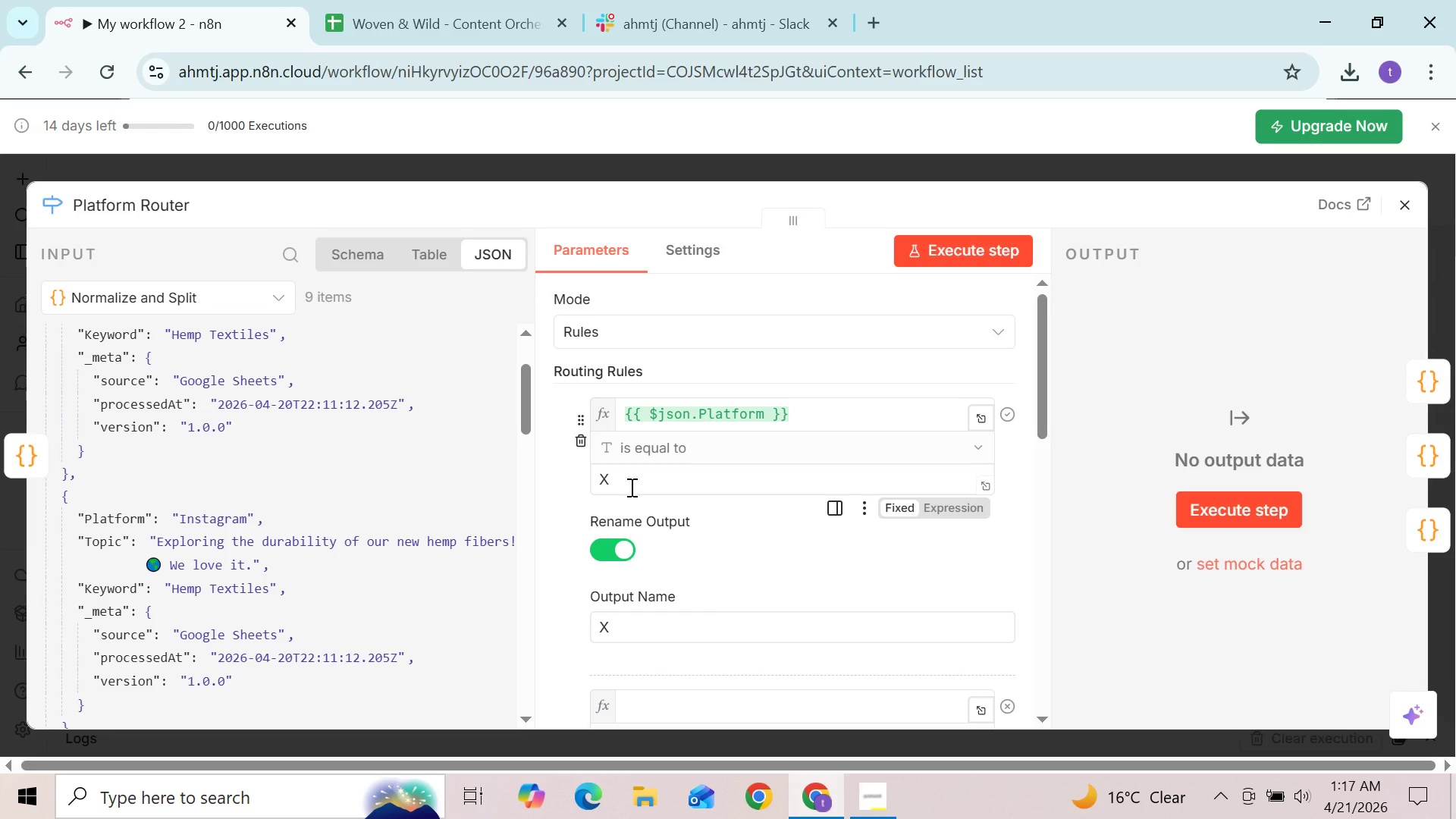 
left_click([618, 538])
 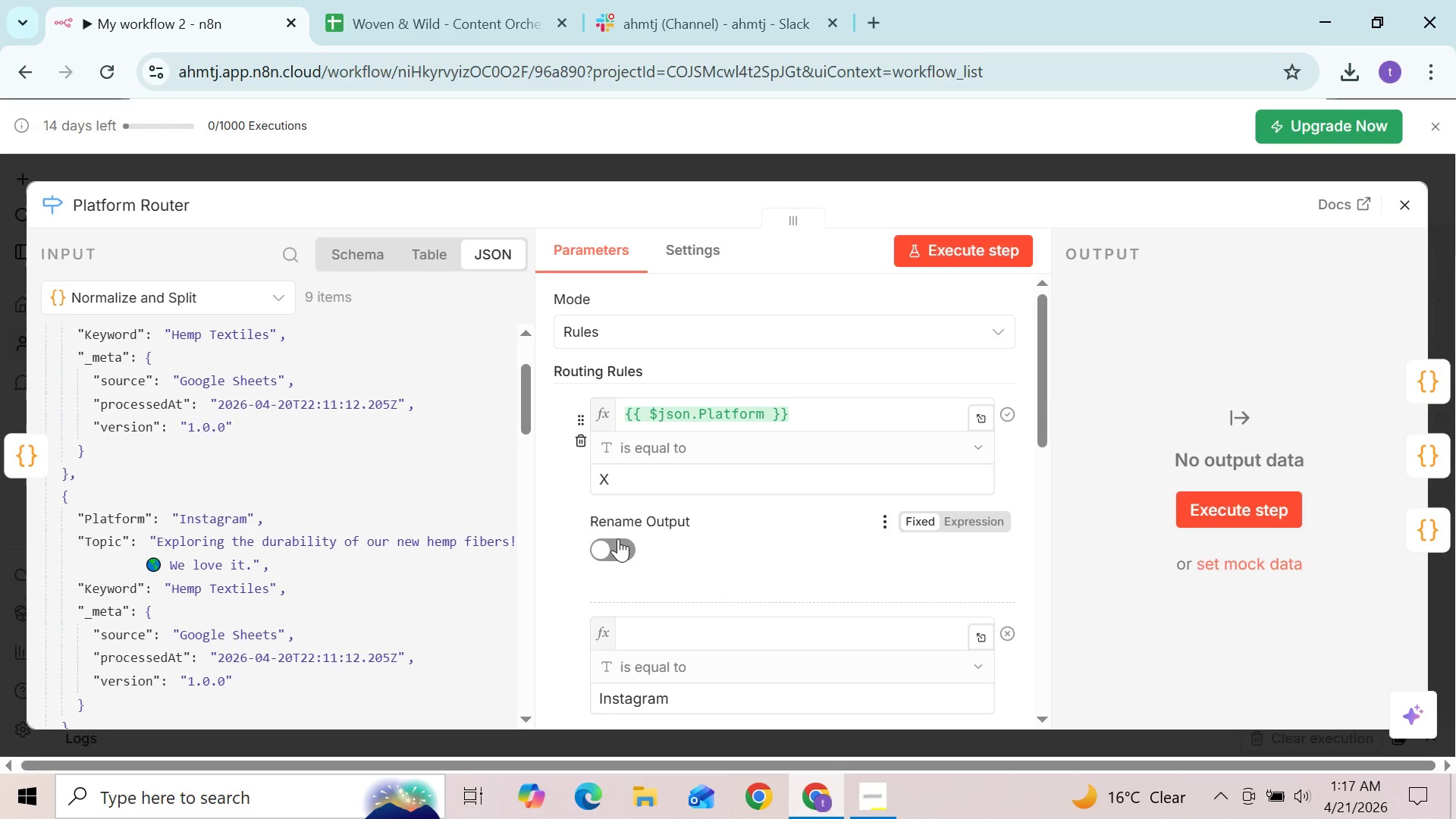 
left_click([618, 538])
 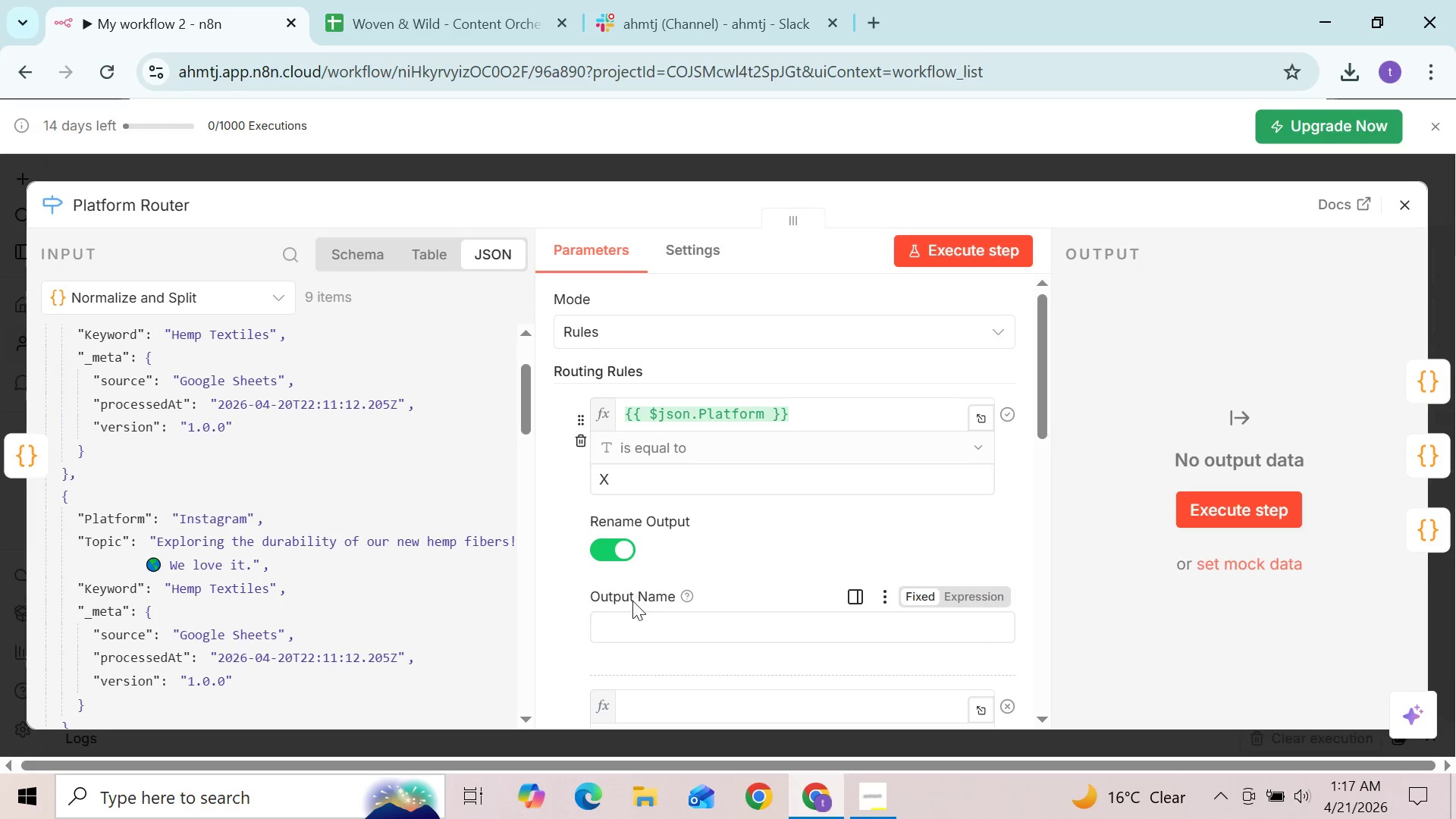 
left_click([623, 611])
 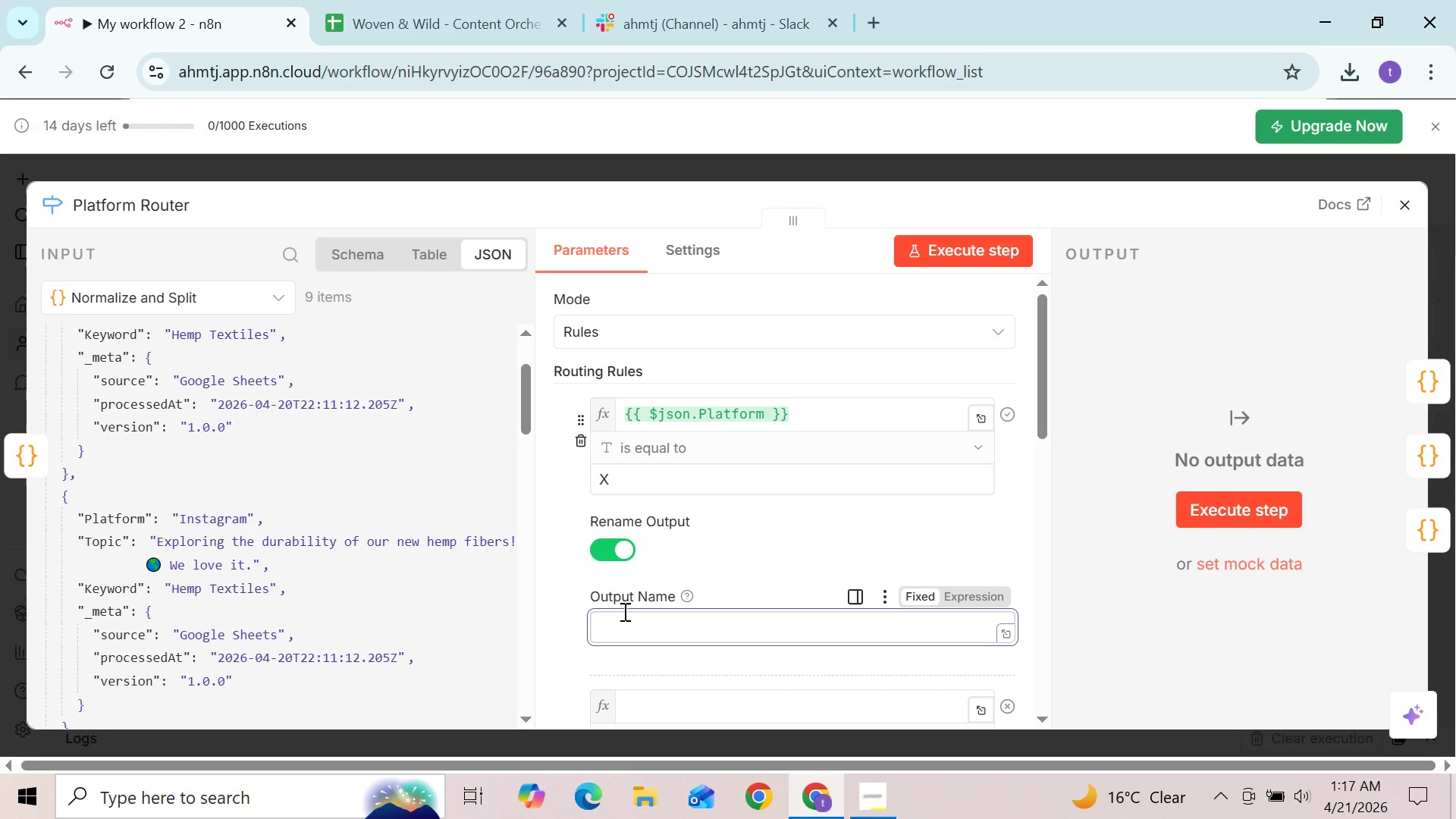 
key(Shift+X)
 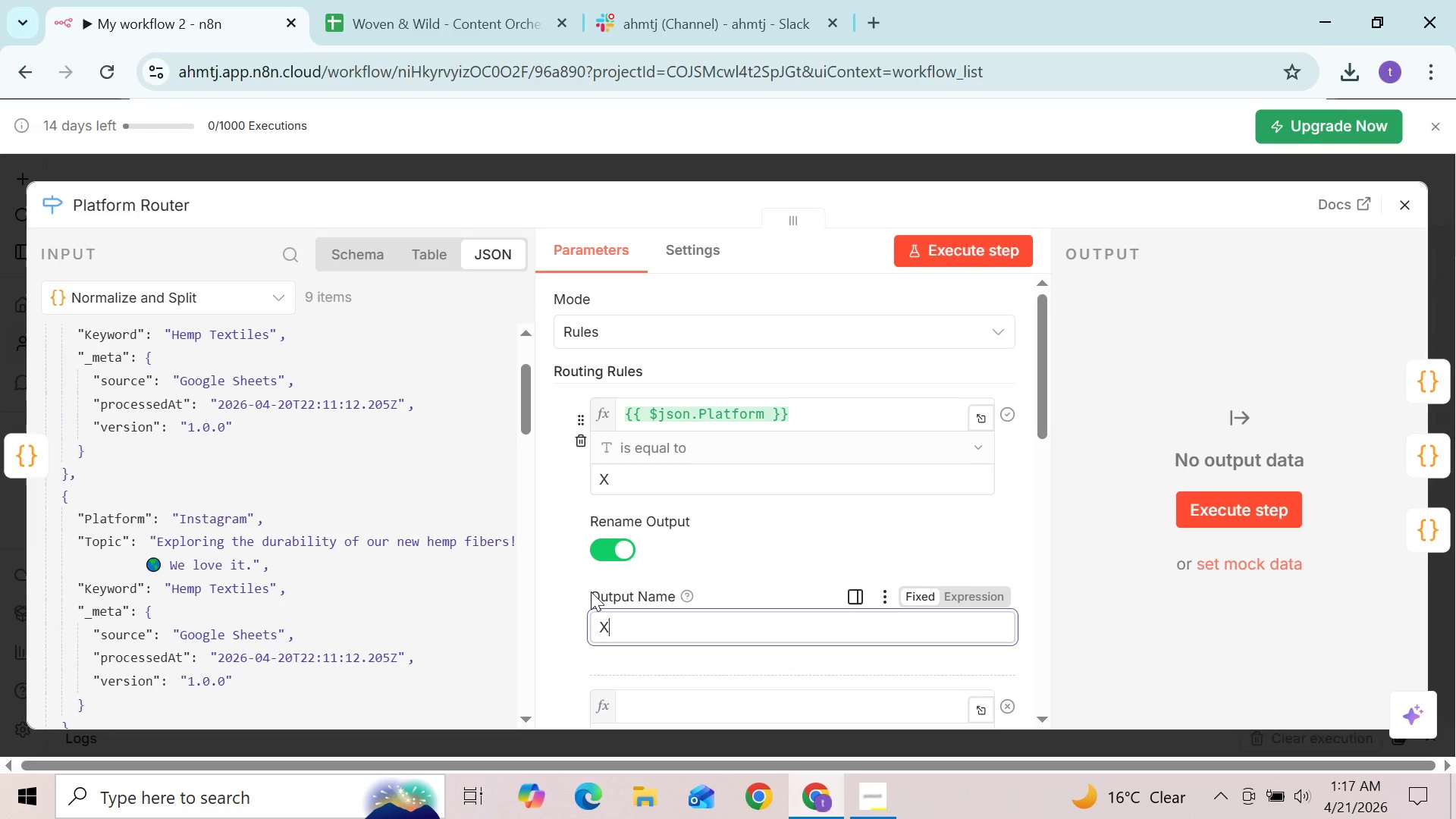 
left_click([713, 519])
 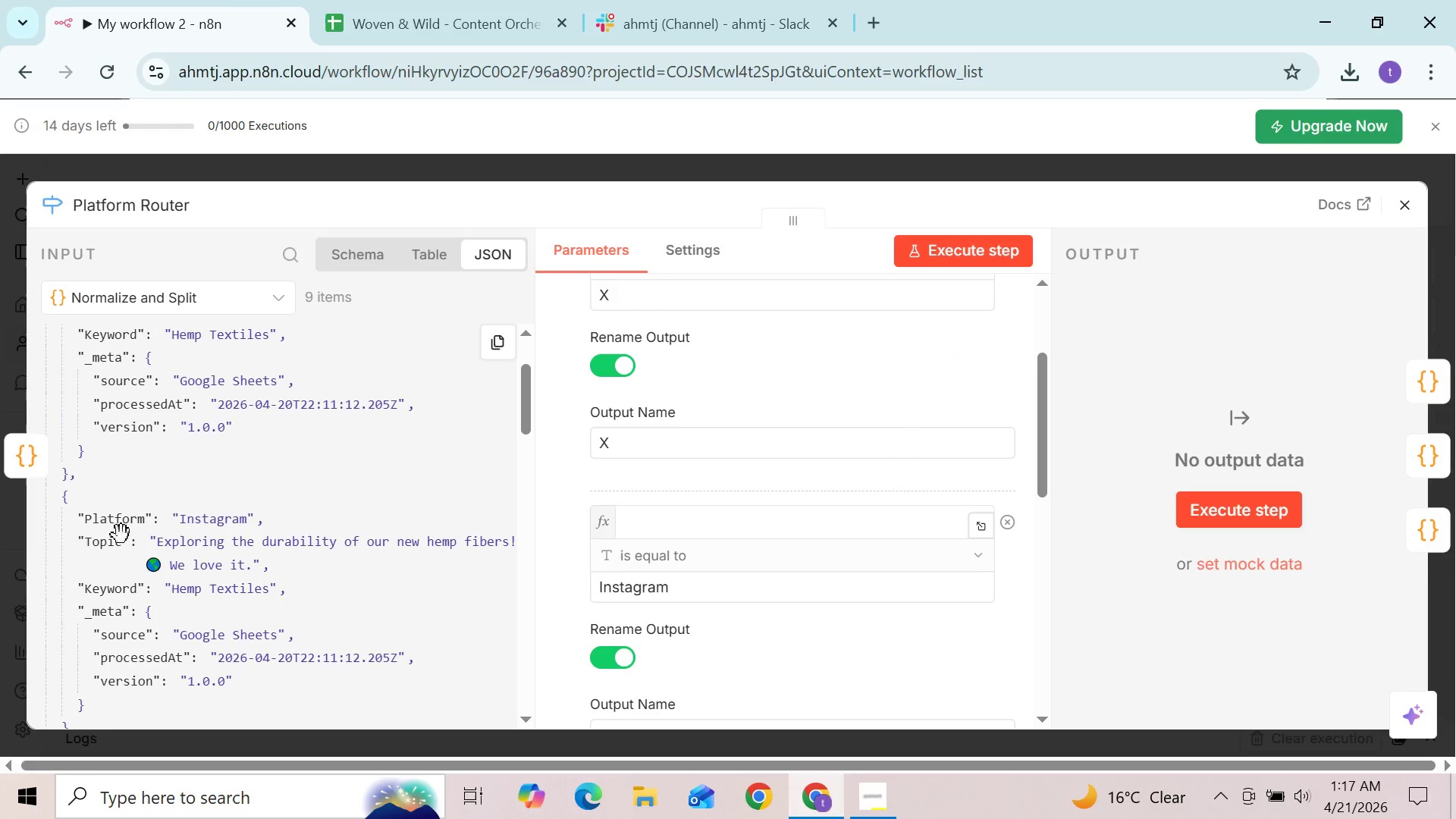 
left_click_drag(start_coordinate=[121, 523], to_coordinate=[741, 538])
 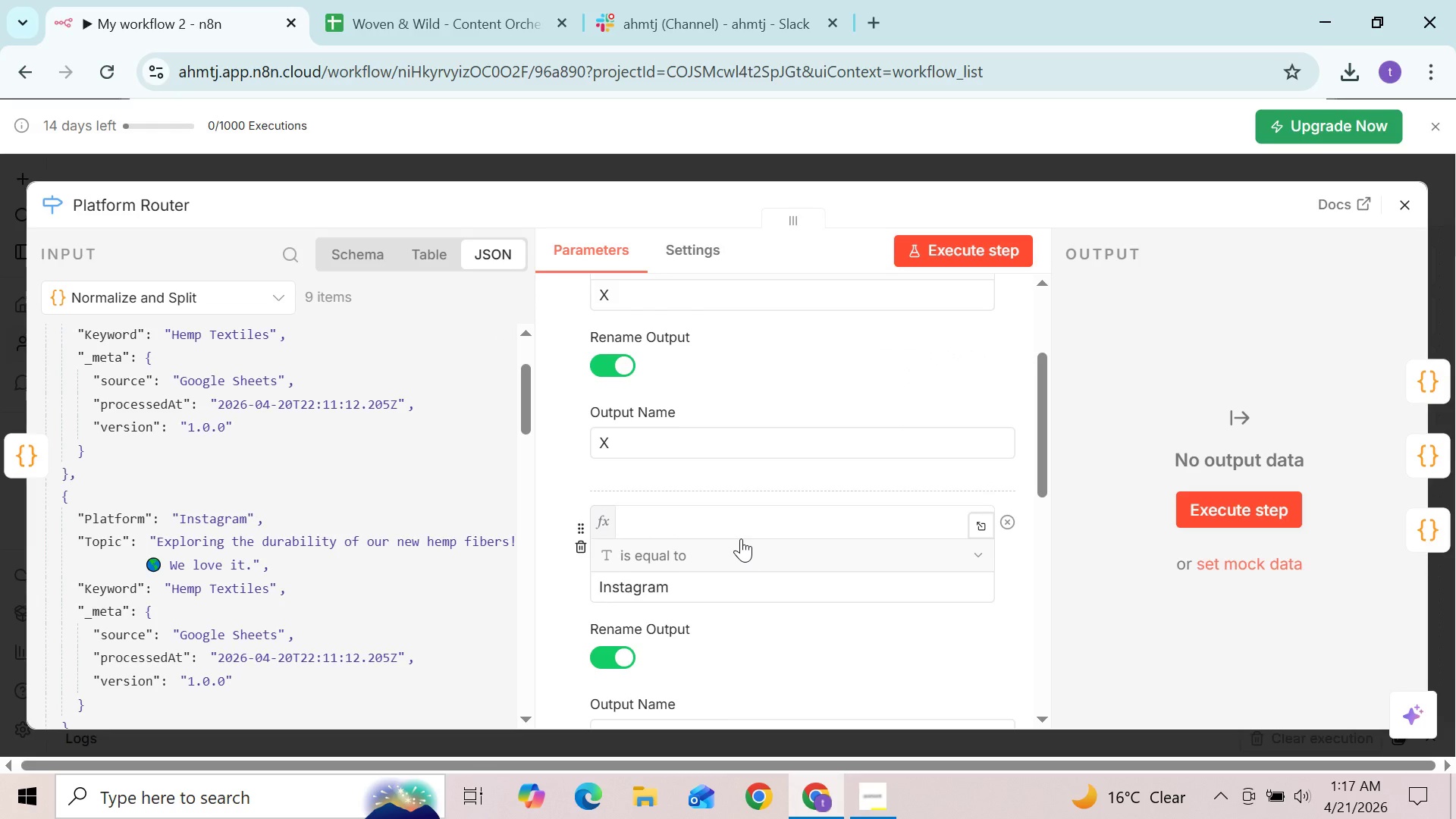 
left_click([741, 538])
 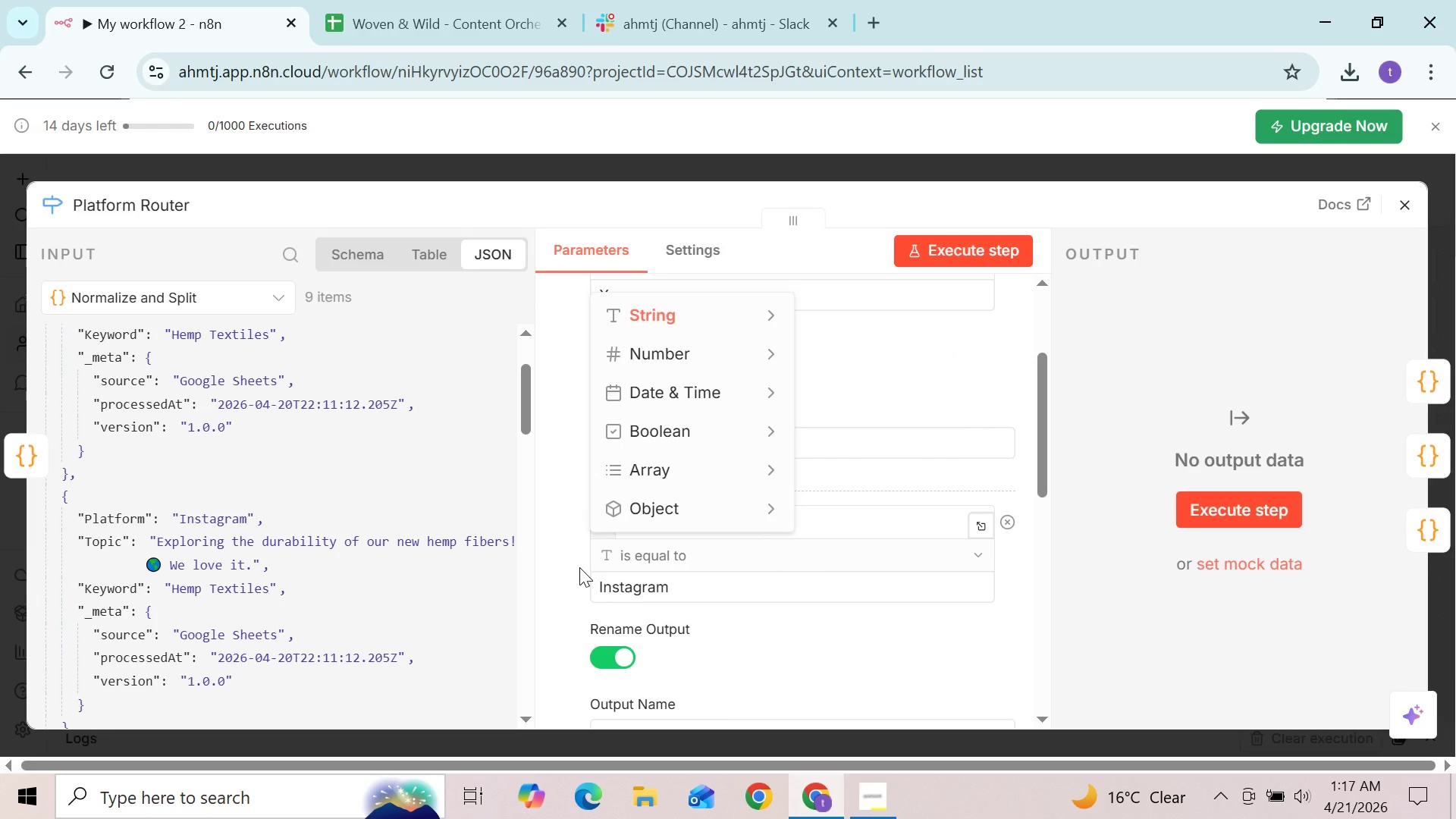 
left_click([543, 576])
 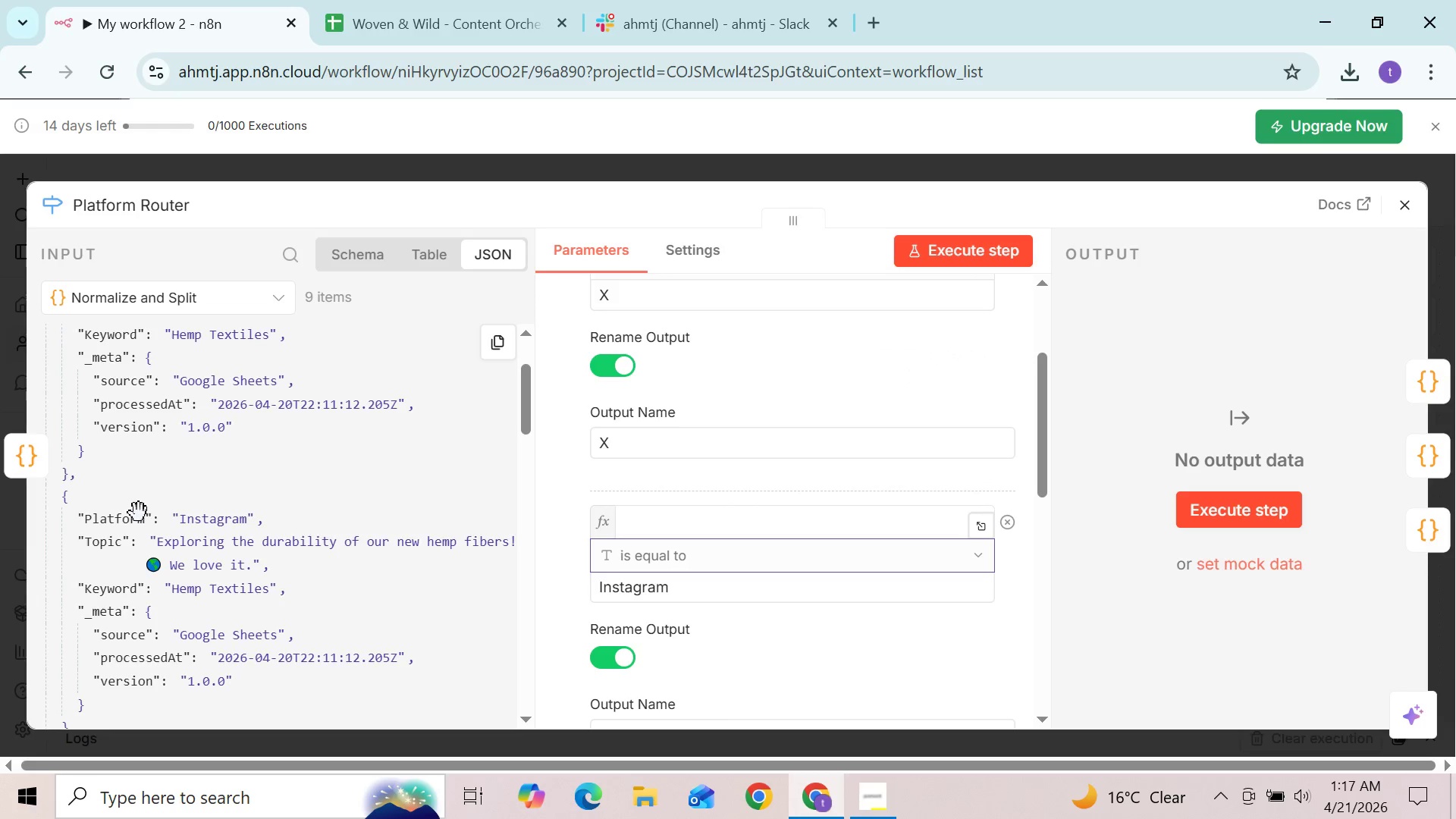 
left_click_drag(start_coordinate=[116, 516], to_coordinate=[642, 520])
 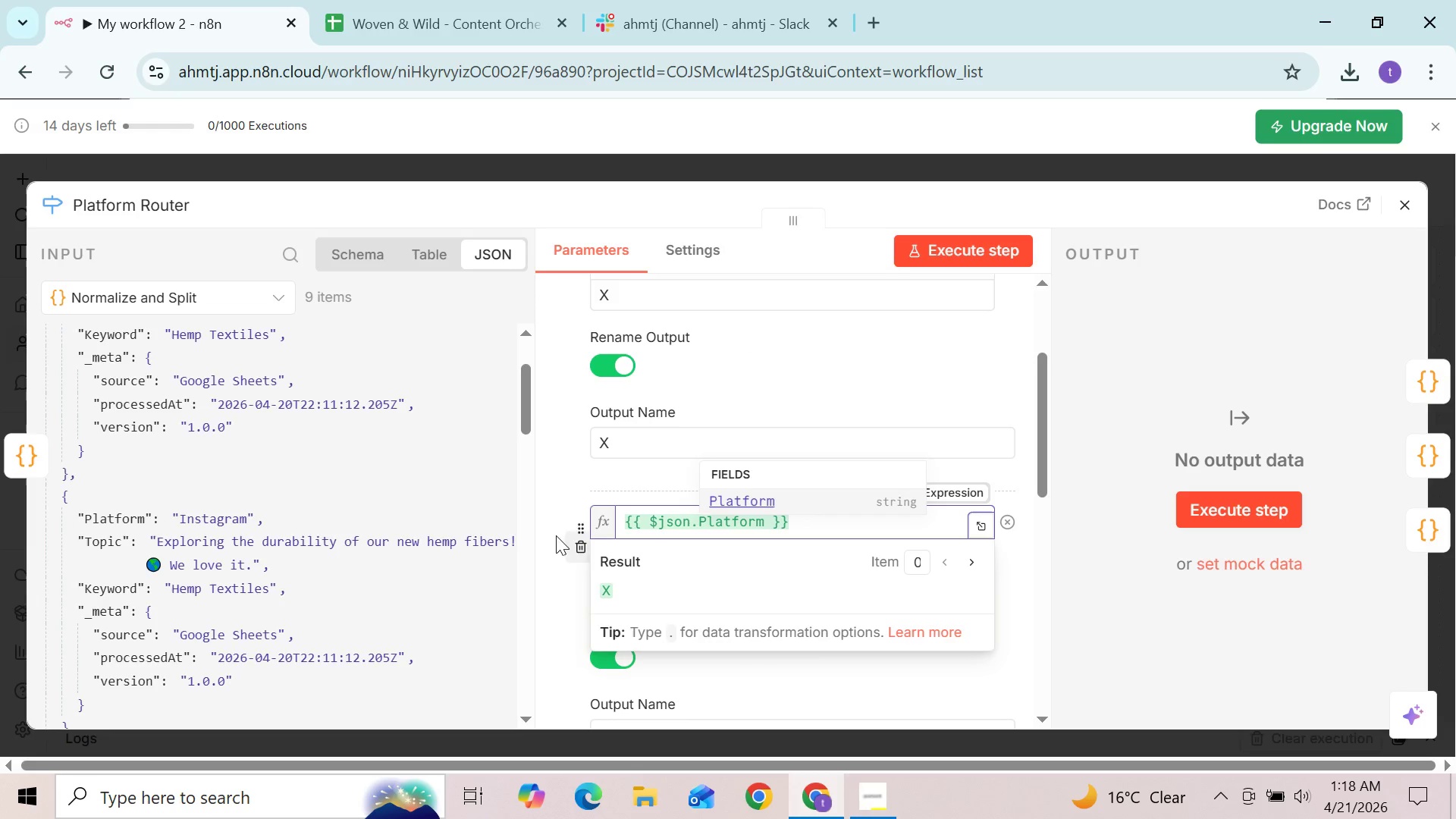 
left_click([553, 526])
 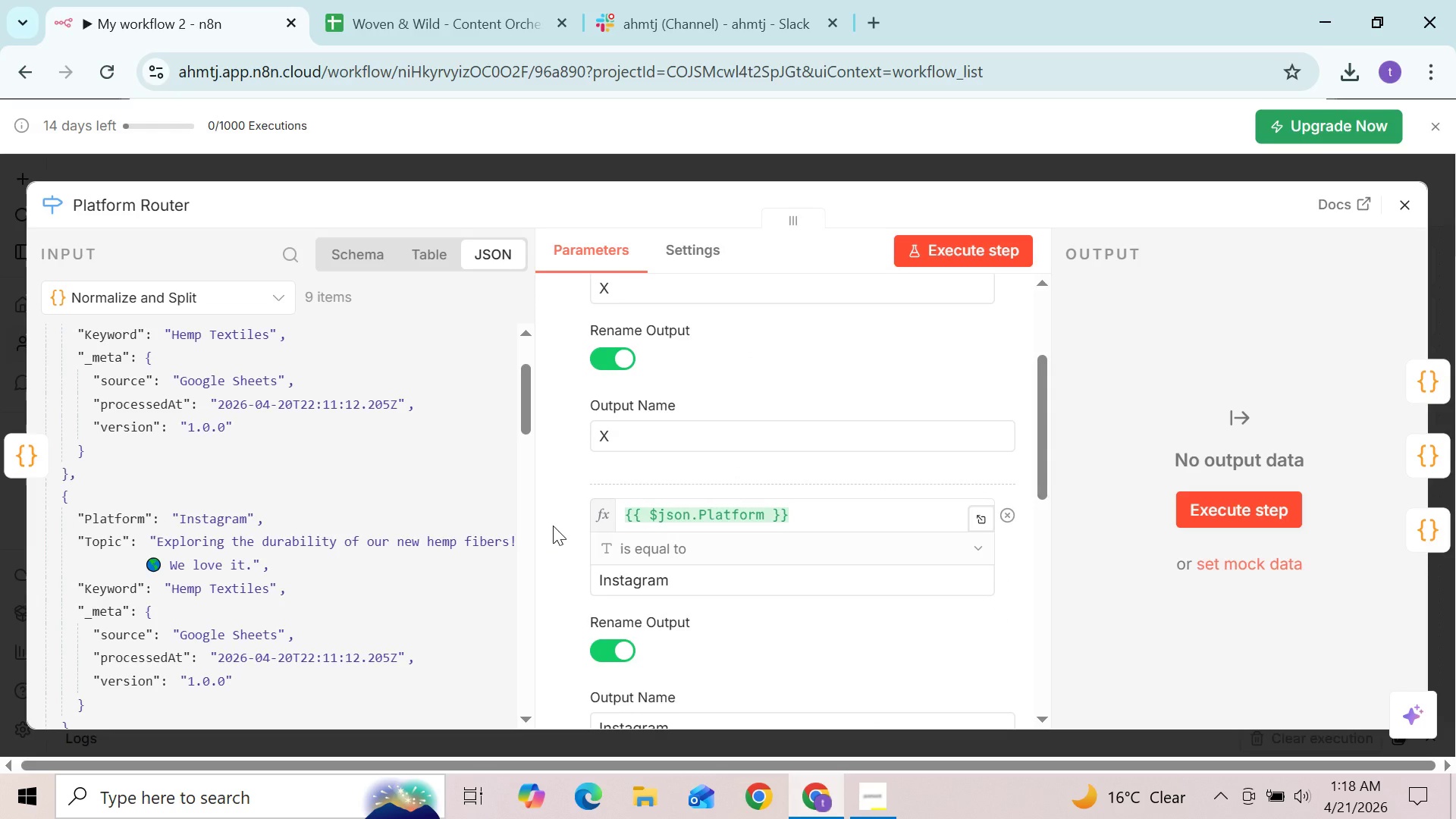 
wait(7.47)
 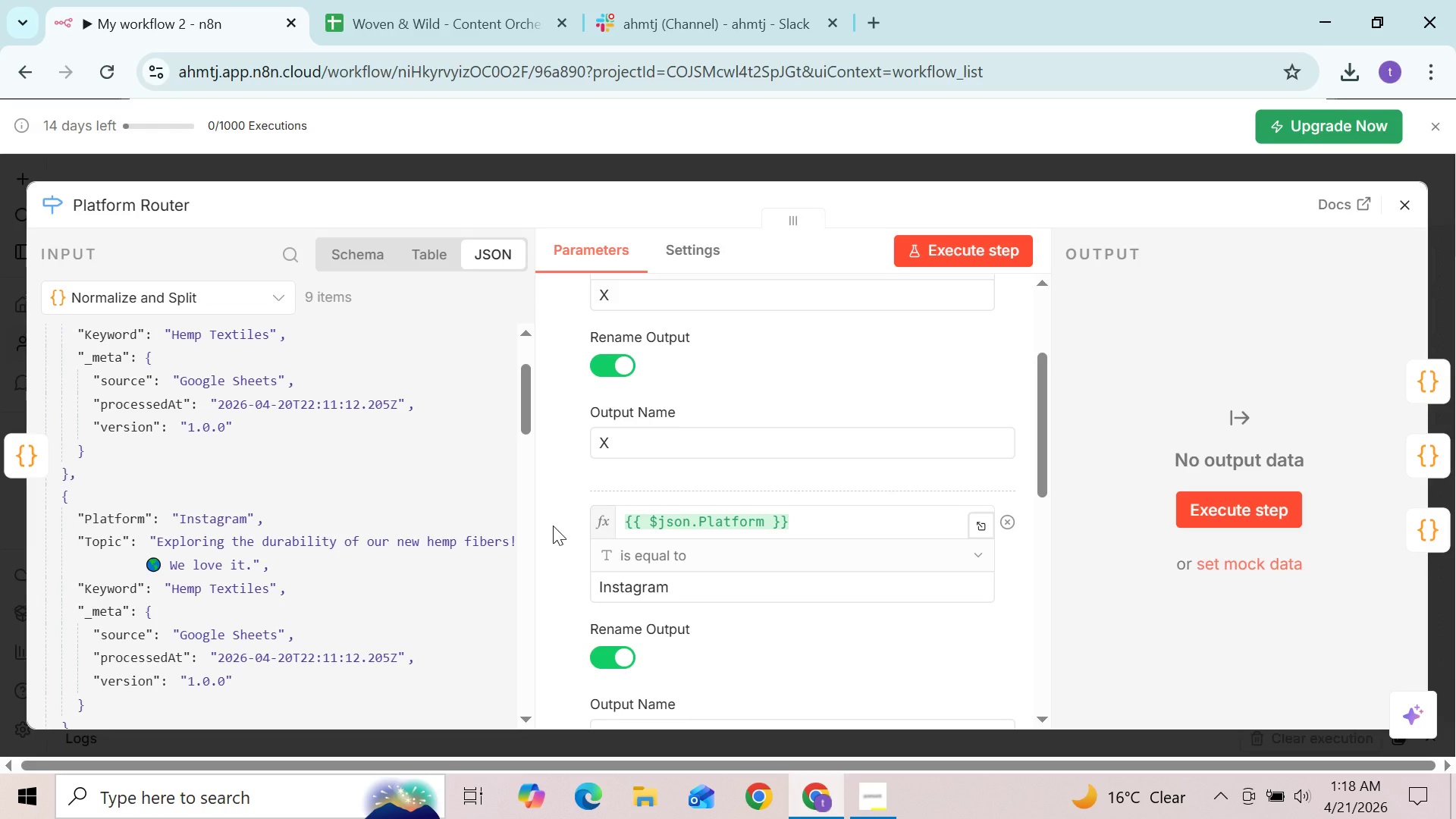 
left_click_drag(start_coordinate=[681, 582], to_coordinate=[568, 586])
 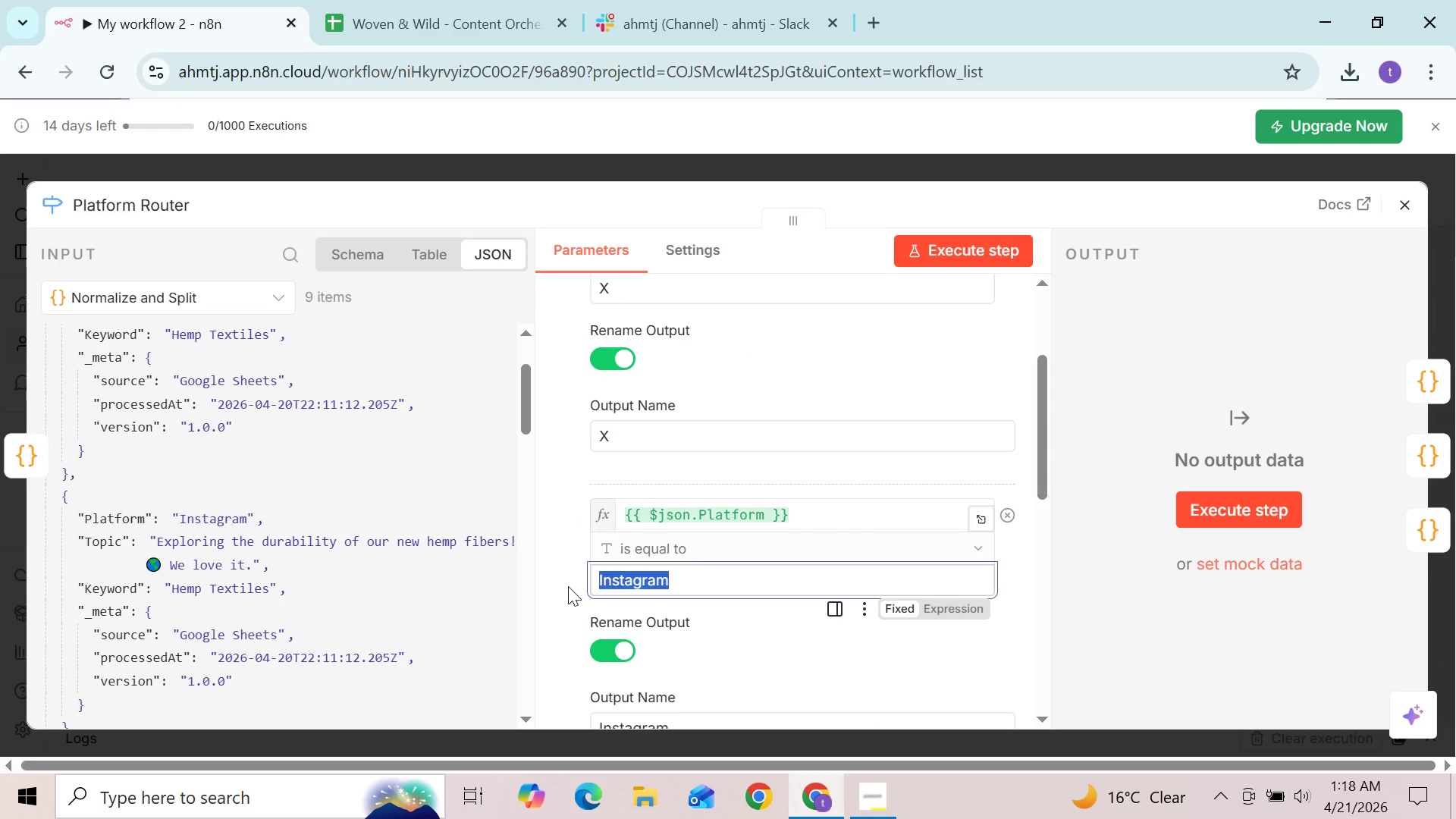 
type(Instagram)
 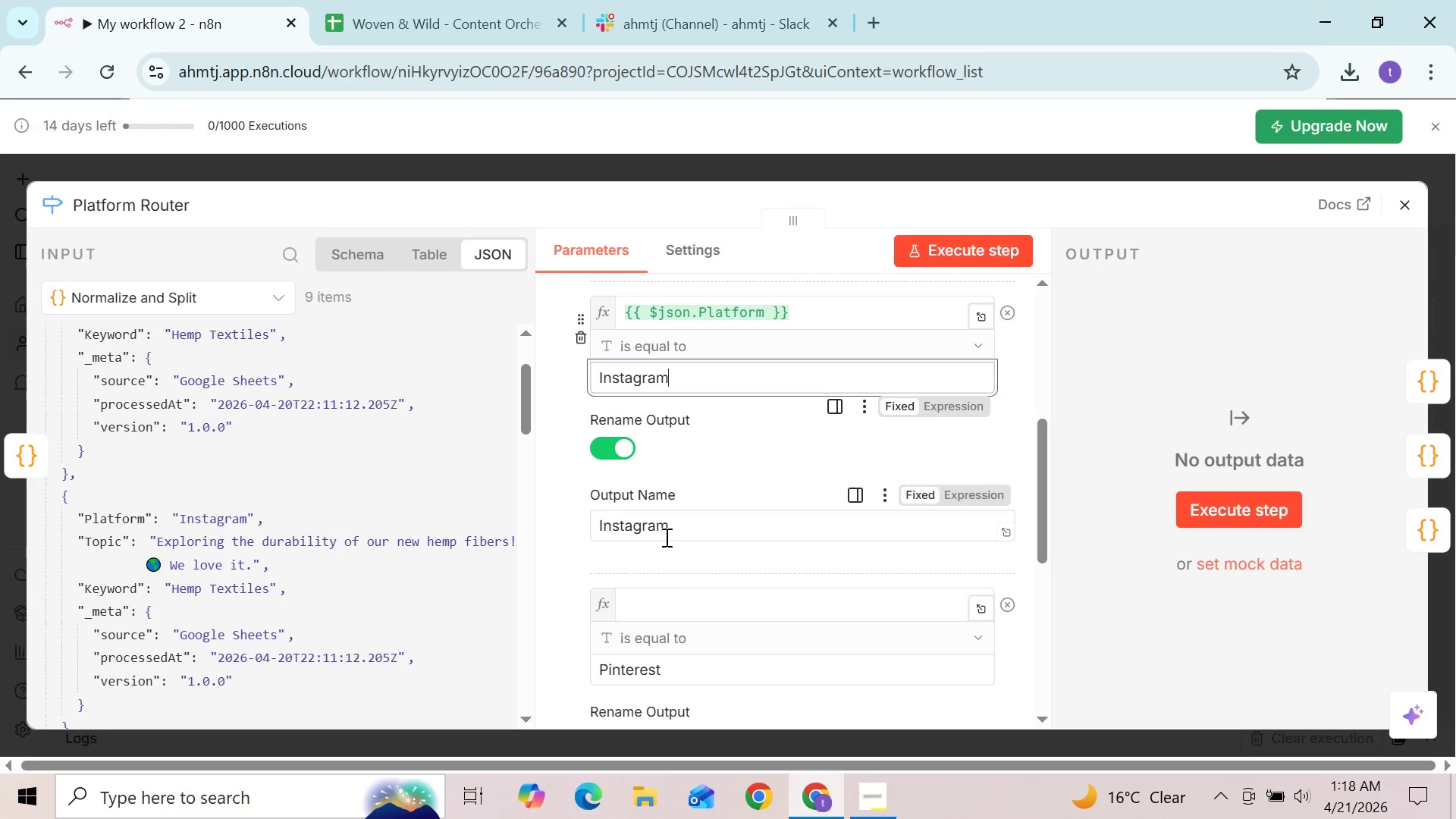 
left_click_drag(start_coordinate=[673, 531], to_coordinate=[547, 522])
 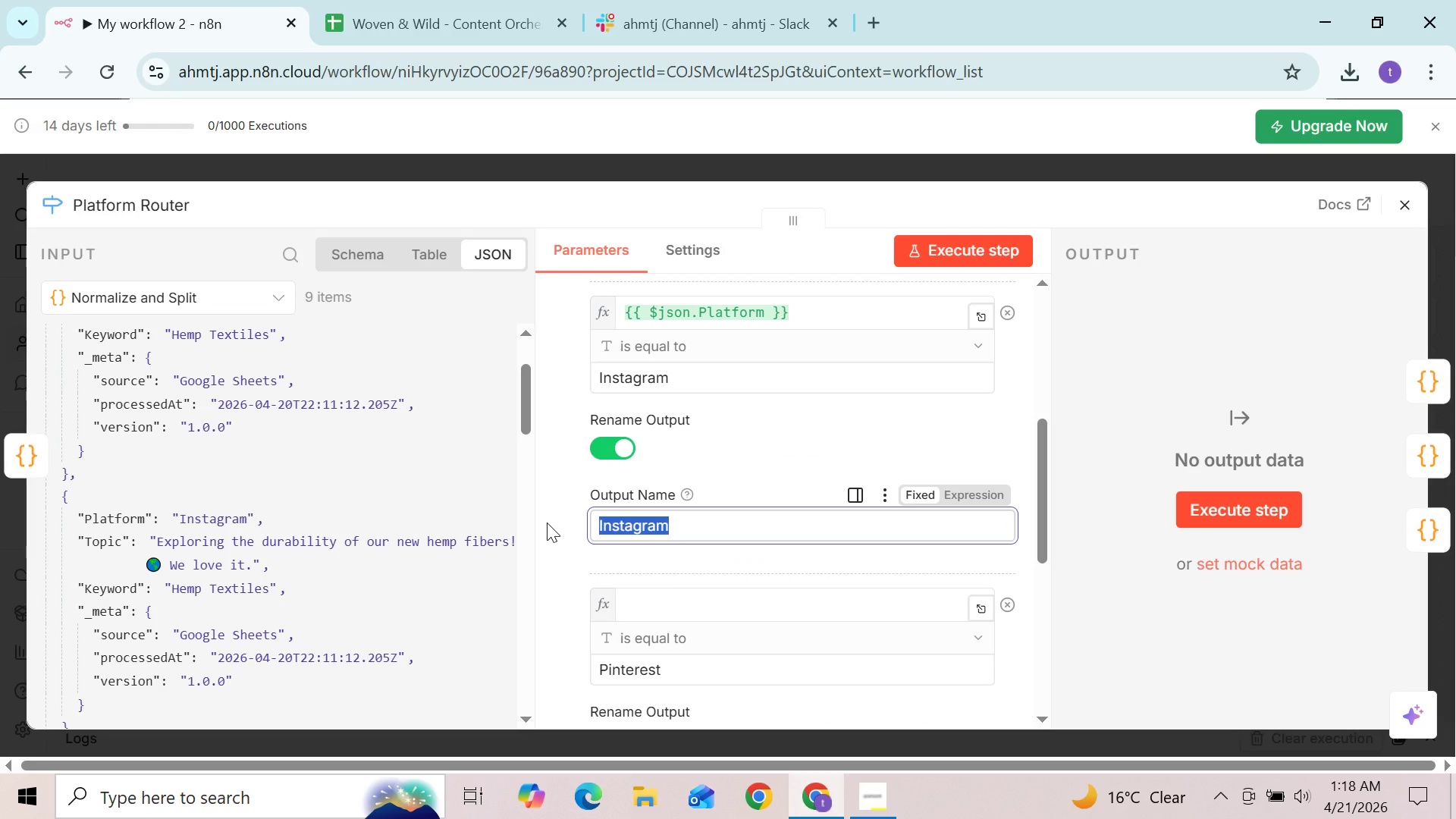 
type(Instagram)
 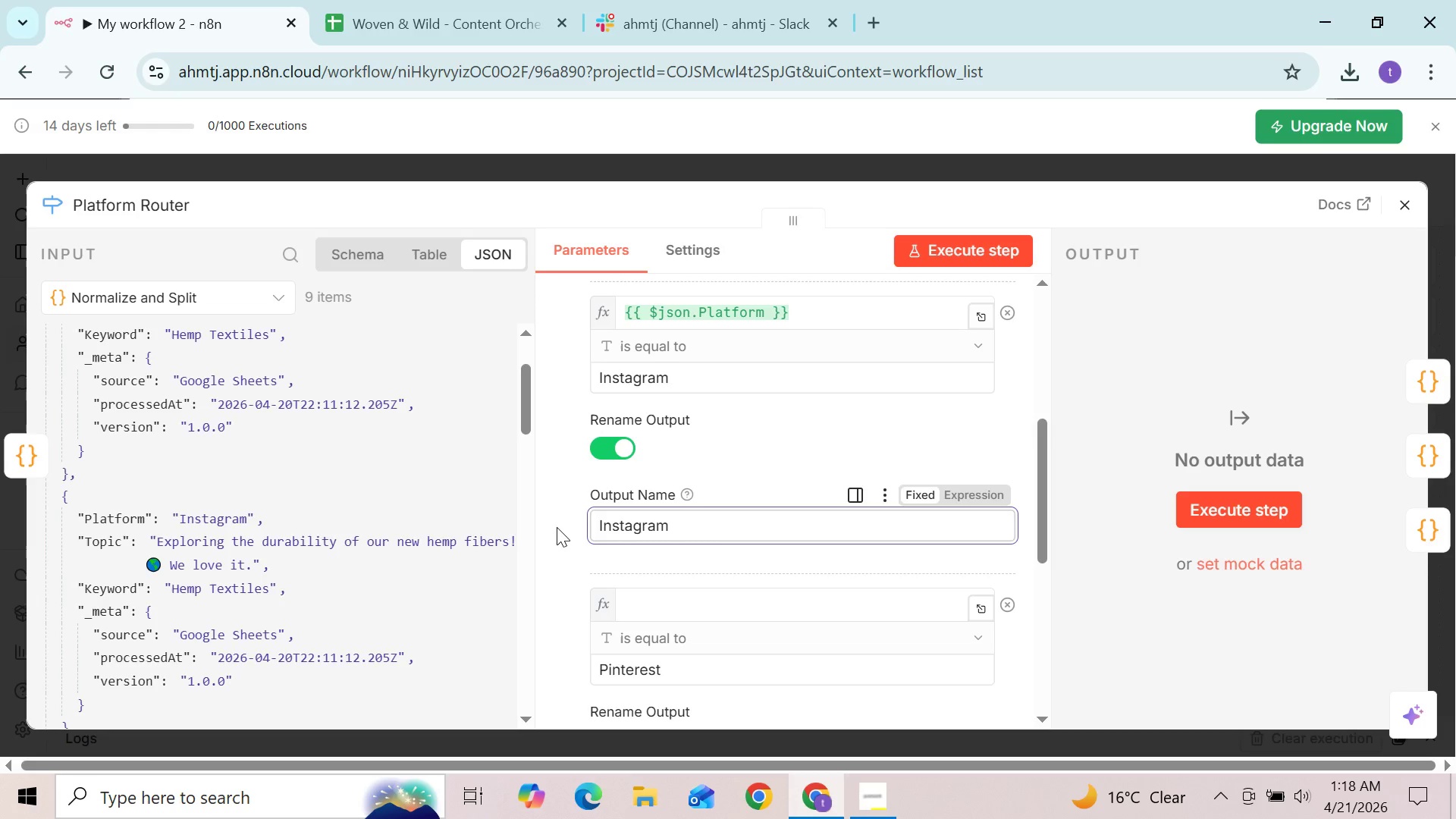 
left_click([557, 527])
 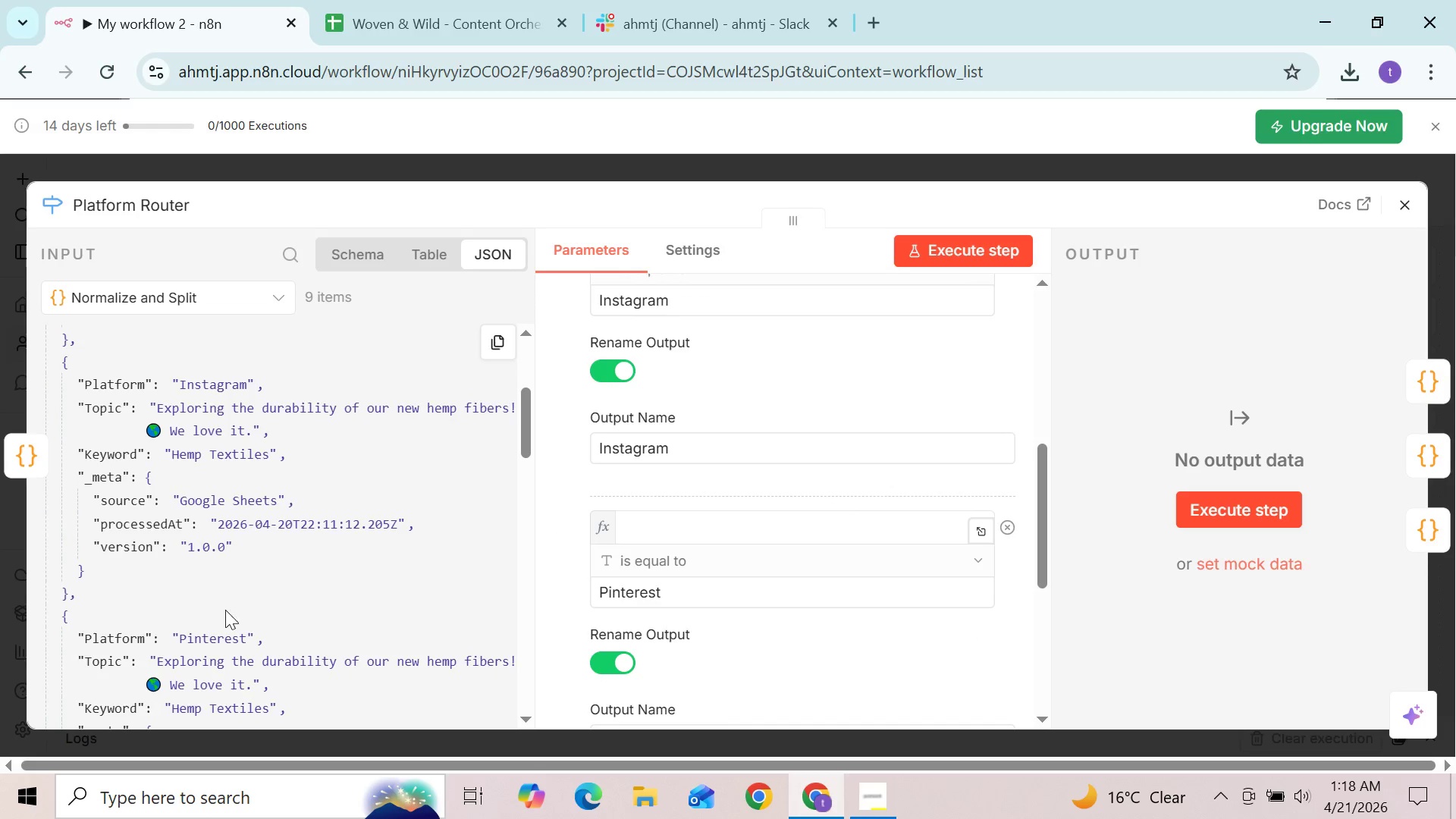 
left_click_drag(start_coordinate=[127, 639], to_coordinate=[689, 530])
 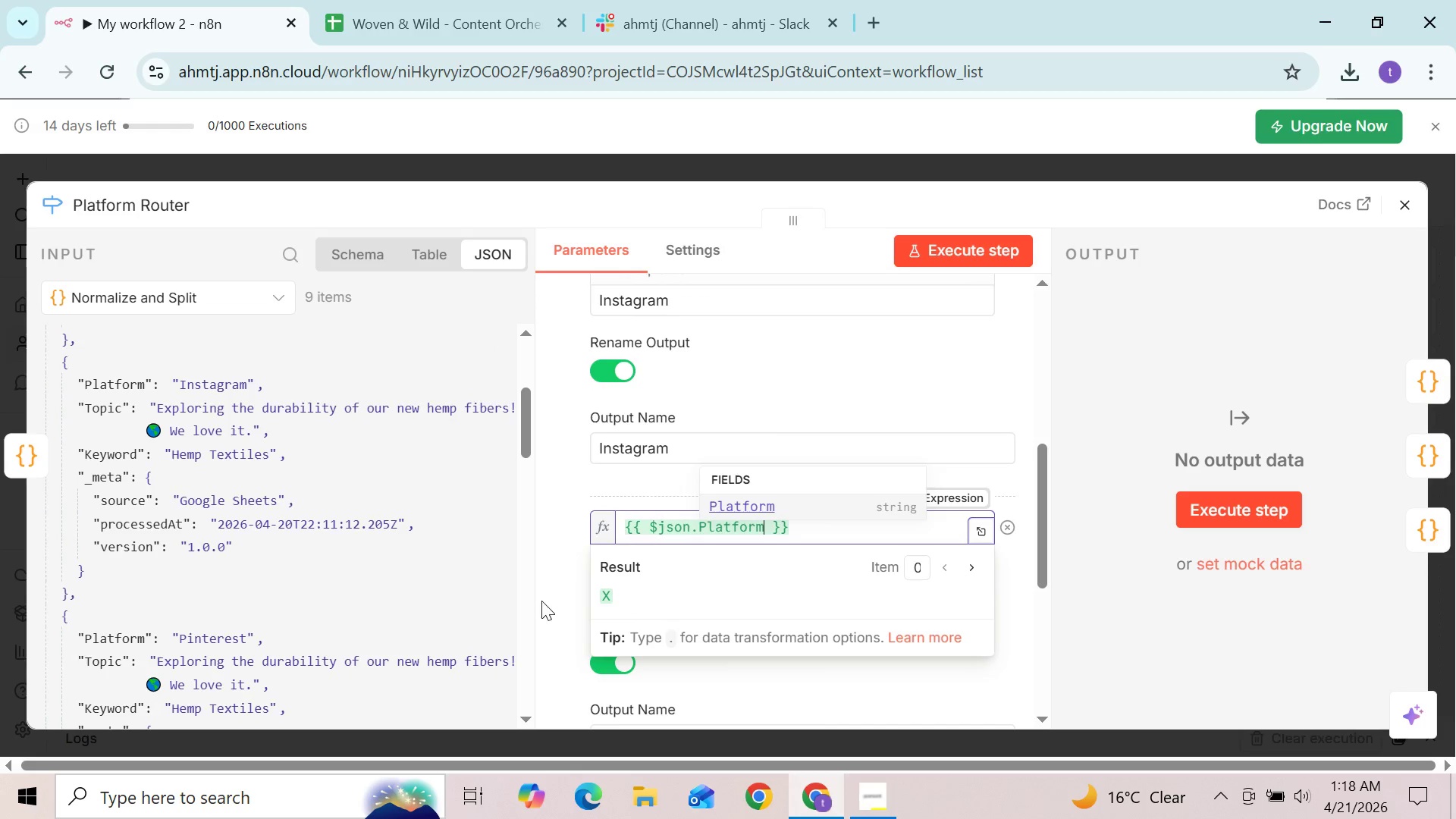 
left_click([554, 595])
 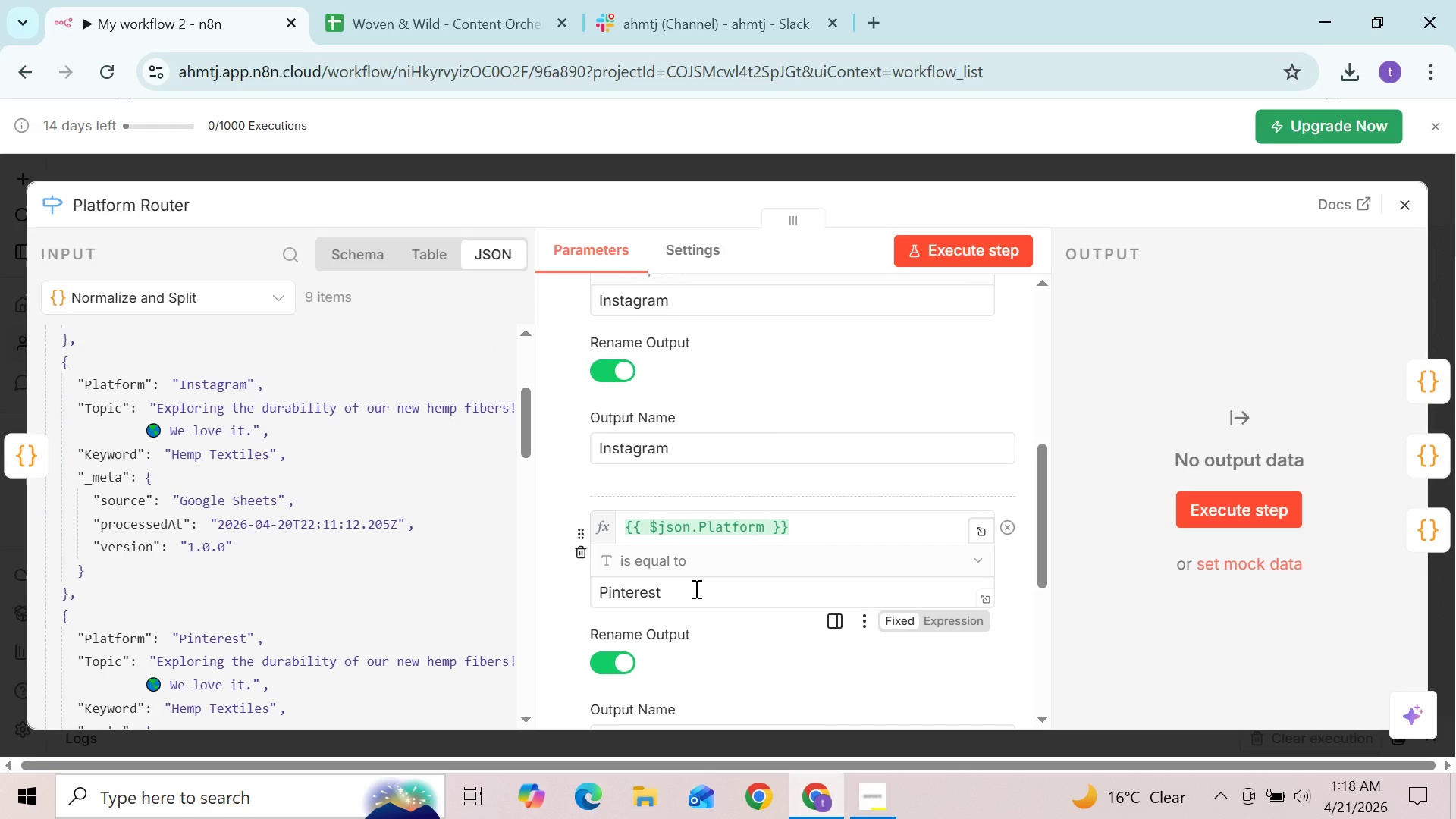 
left_click_drag(start_coordinate=[695, 588], to_coordinate=[607, 595])
 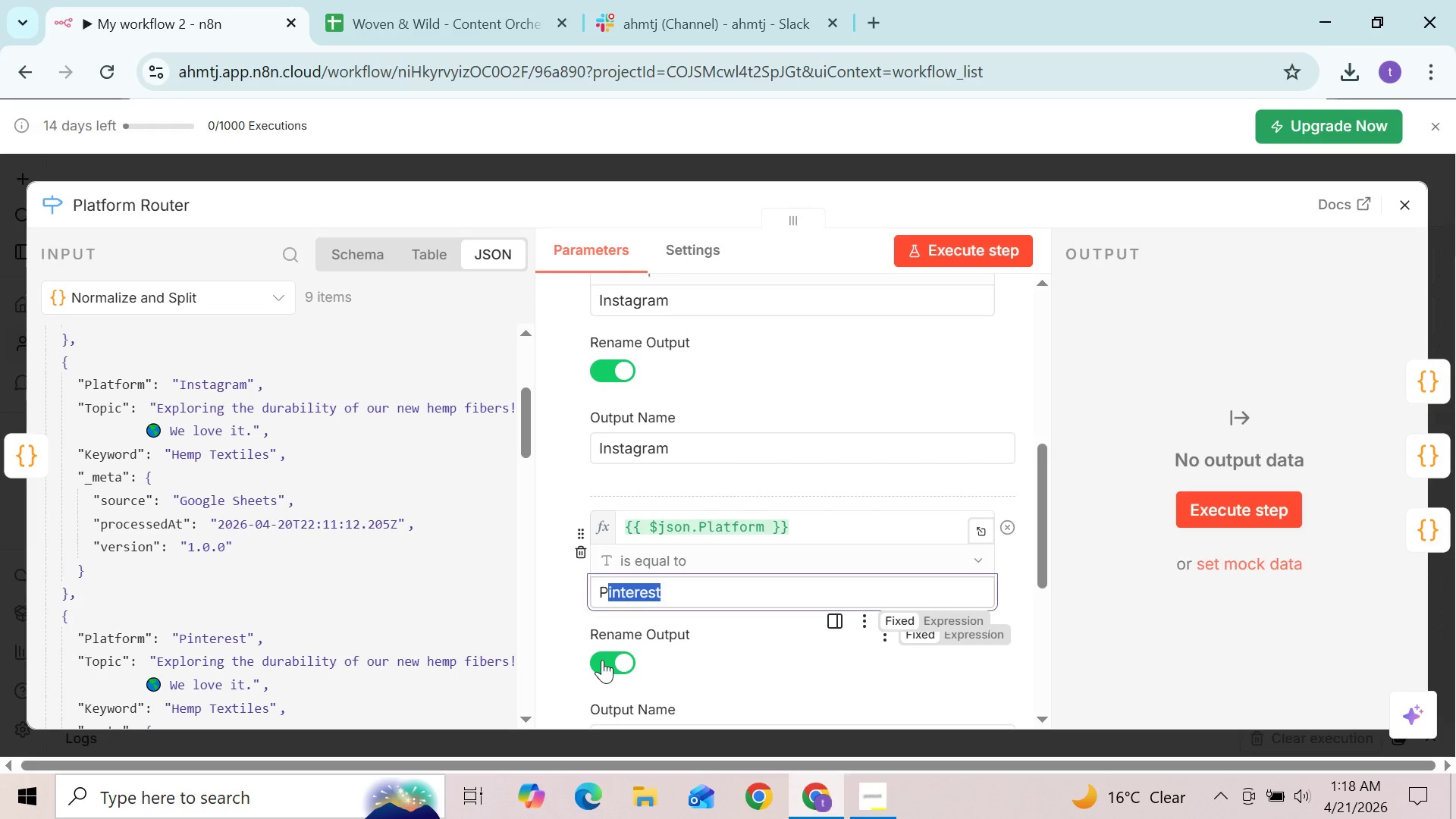 
left_click([602, 660])
 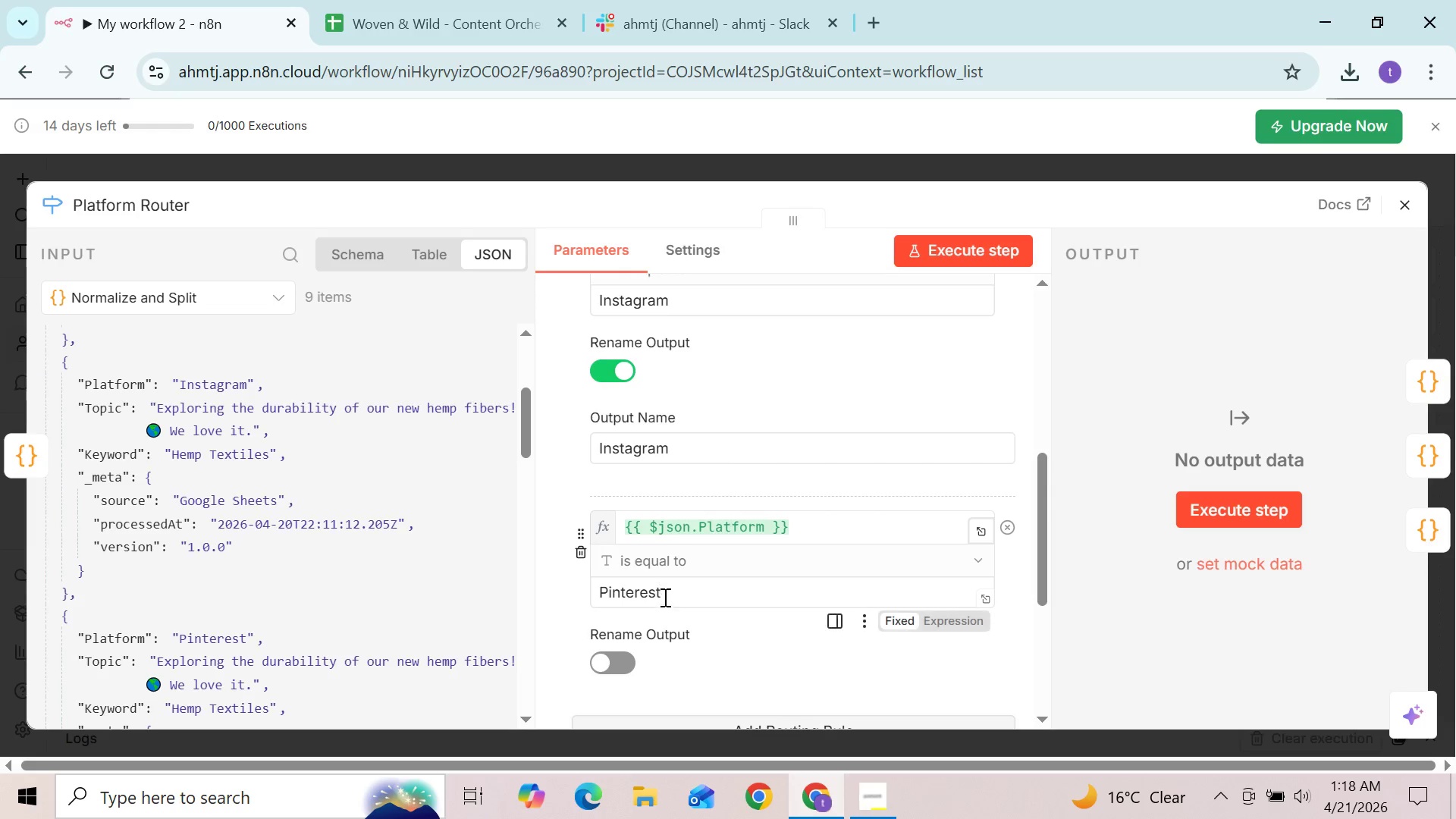 
left_click_drag(start_coordinate=[664, 595], to_coordinate=[577, 590])
 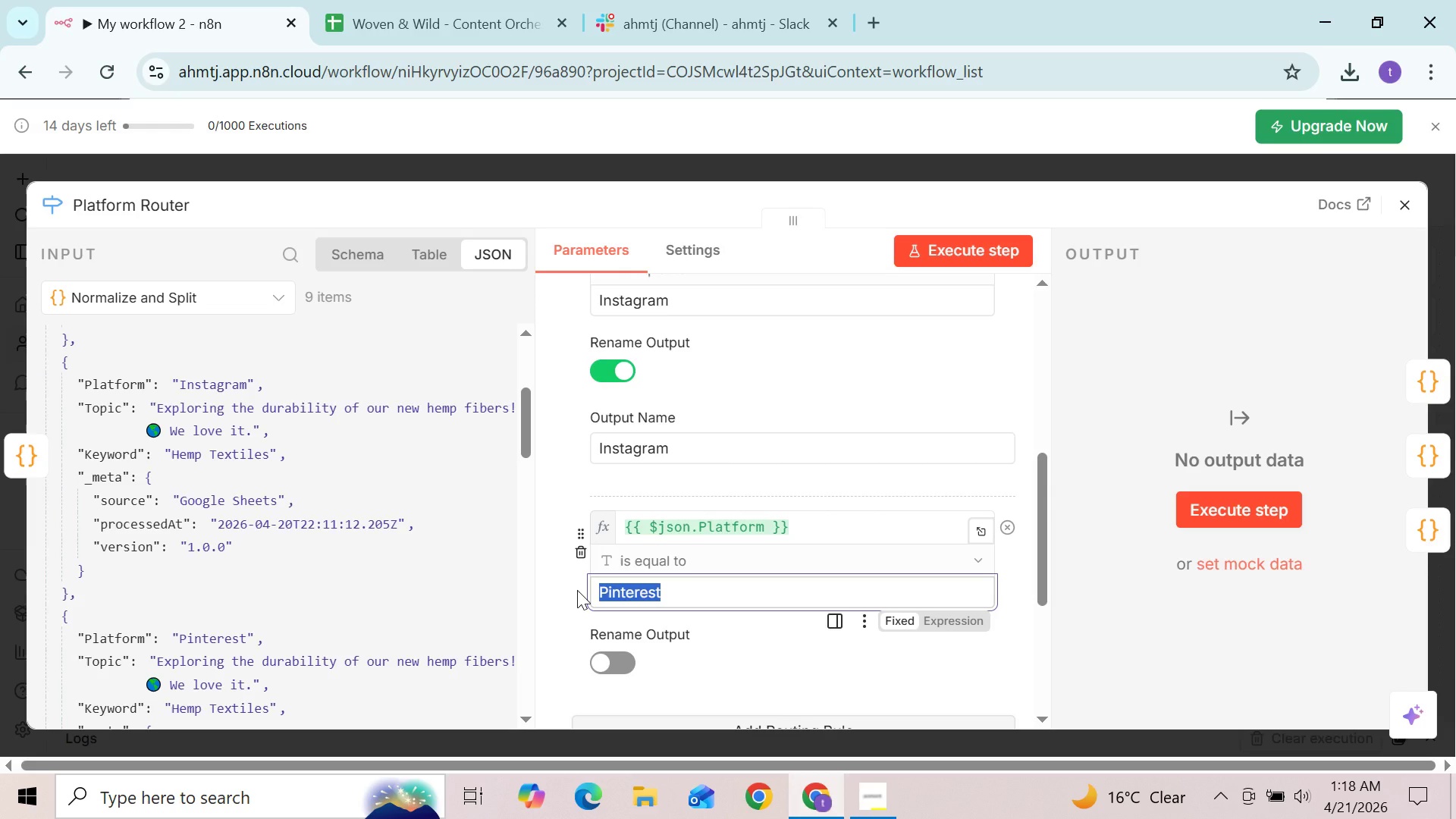 
type(Pinterest)
 